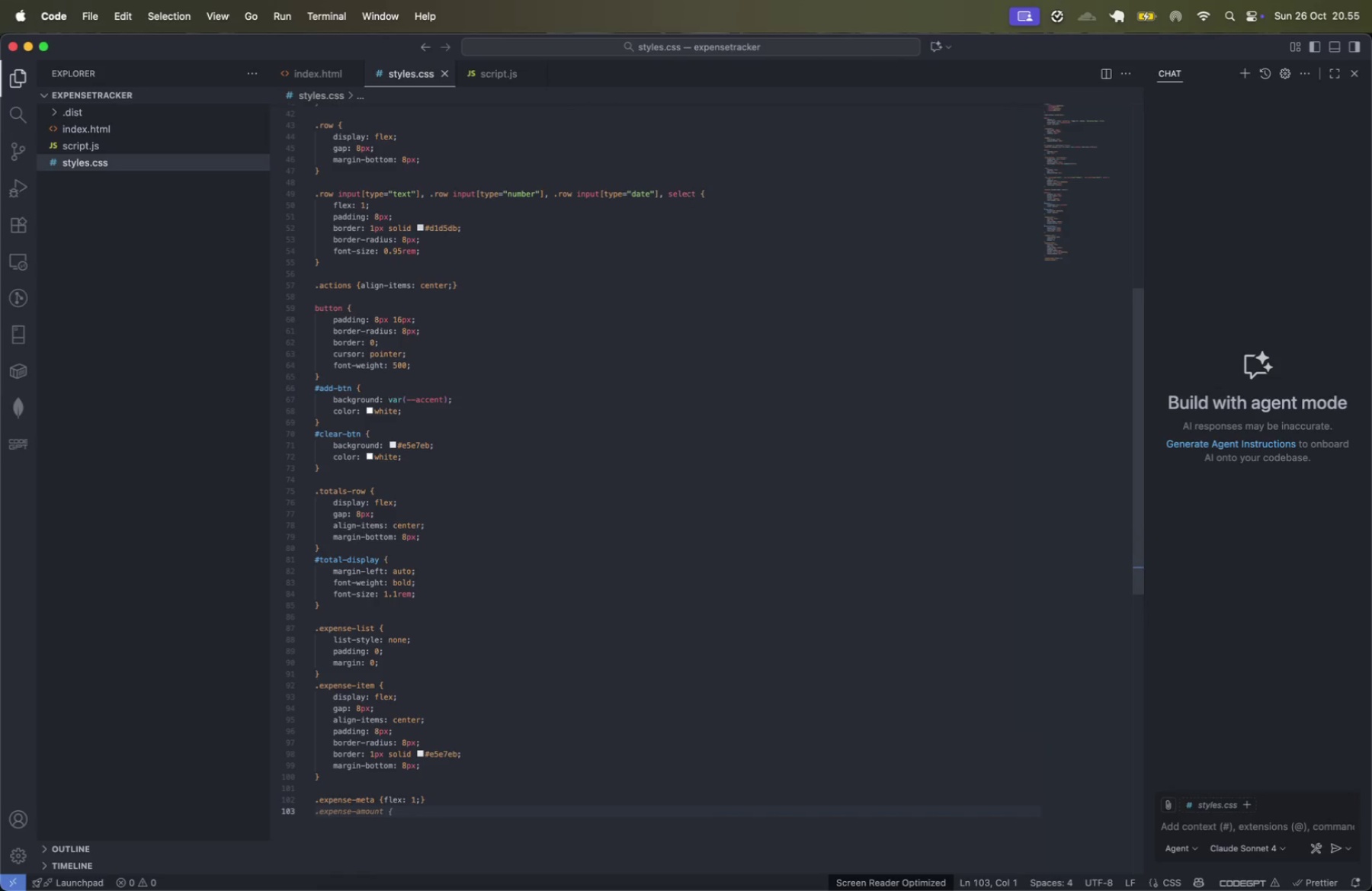 
type(.expenss)
key(Backspace)
type(e-actions button )
key(Backspace)
type({bacl)
key(Backspace)
type(k)
 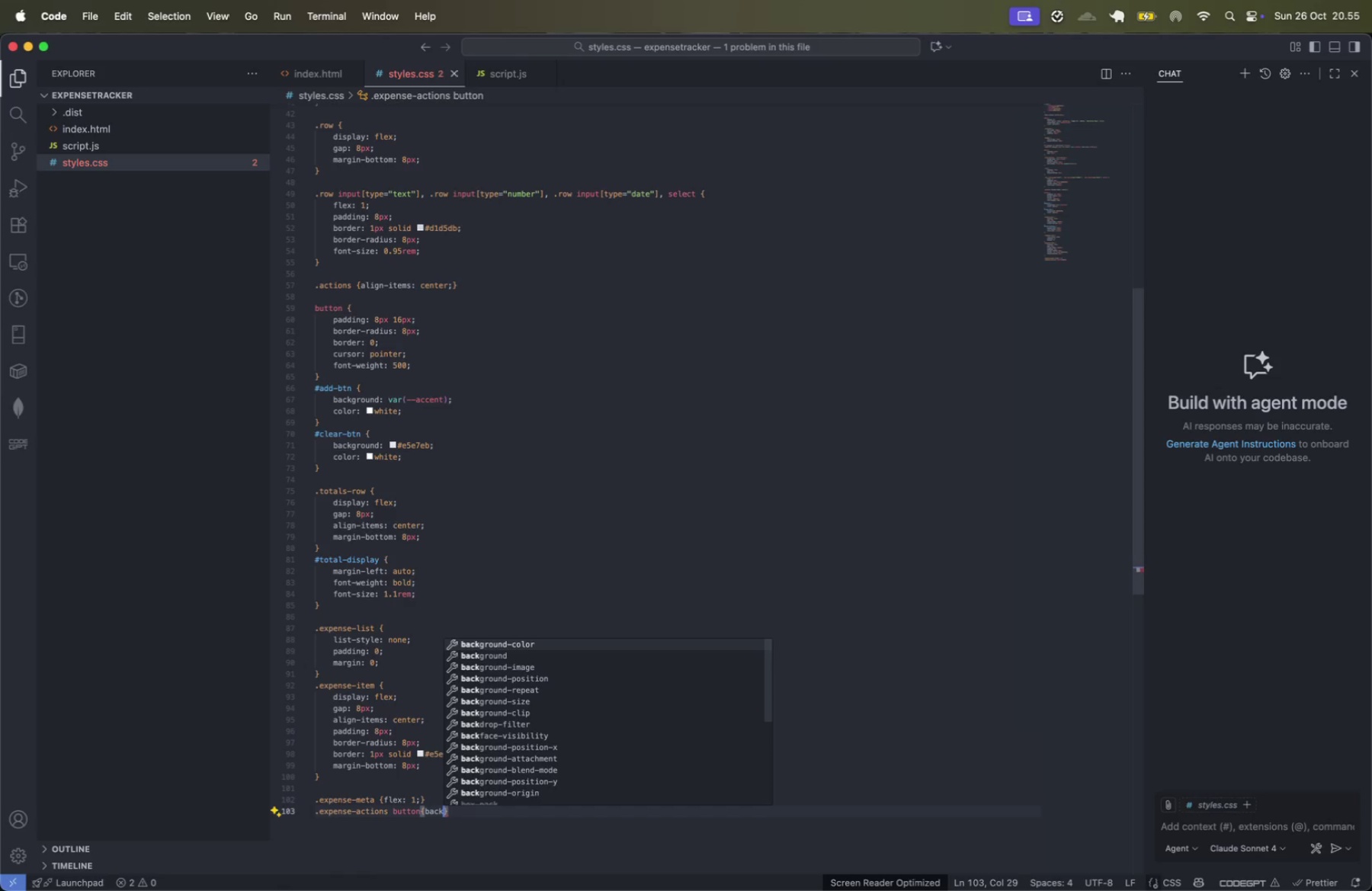 
key(ArrowDown)
 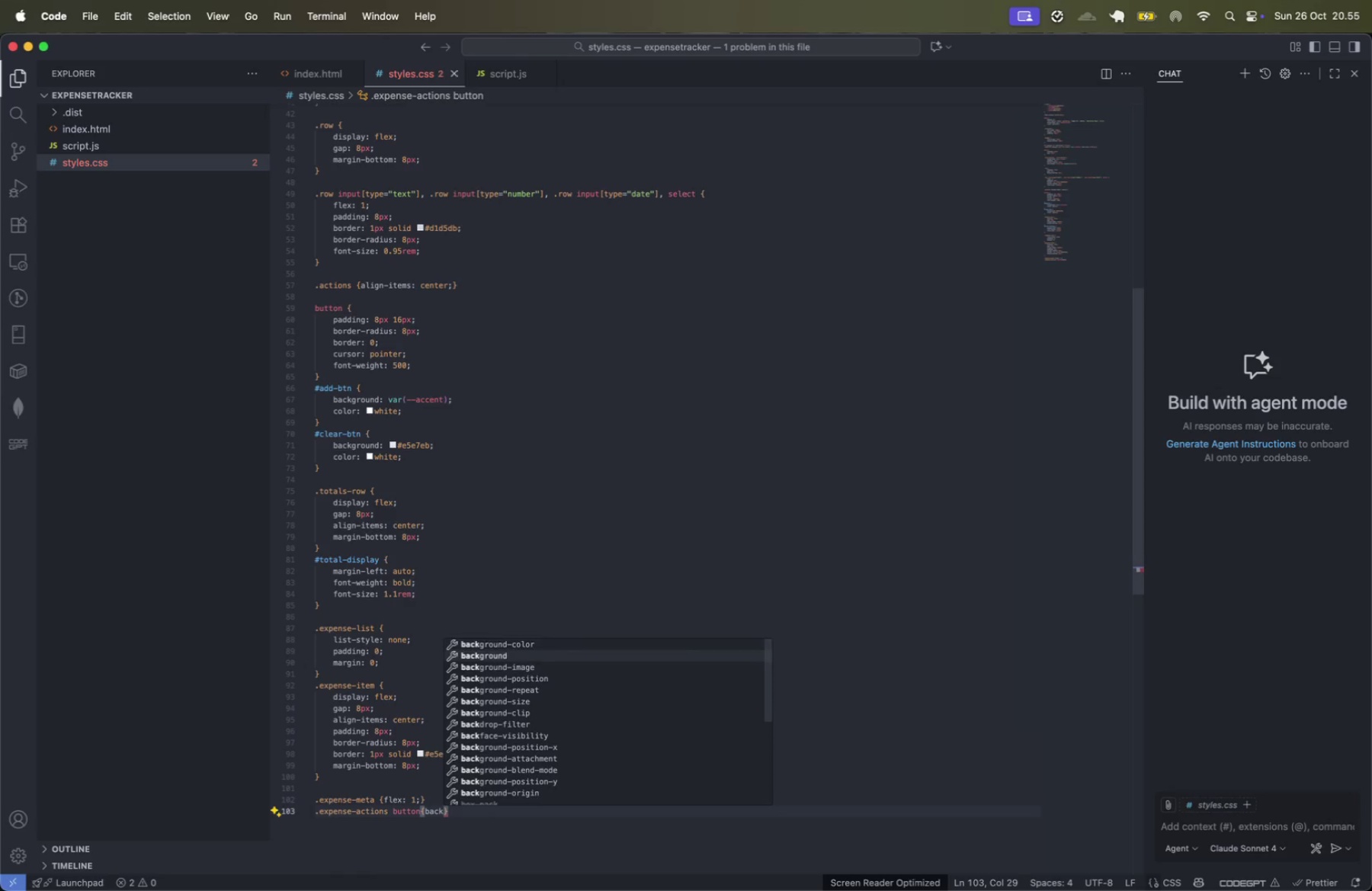 
key(Enter)
 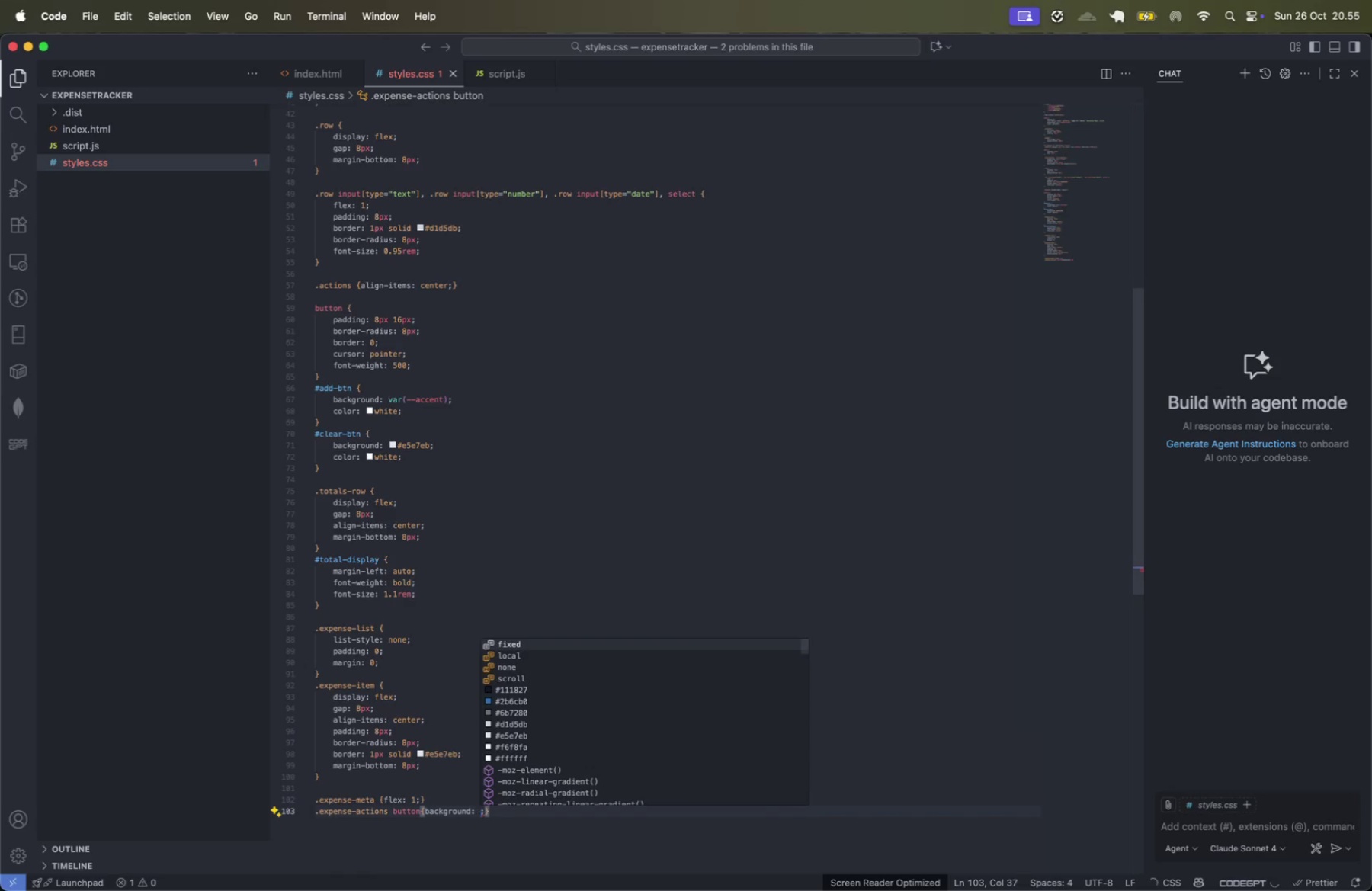 
type(trans)
 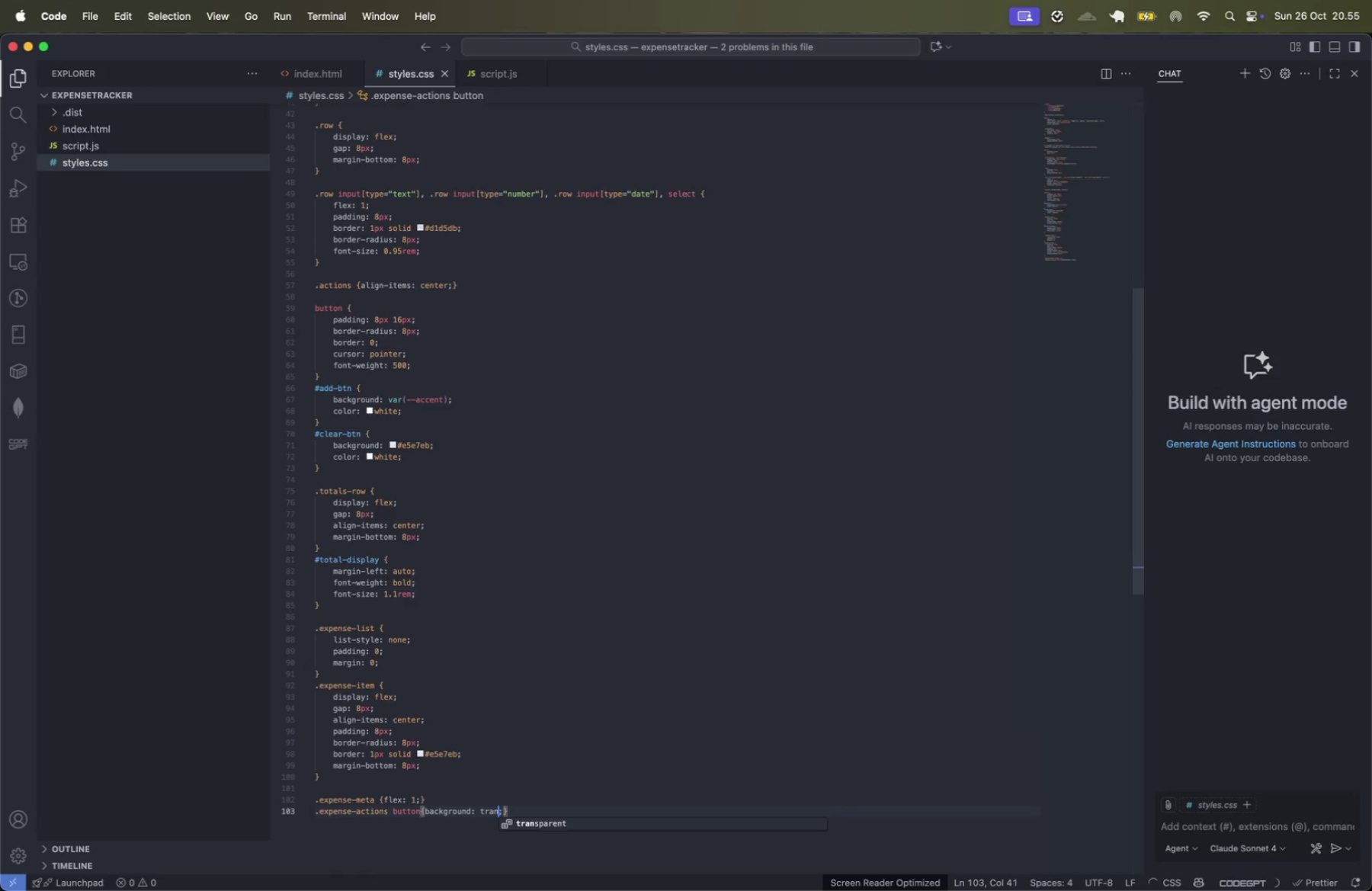 
key(Enter)
 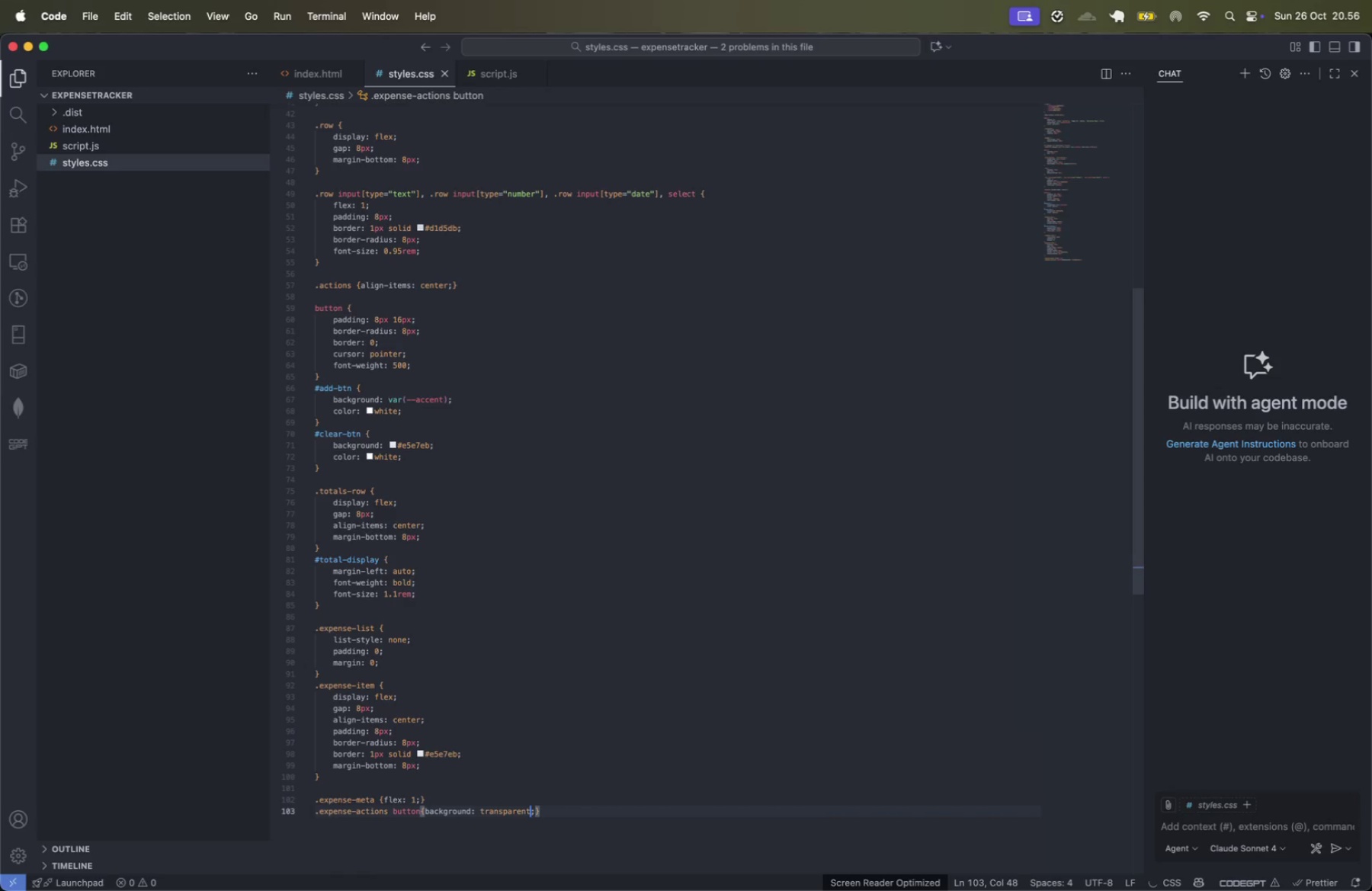 
key(ArrowRight)
 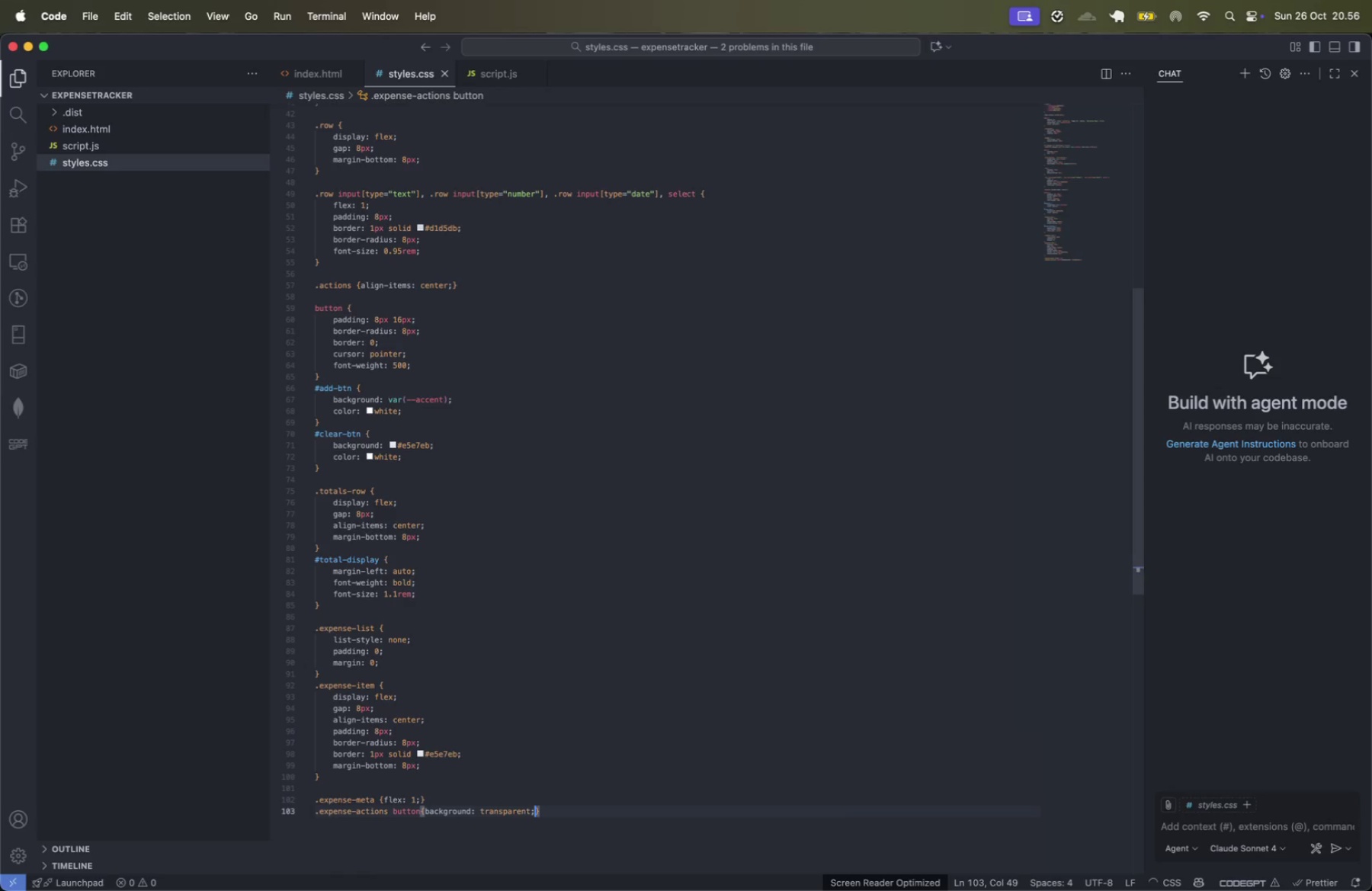 
type( borde)
 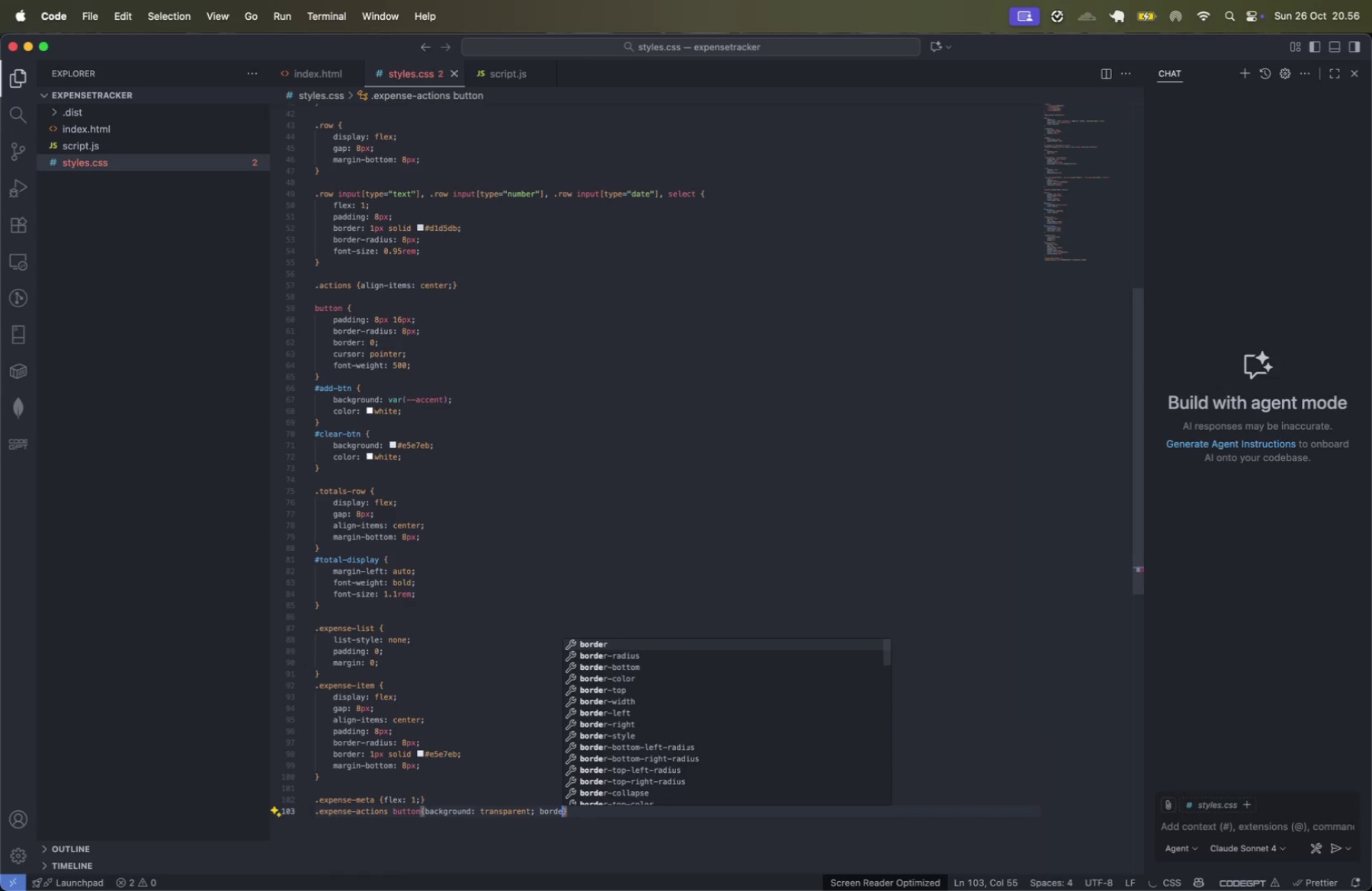 
key(Enter)
 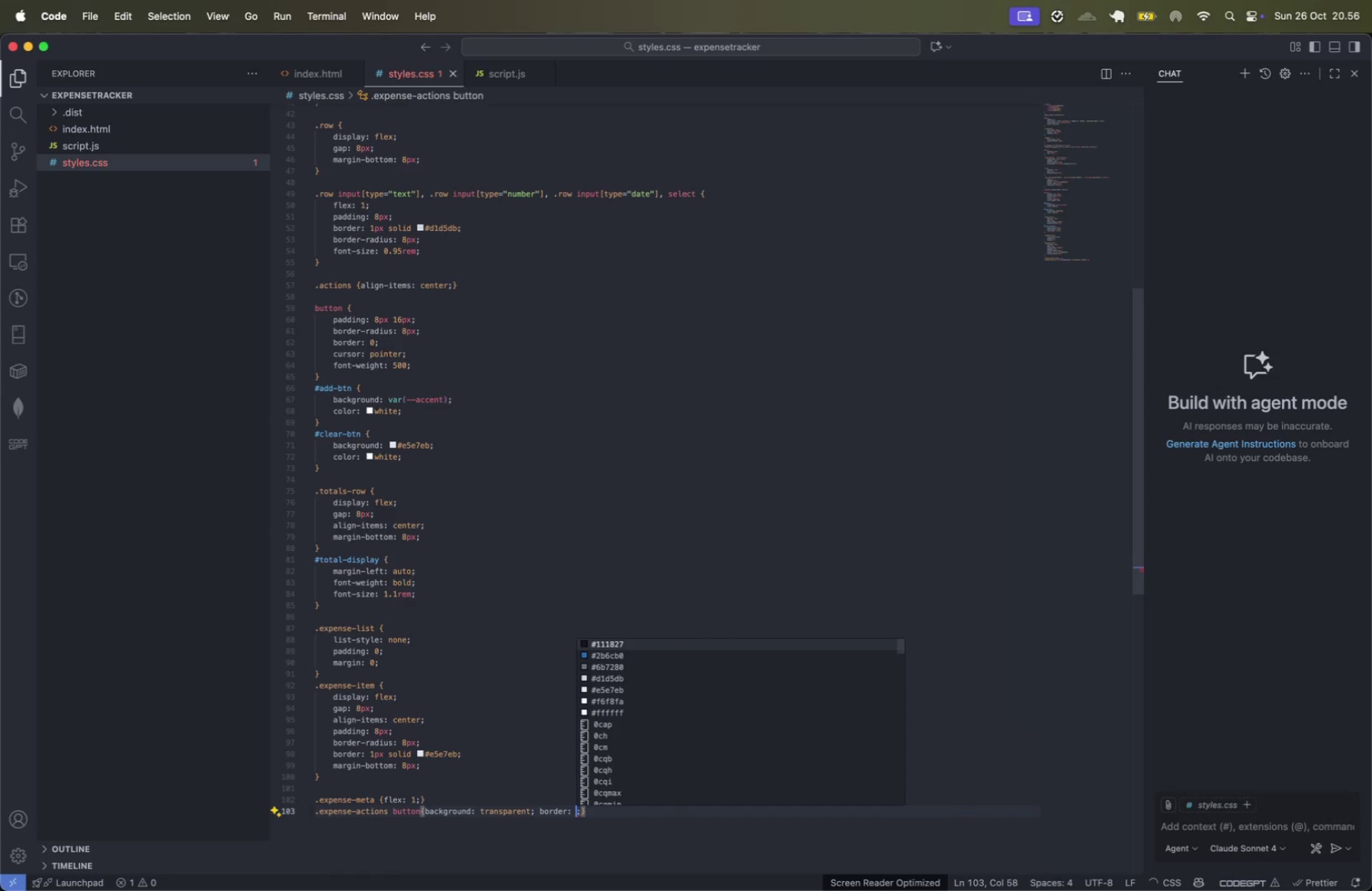 
key(0)
 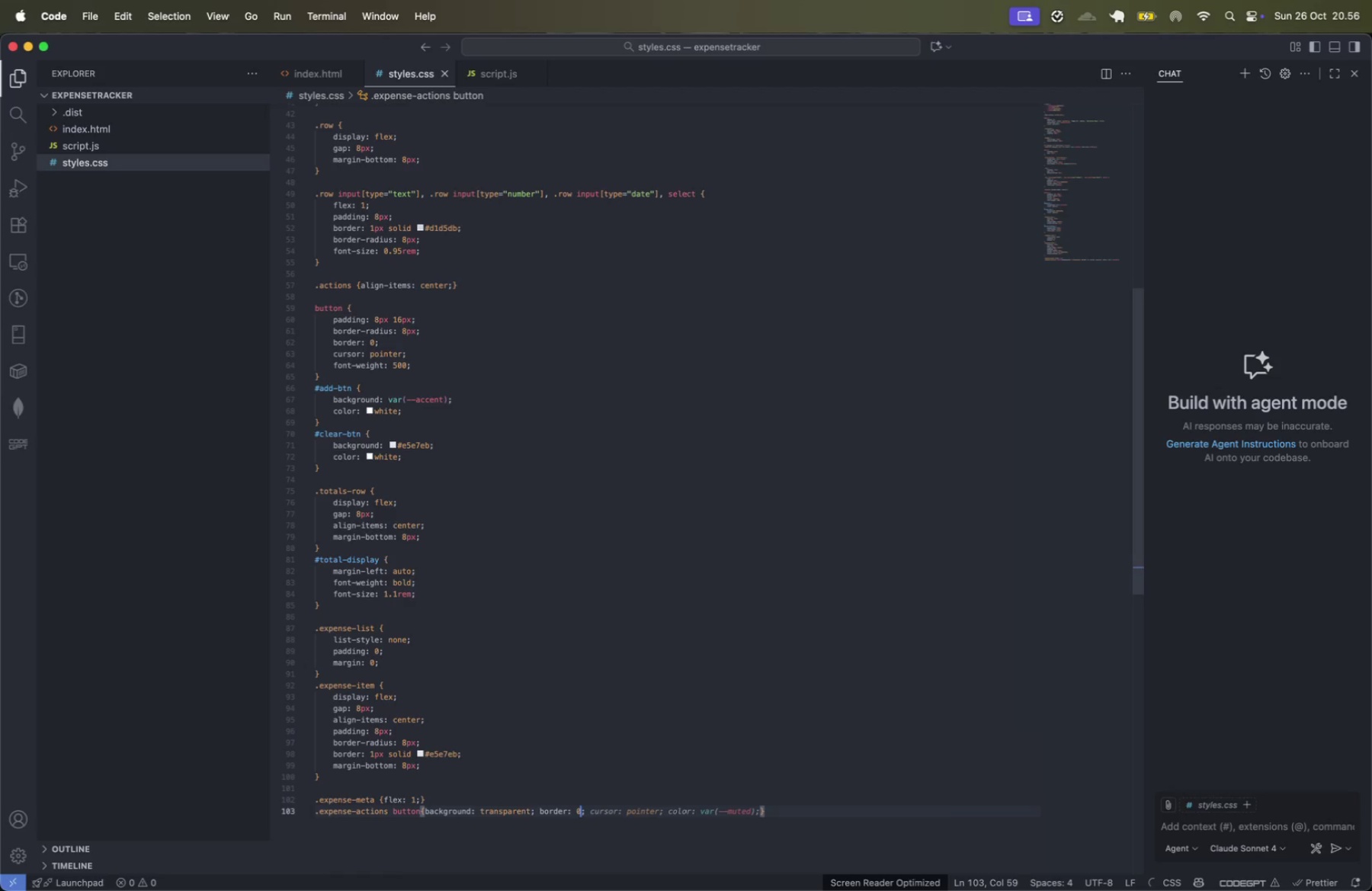 
key(ArrowRight)
 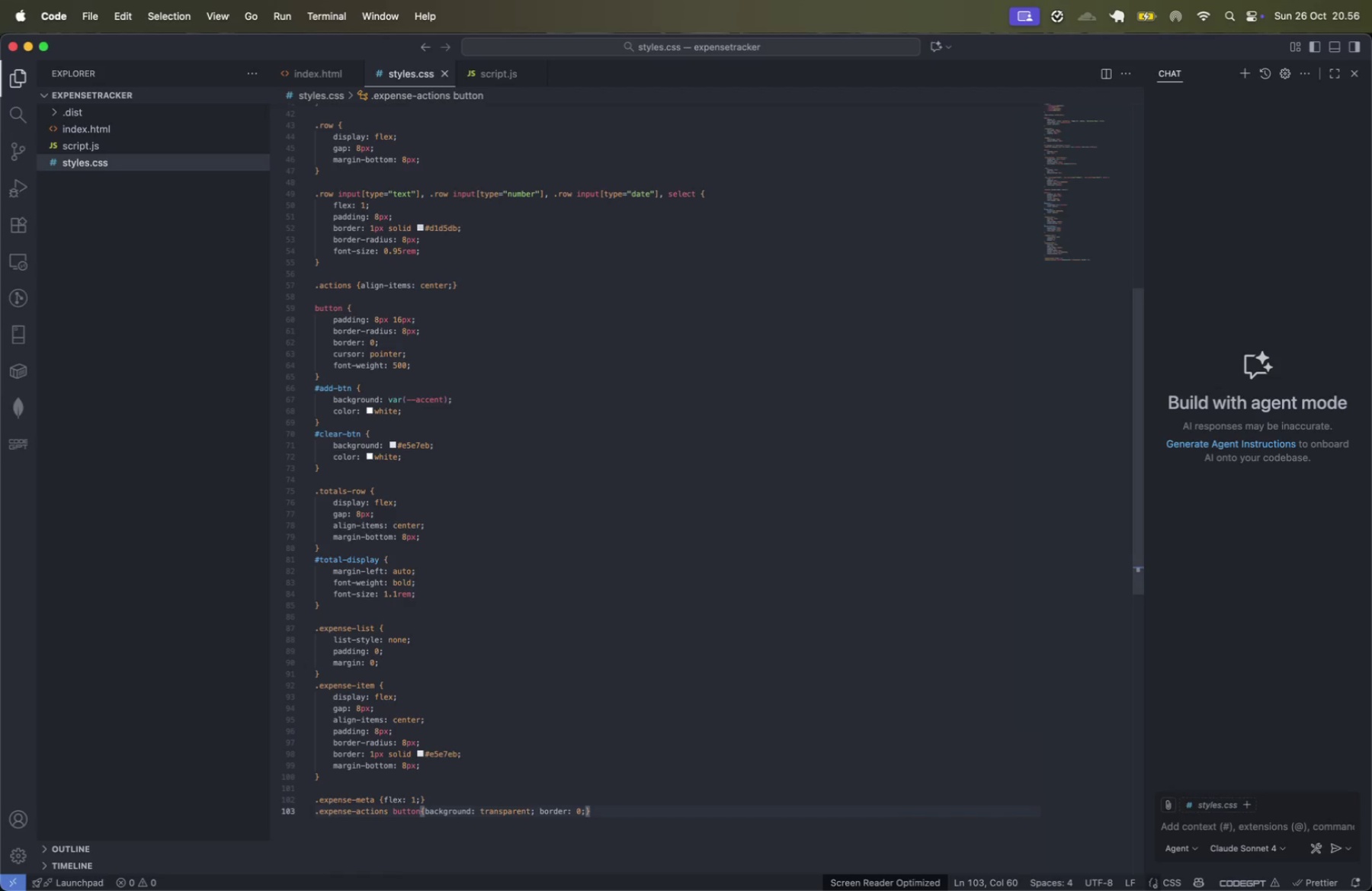 
type( col)
 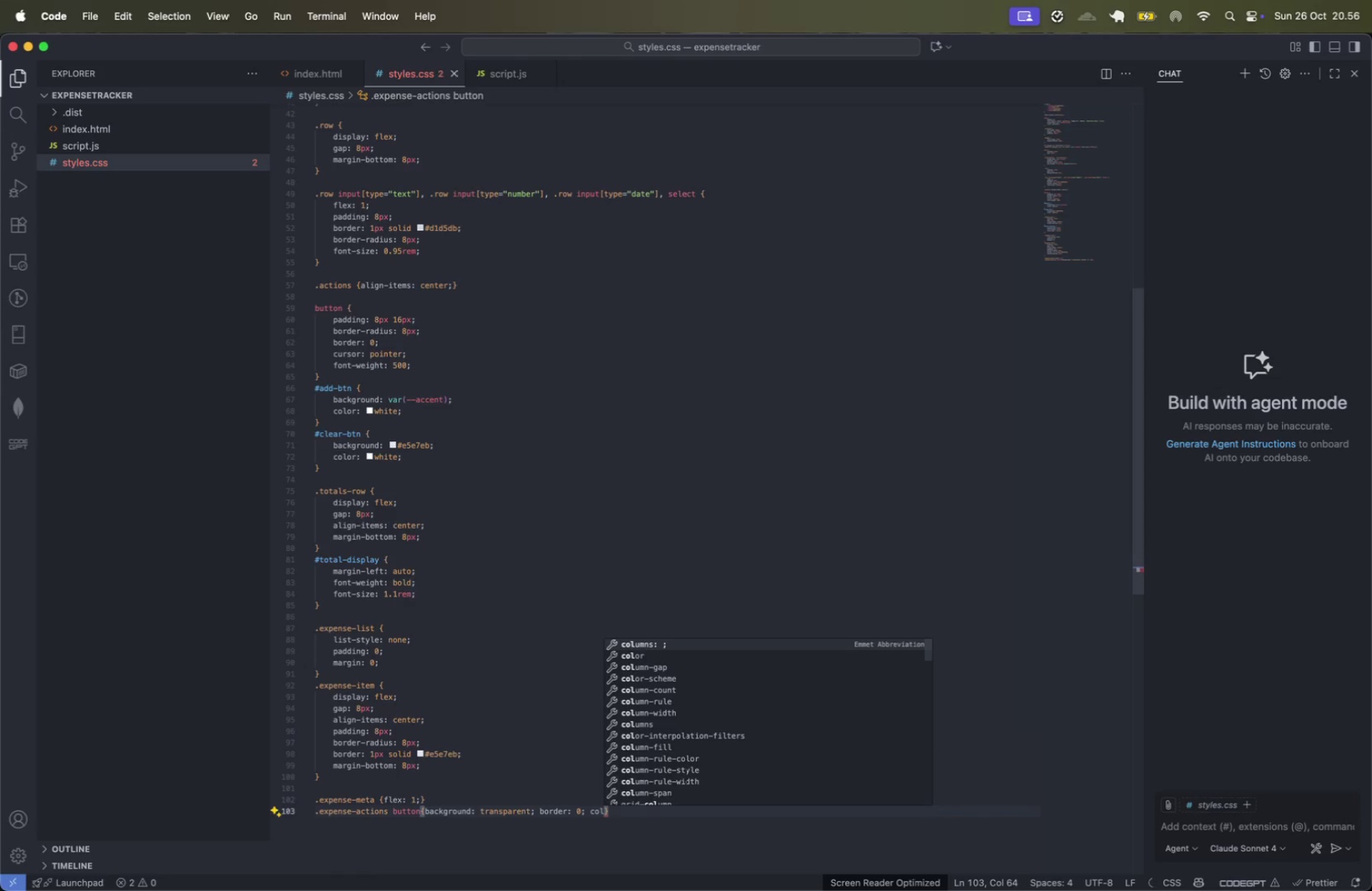 
key(ArrowDown)
 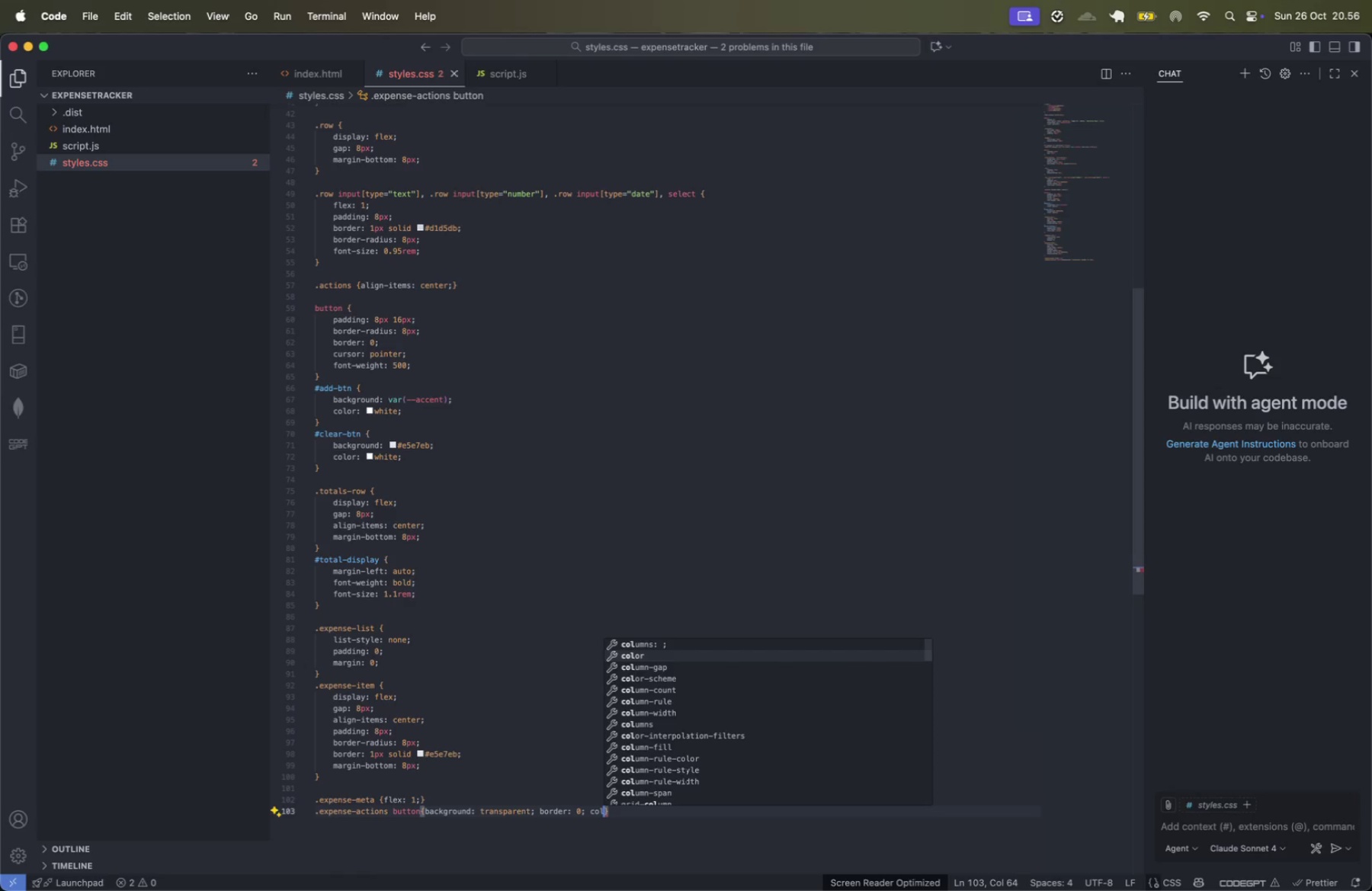 
key(Enter)
 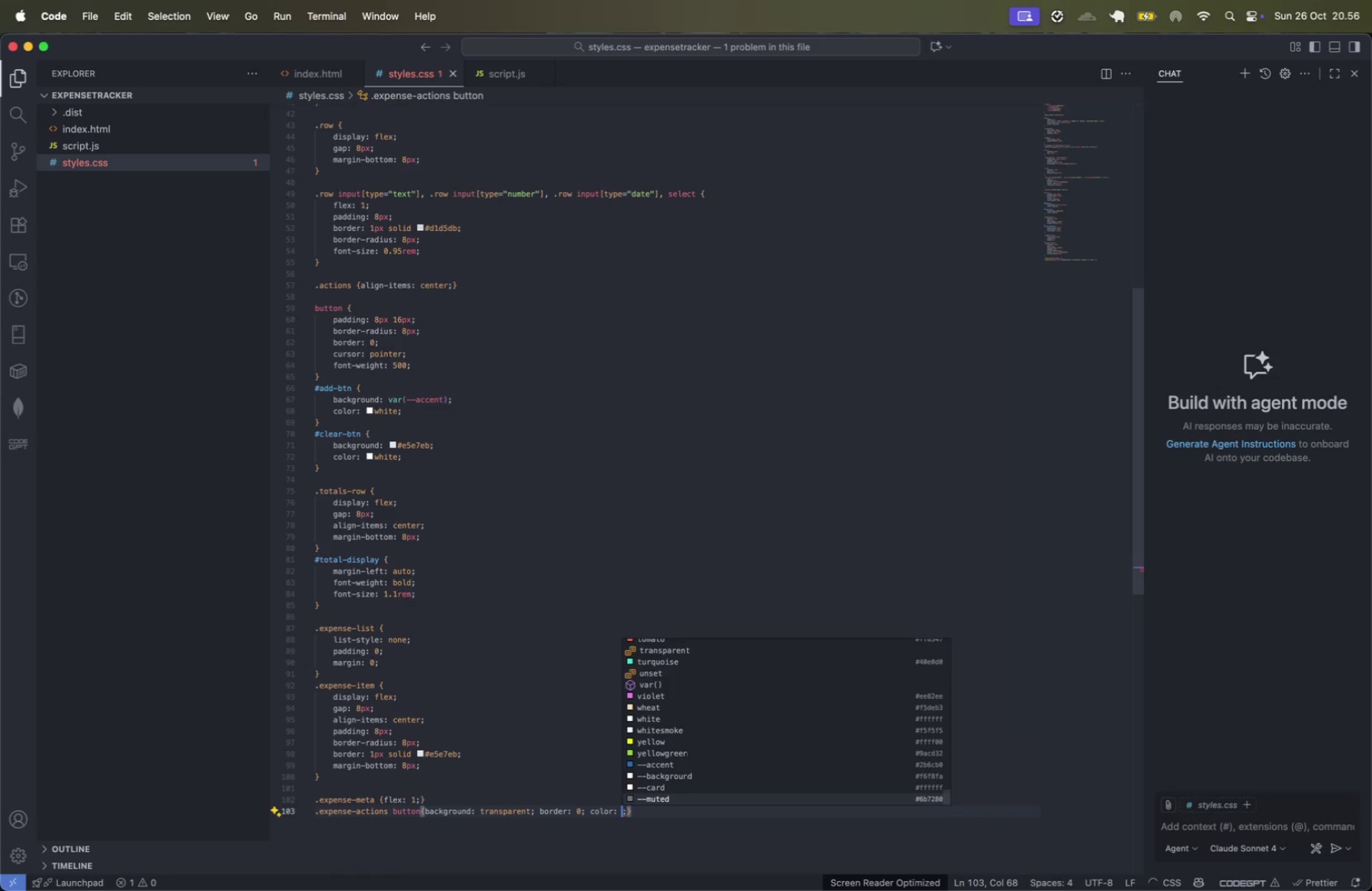 
type(#ef4444)
 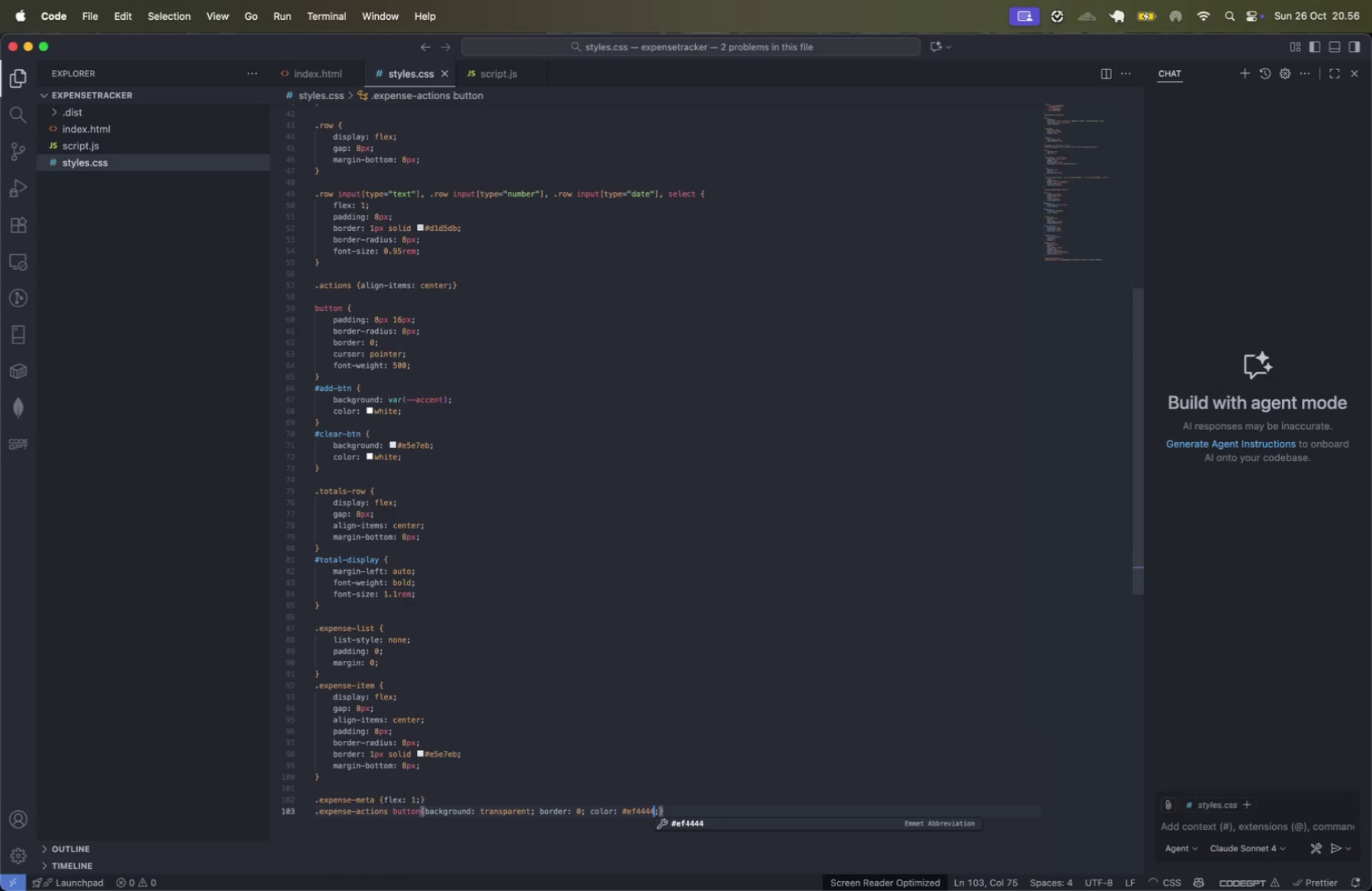 
key(ArrowRight)
 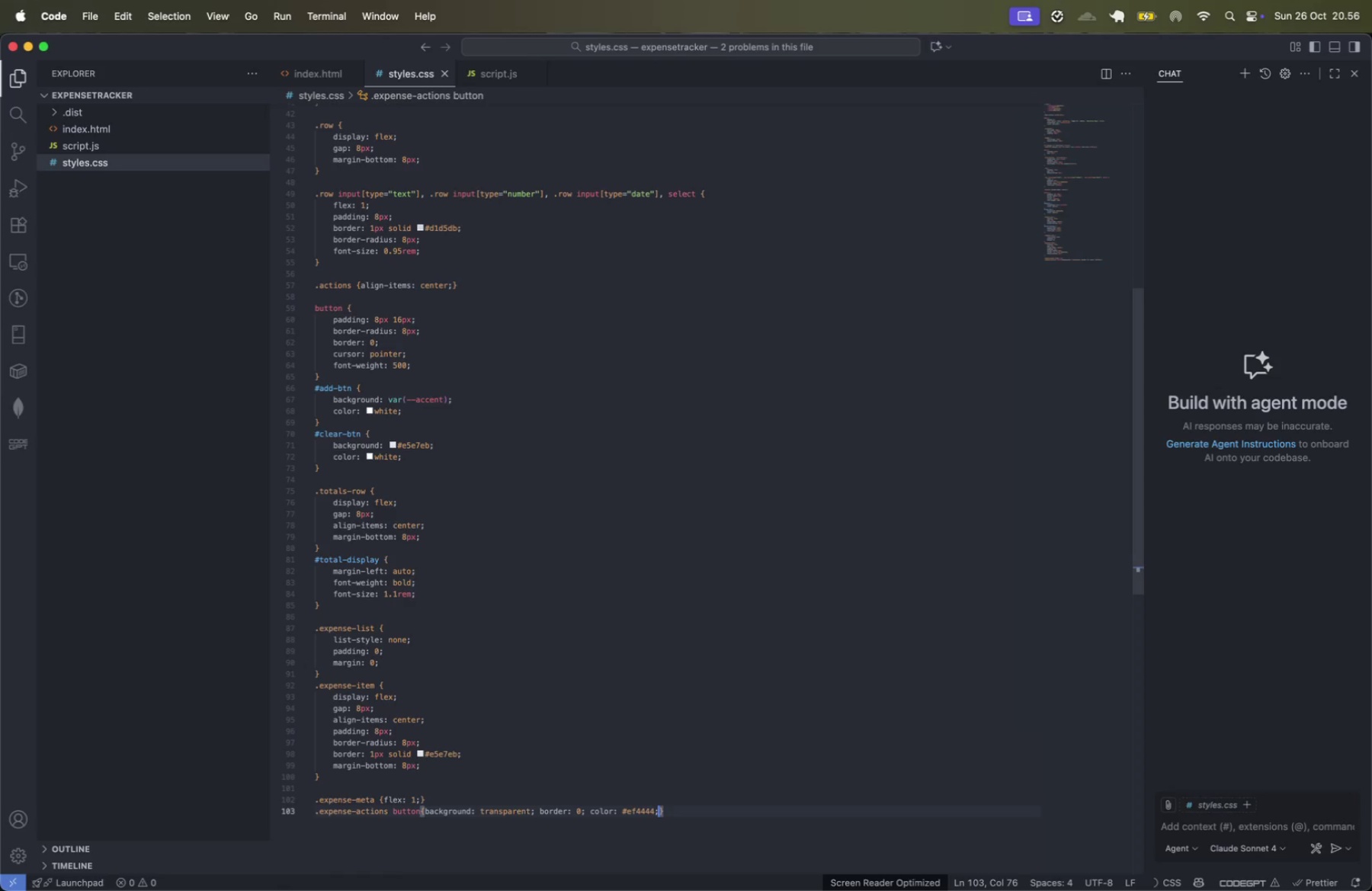 
type( curso)
 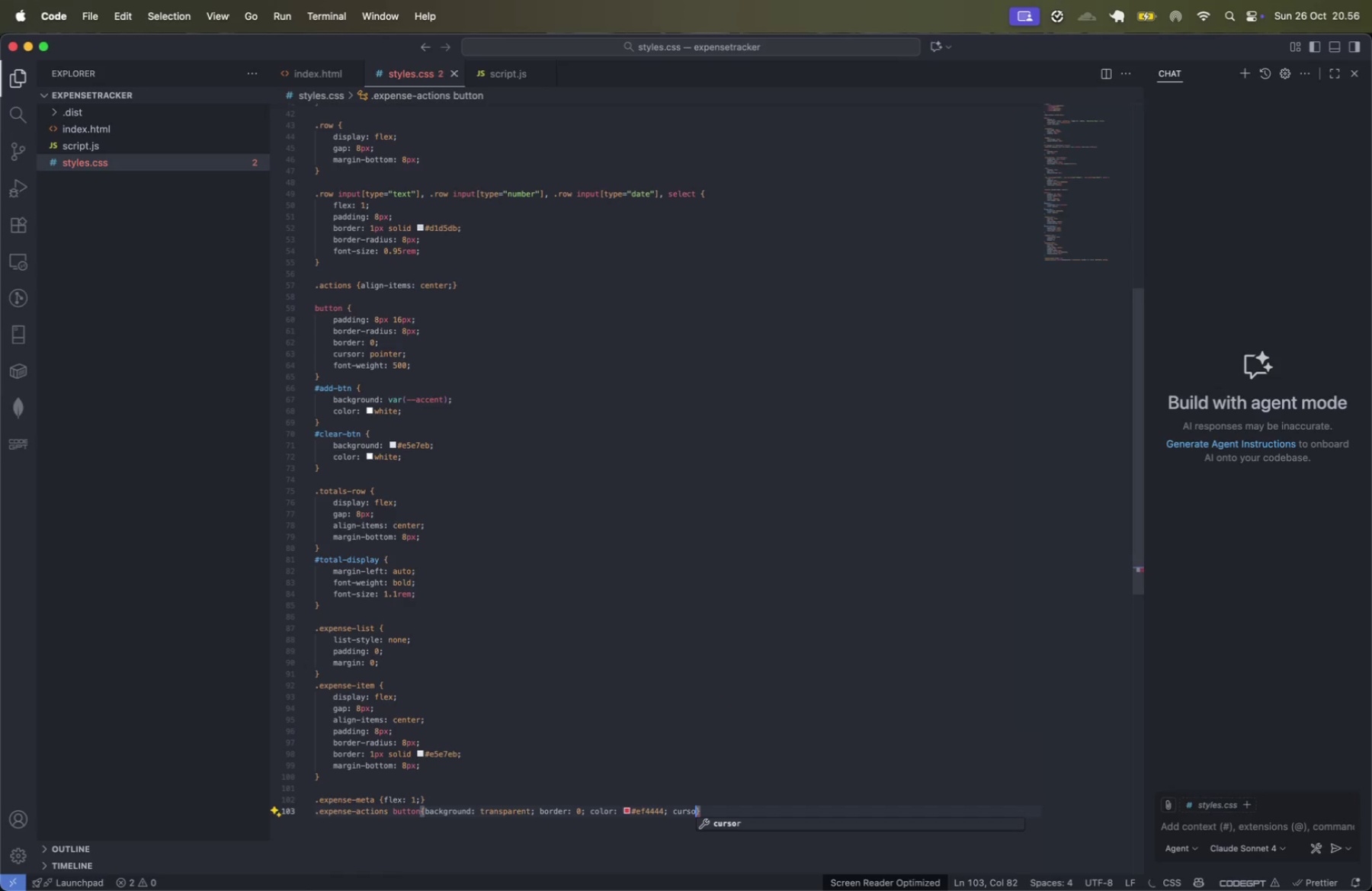 
key(Enter)
 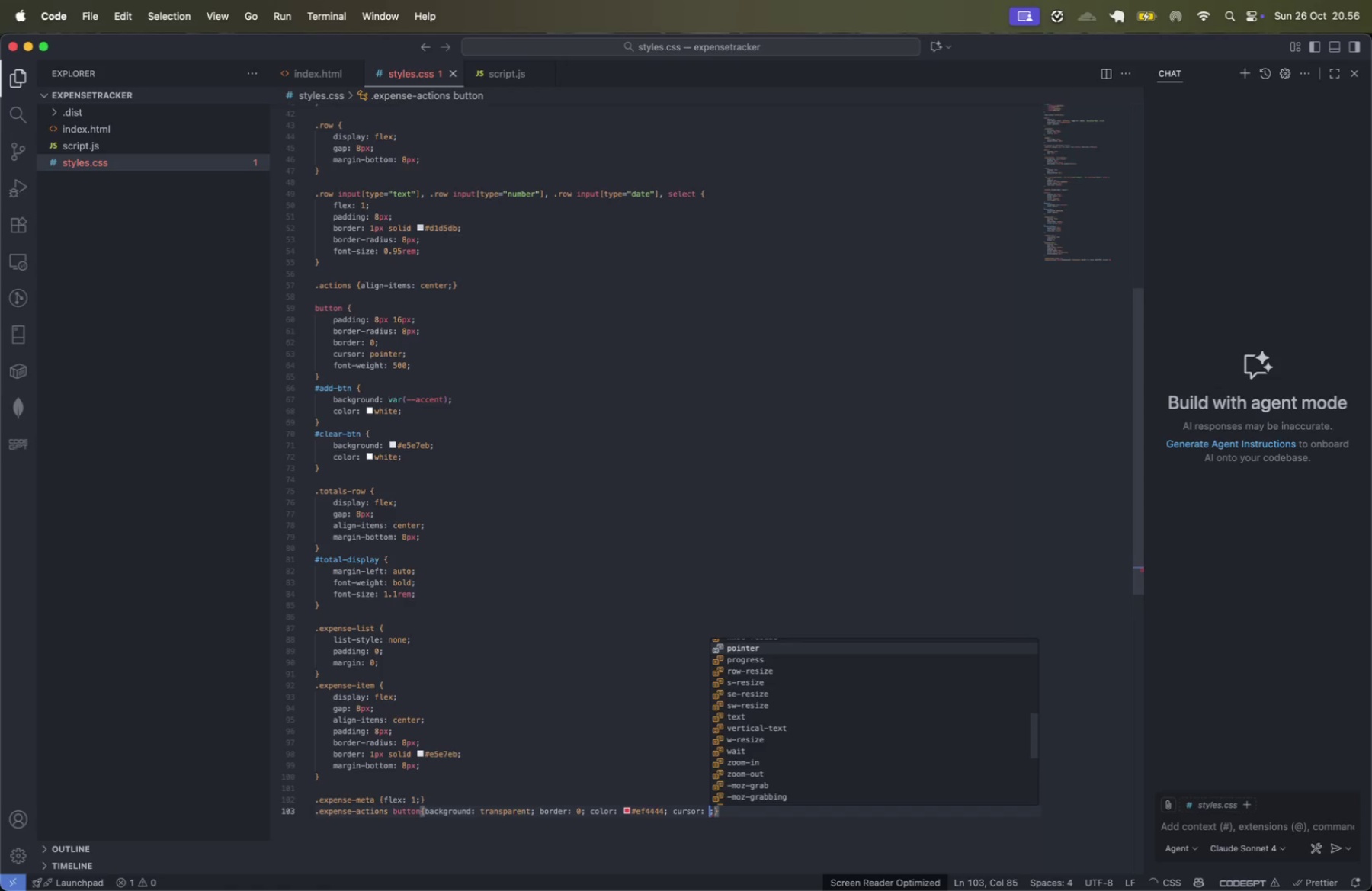 
type(pon)
 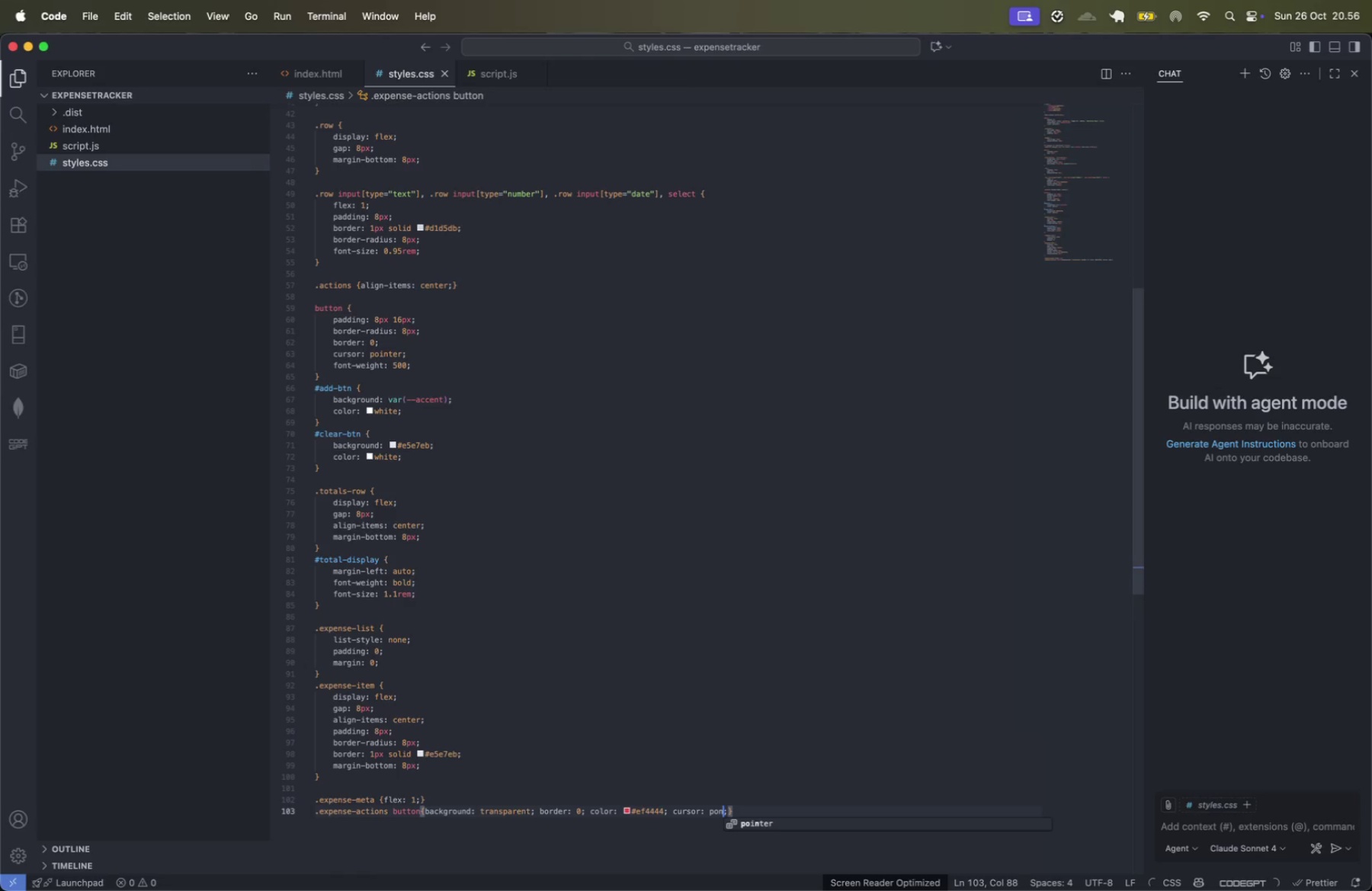 
key(Enter)
 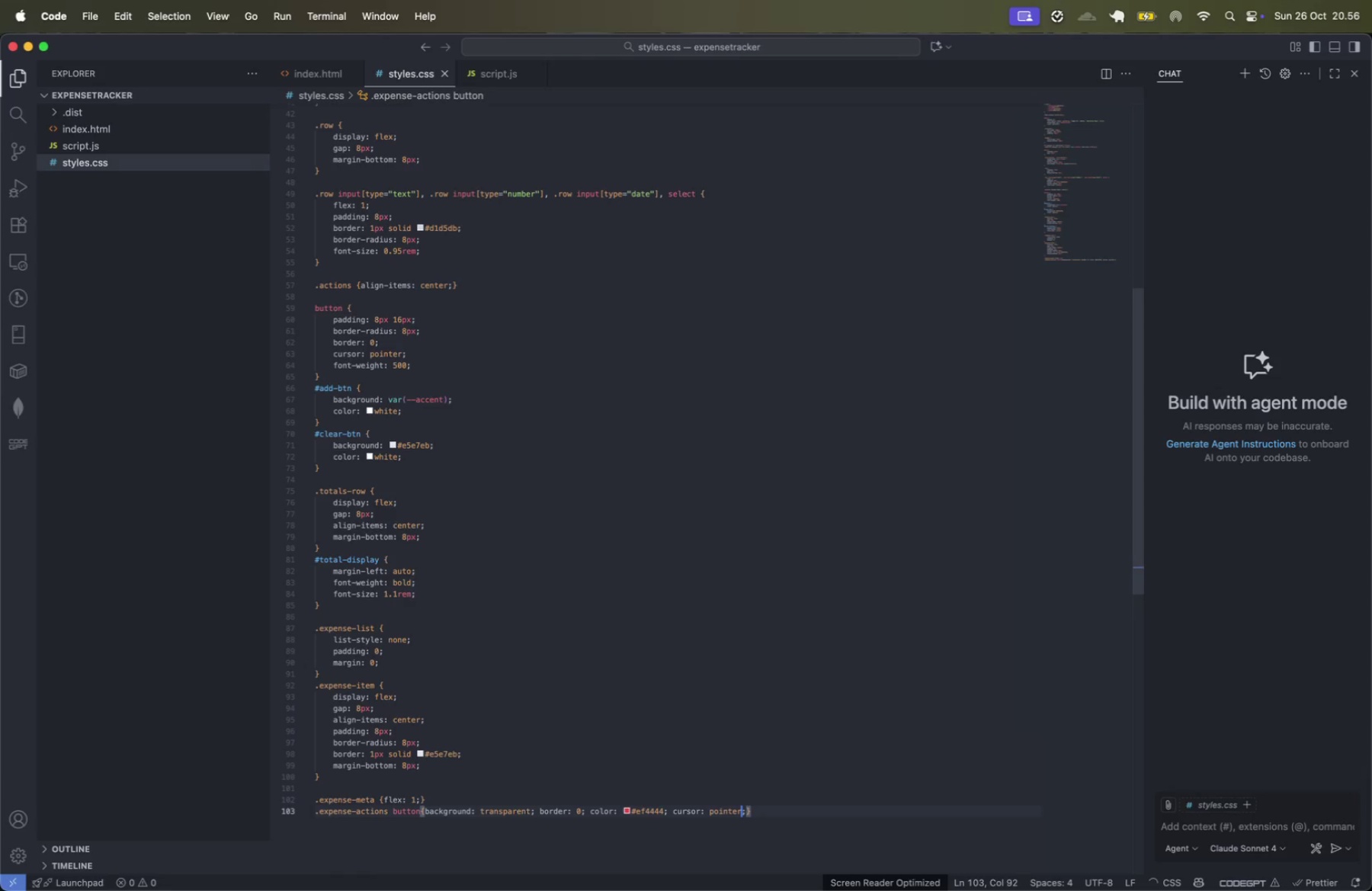 
key(Meta+CommandLeft)
 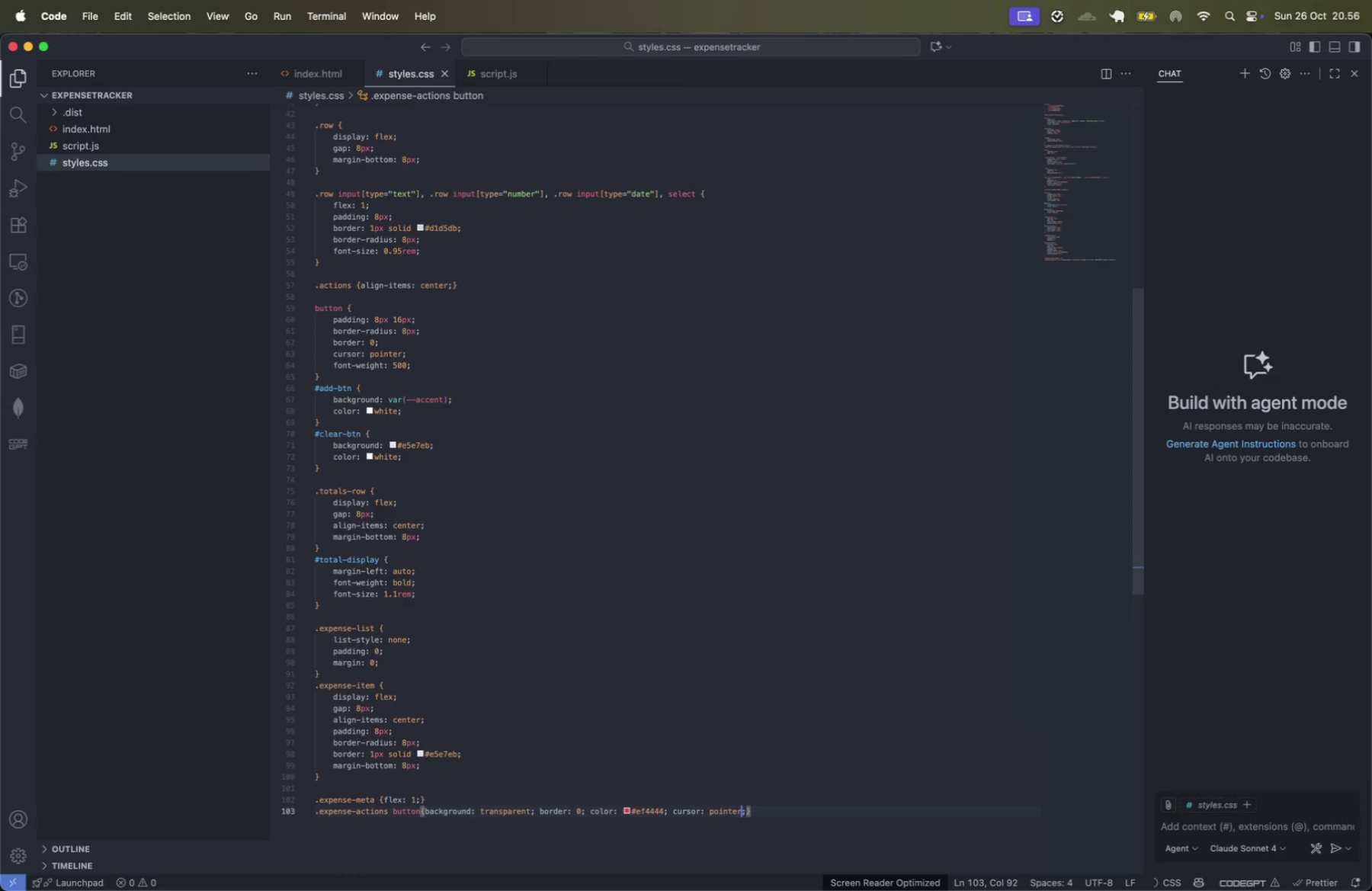 
key(Meta+ArrowRight)
 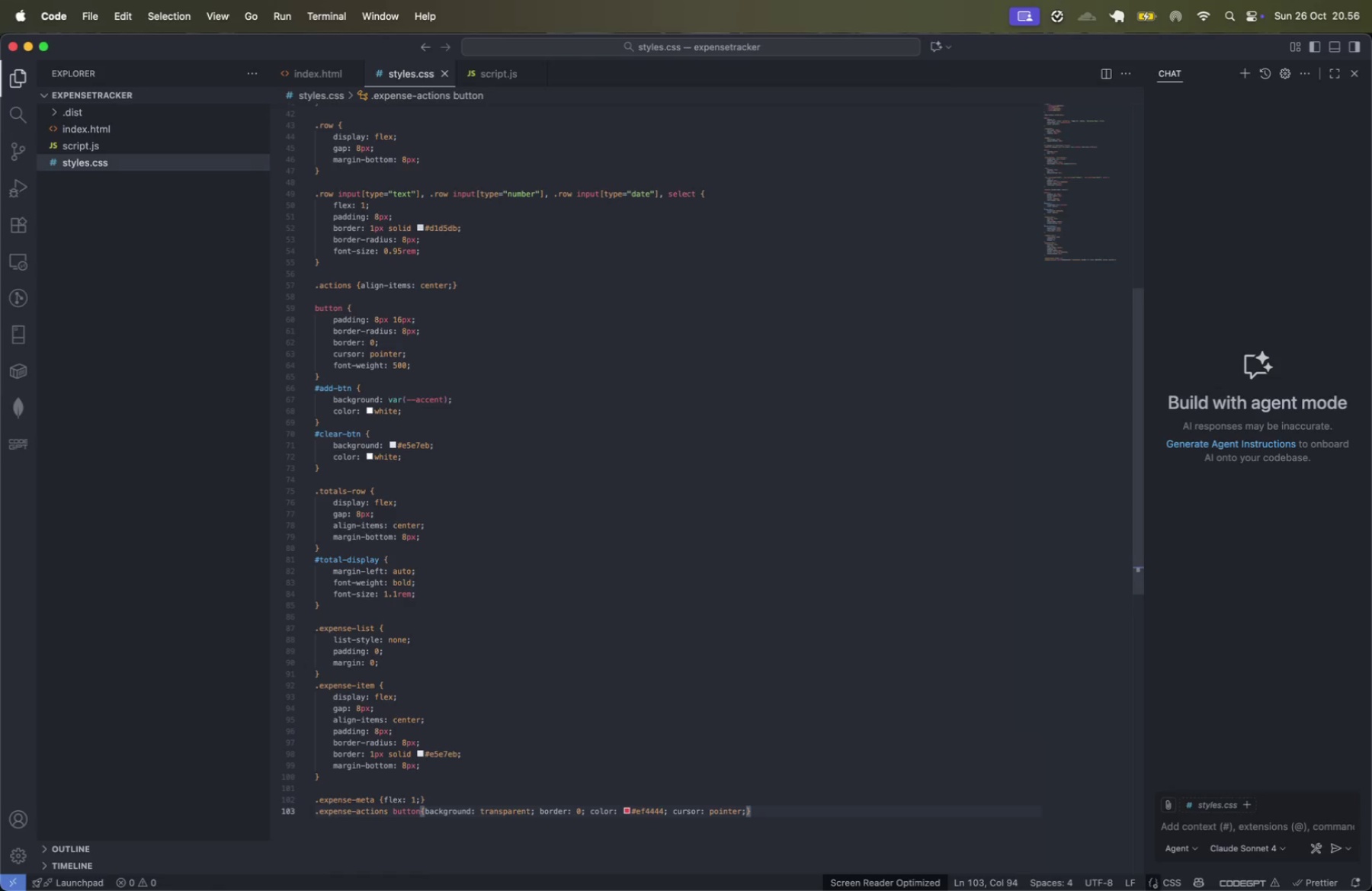 
key(Enter)
 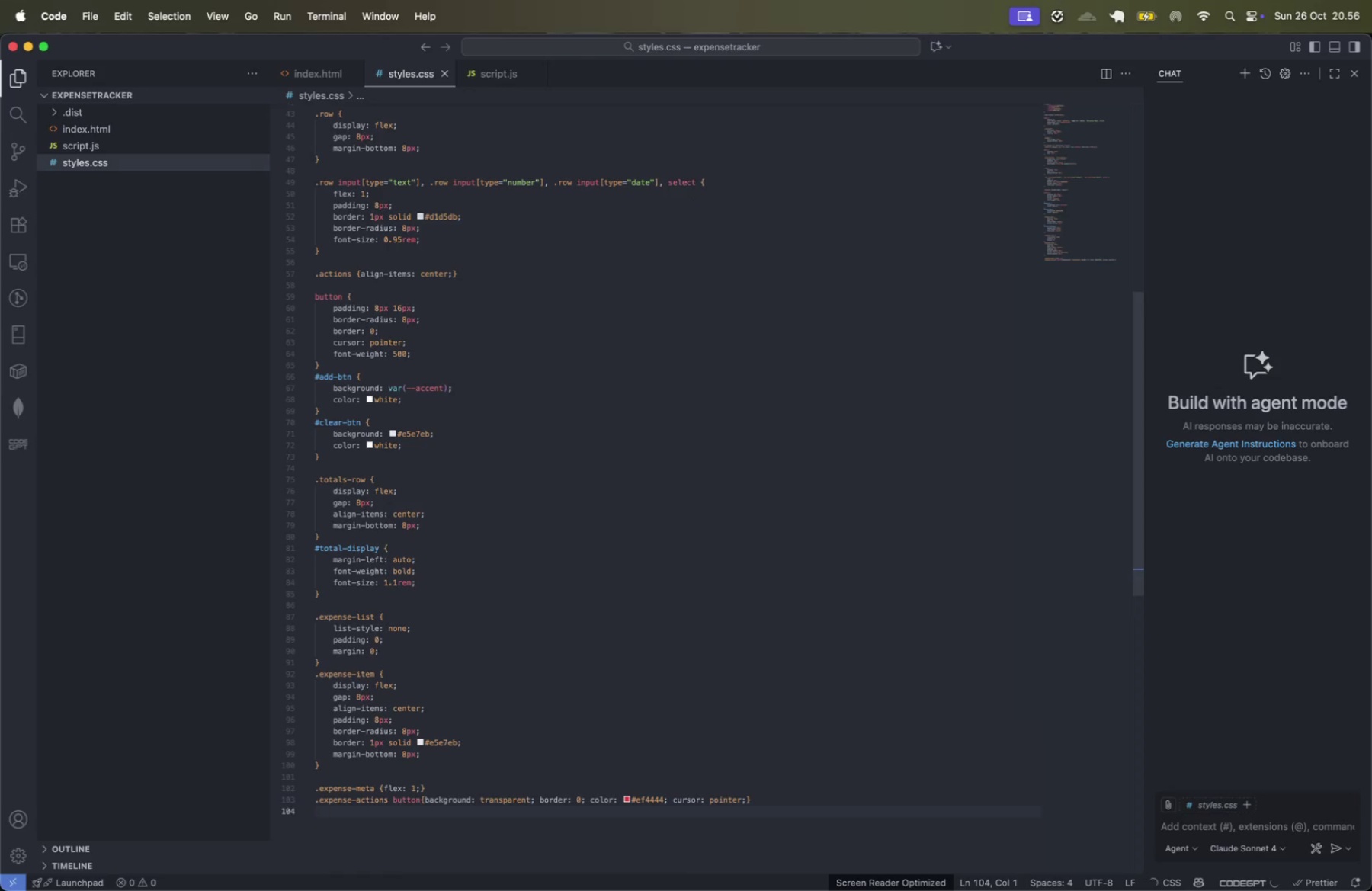 
type(@foo)
key(Backspace)
key(Backspace)
key(Backspace)
key(Backspace)
type(foo)
 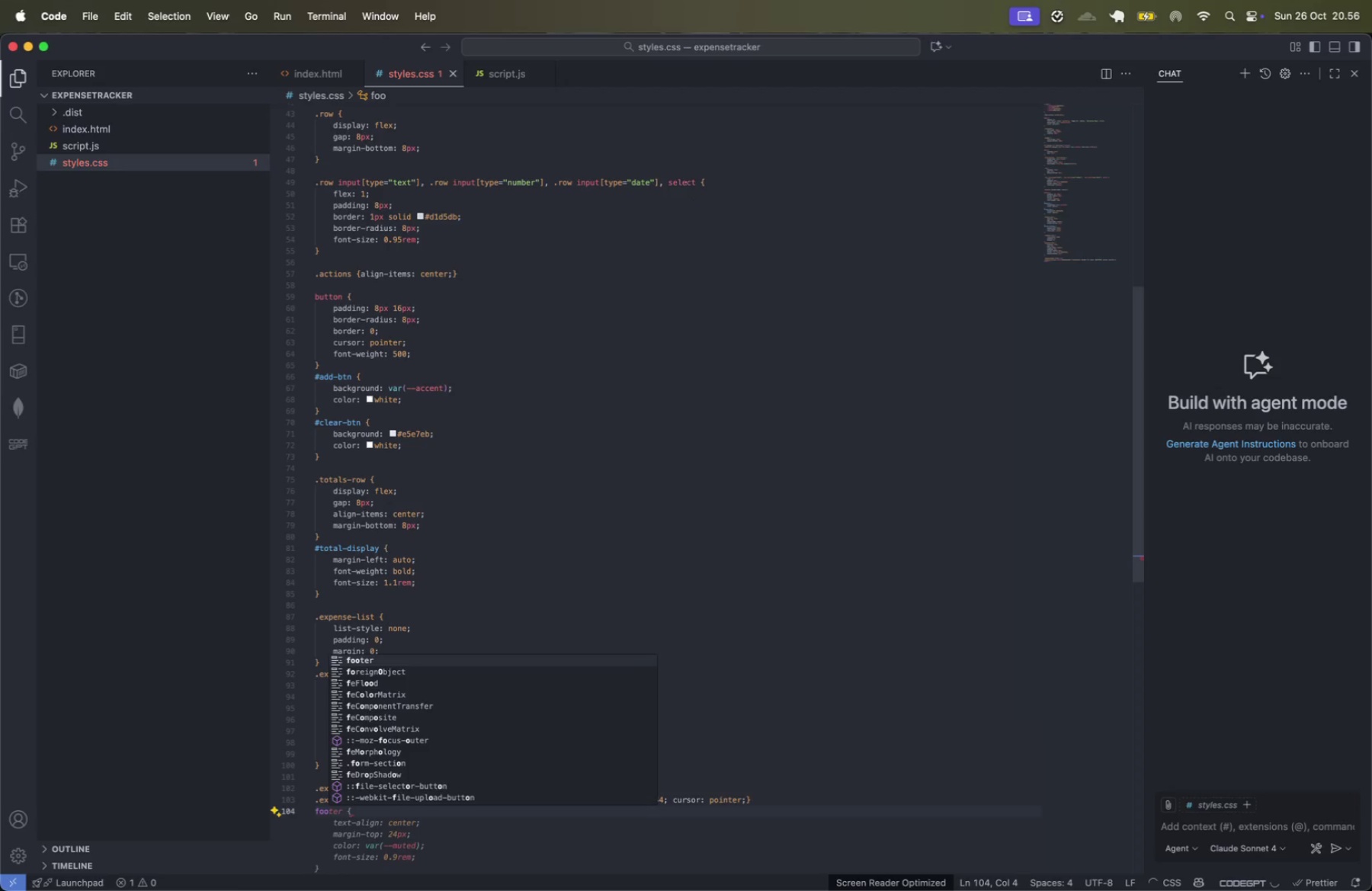 
key(Enter)
 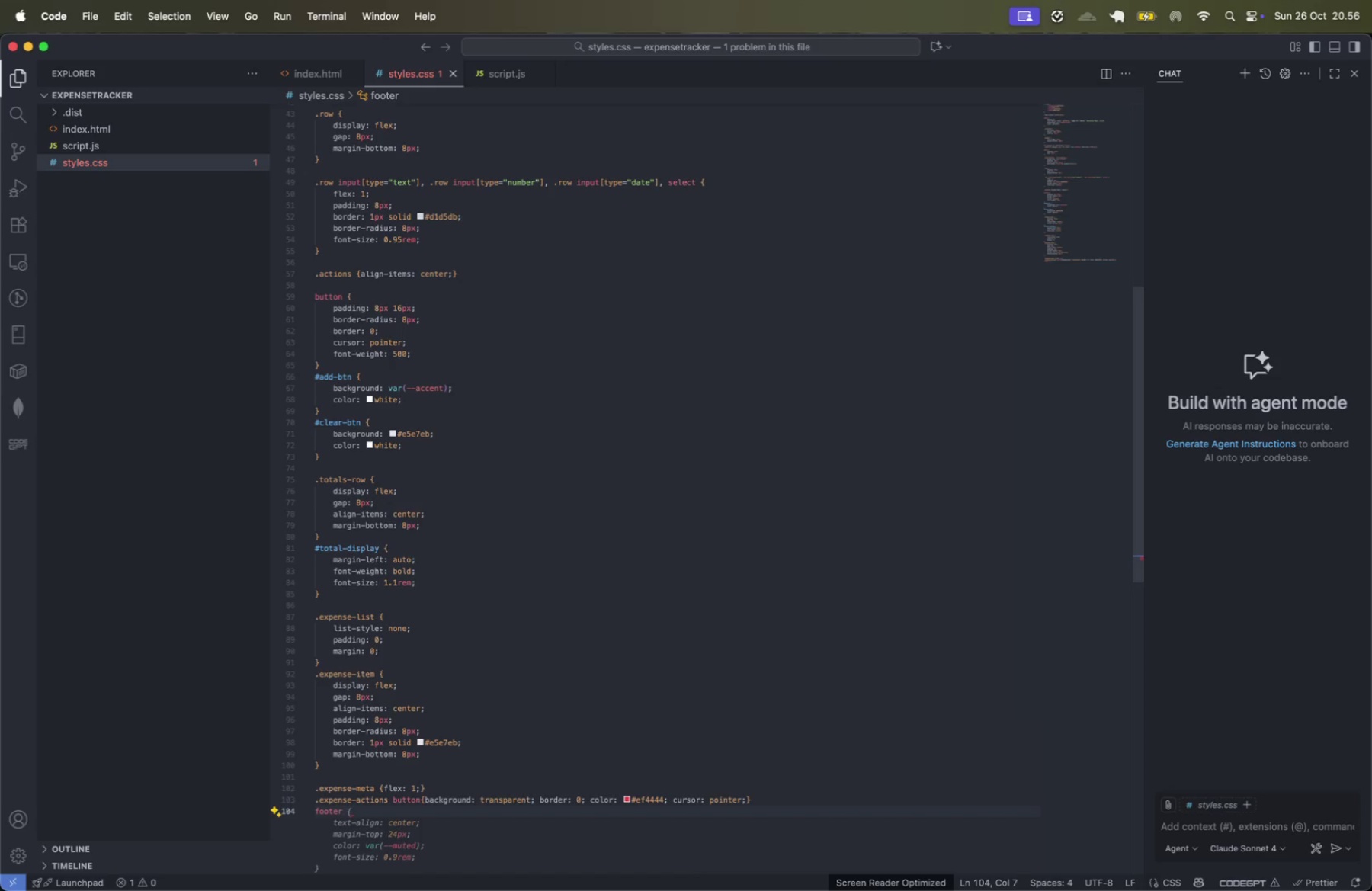 
type({ )
key(Backspace)
type(margint)
 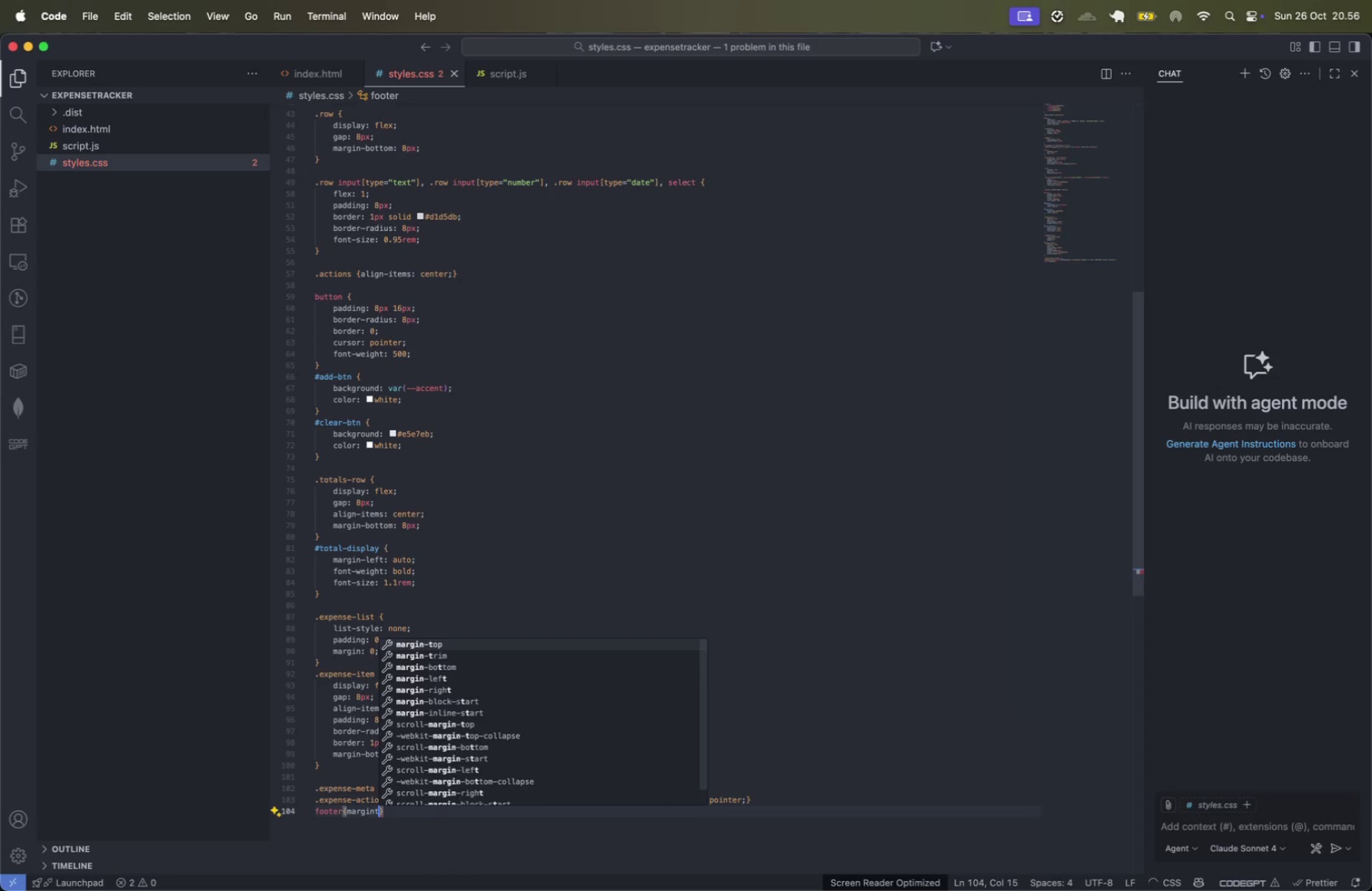 
key(Enter)
 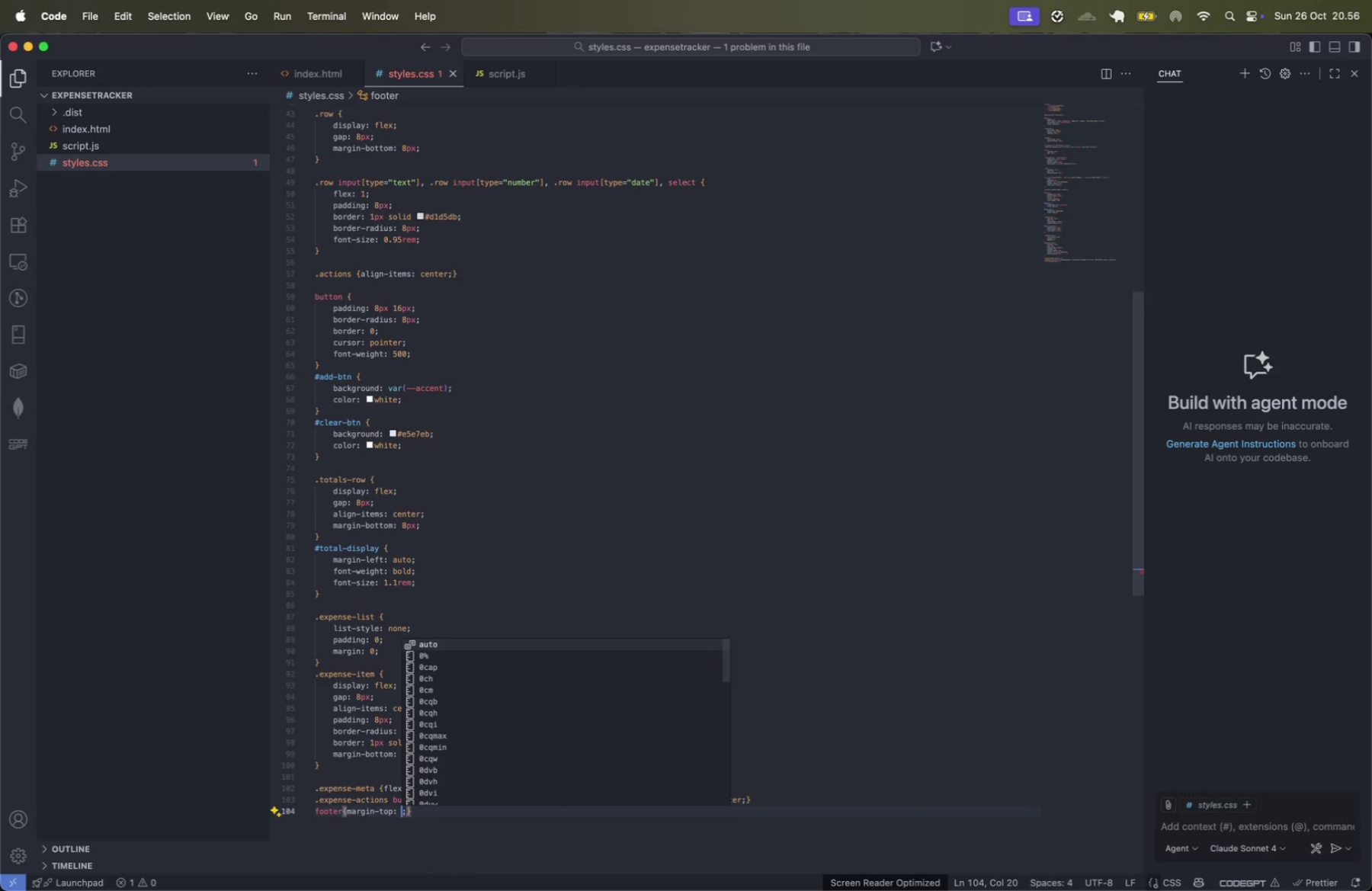 
type(16px)
 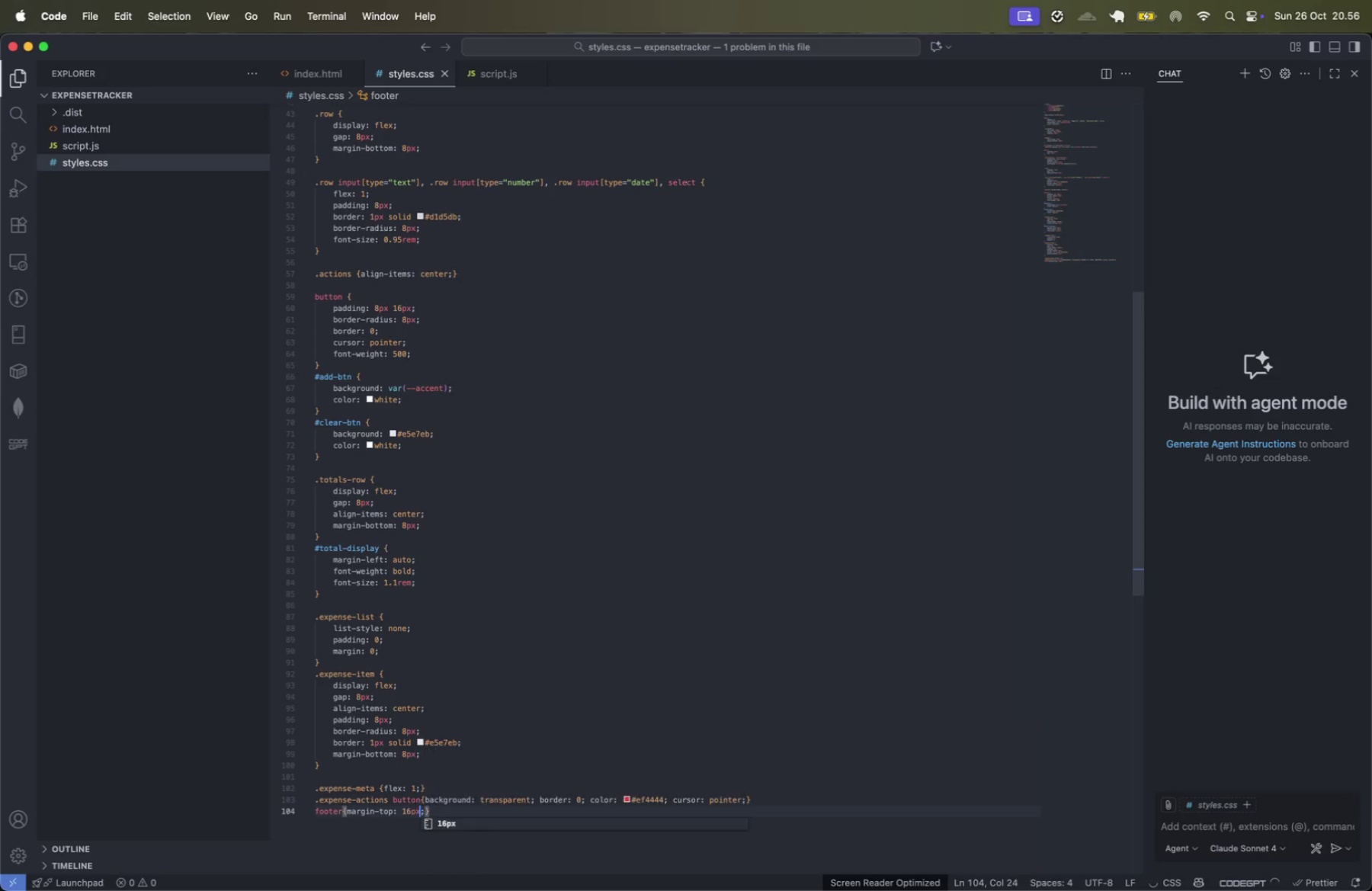 
key(ArrowRight)
 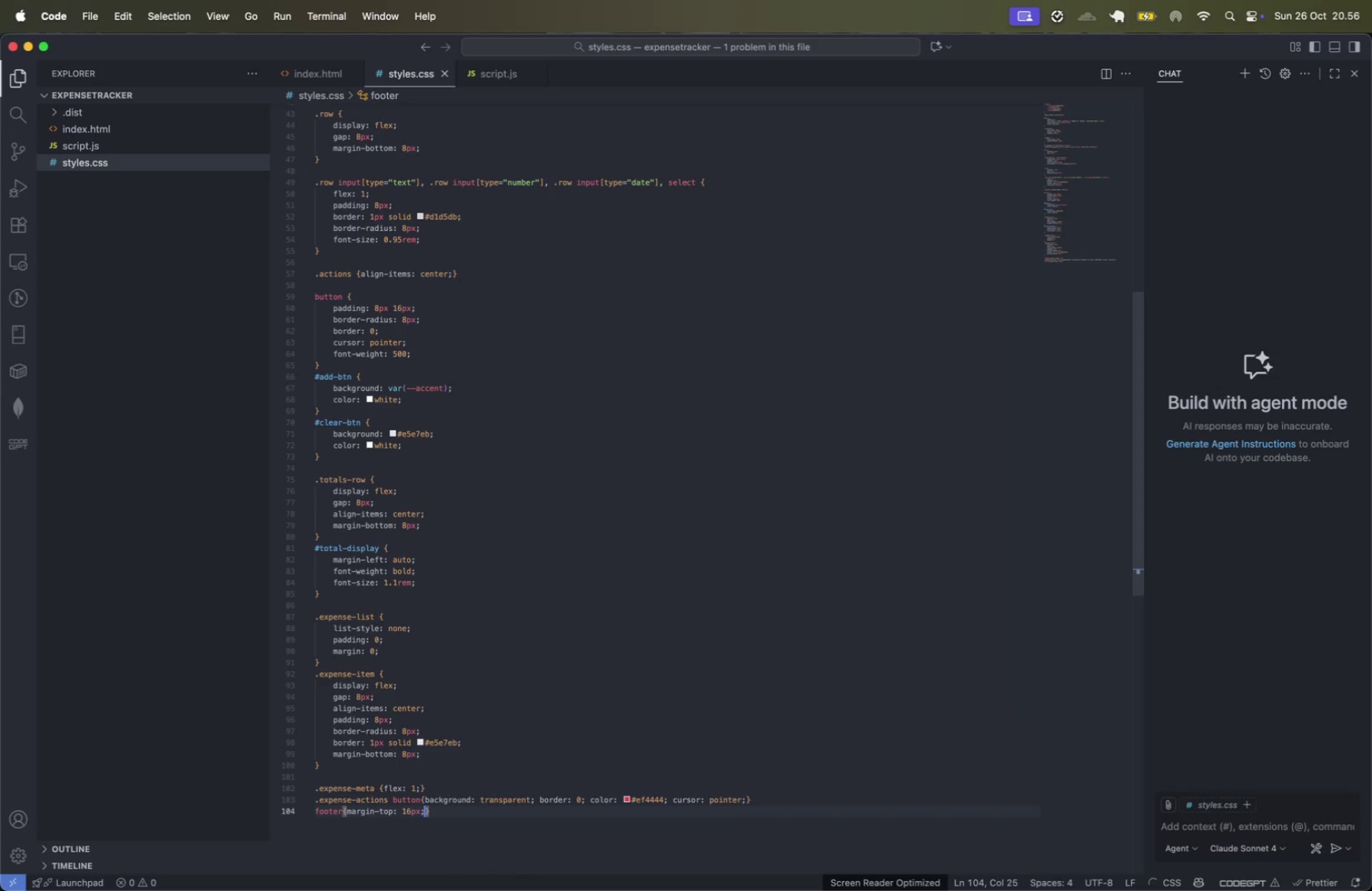 
key(Space)
 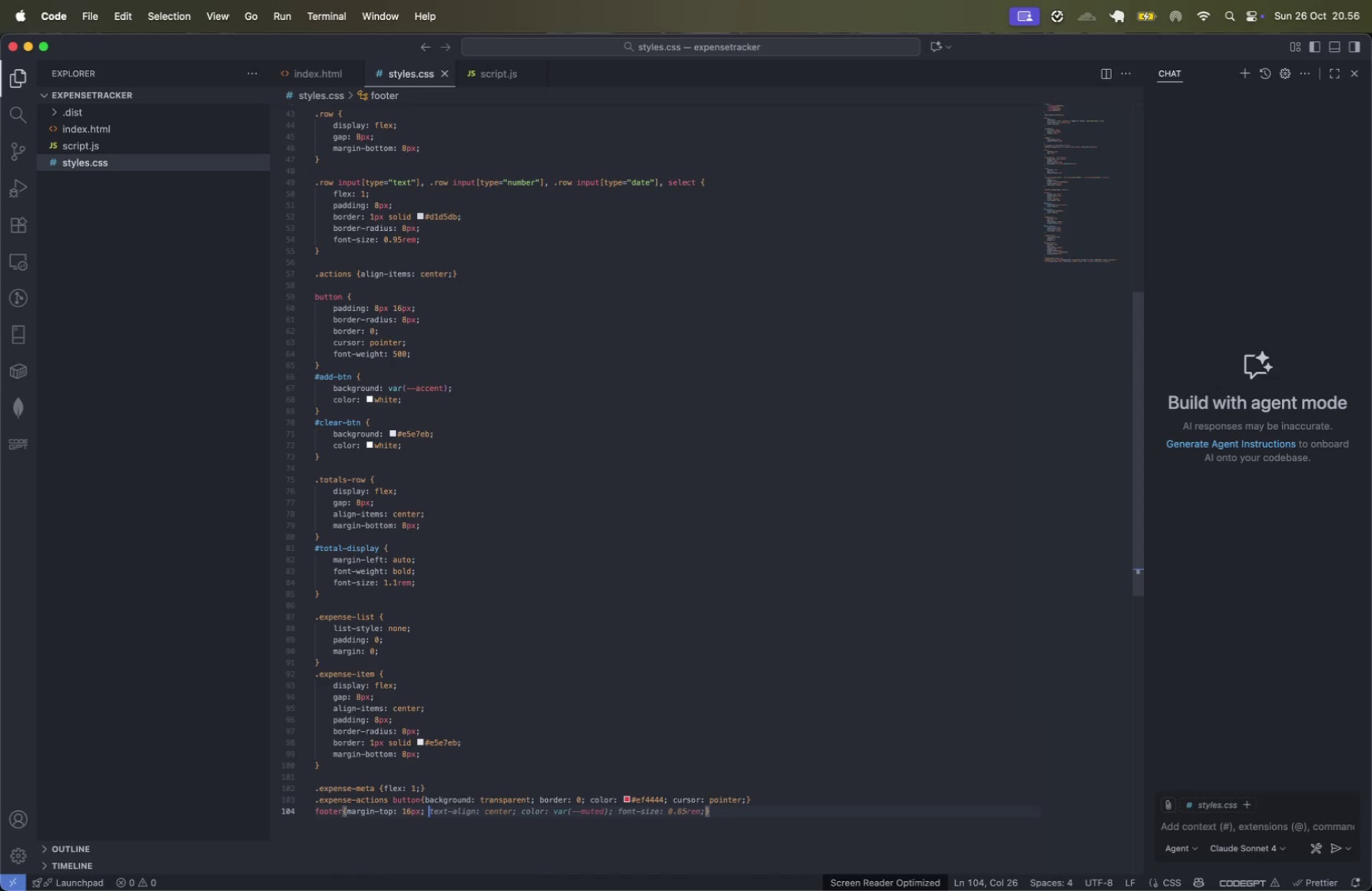 
type(col)
 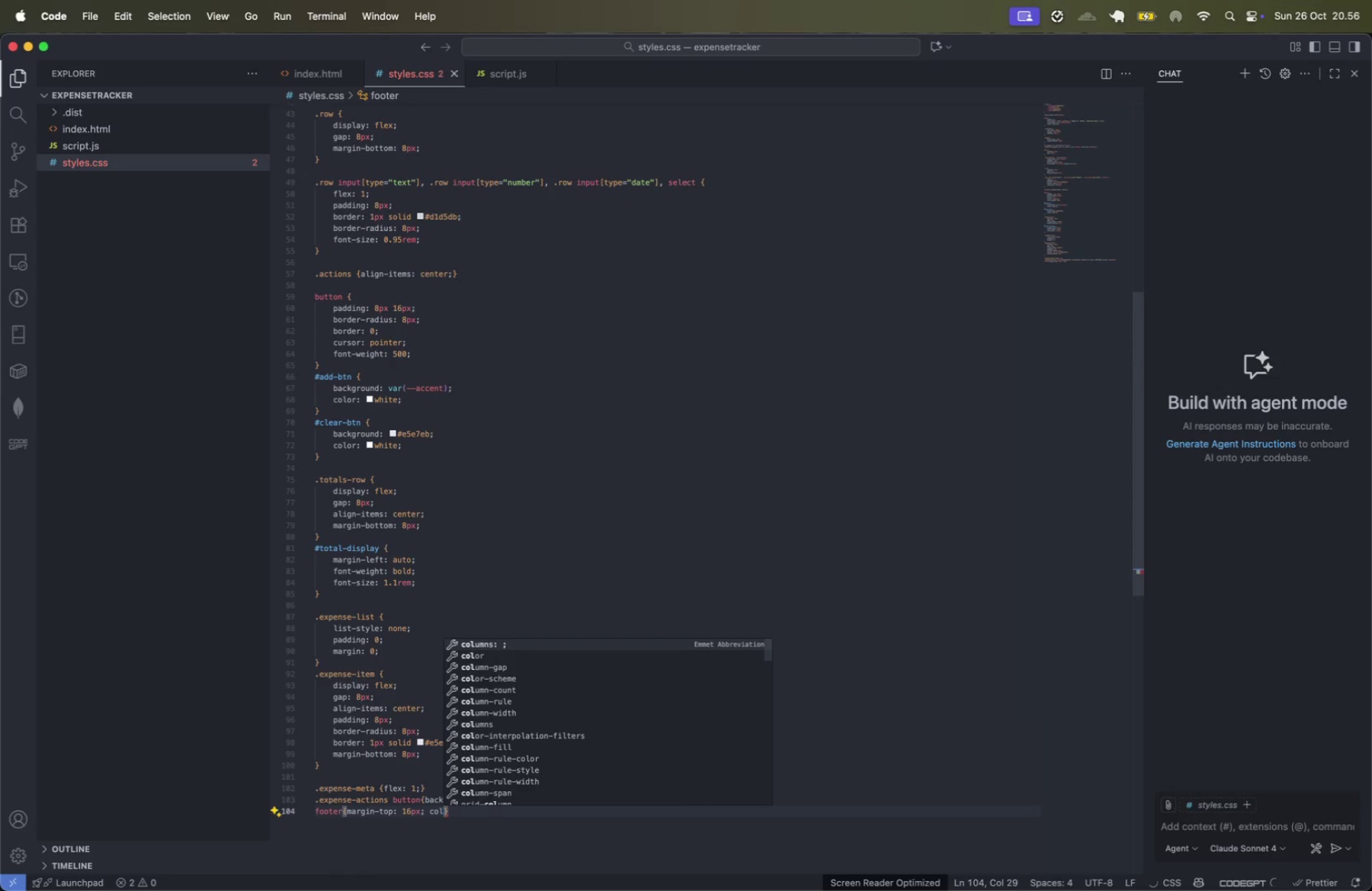 
key(ArrowDown)
 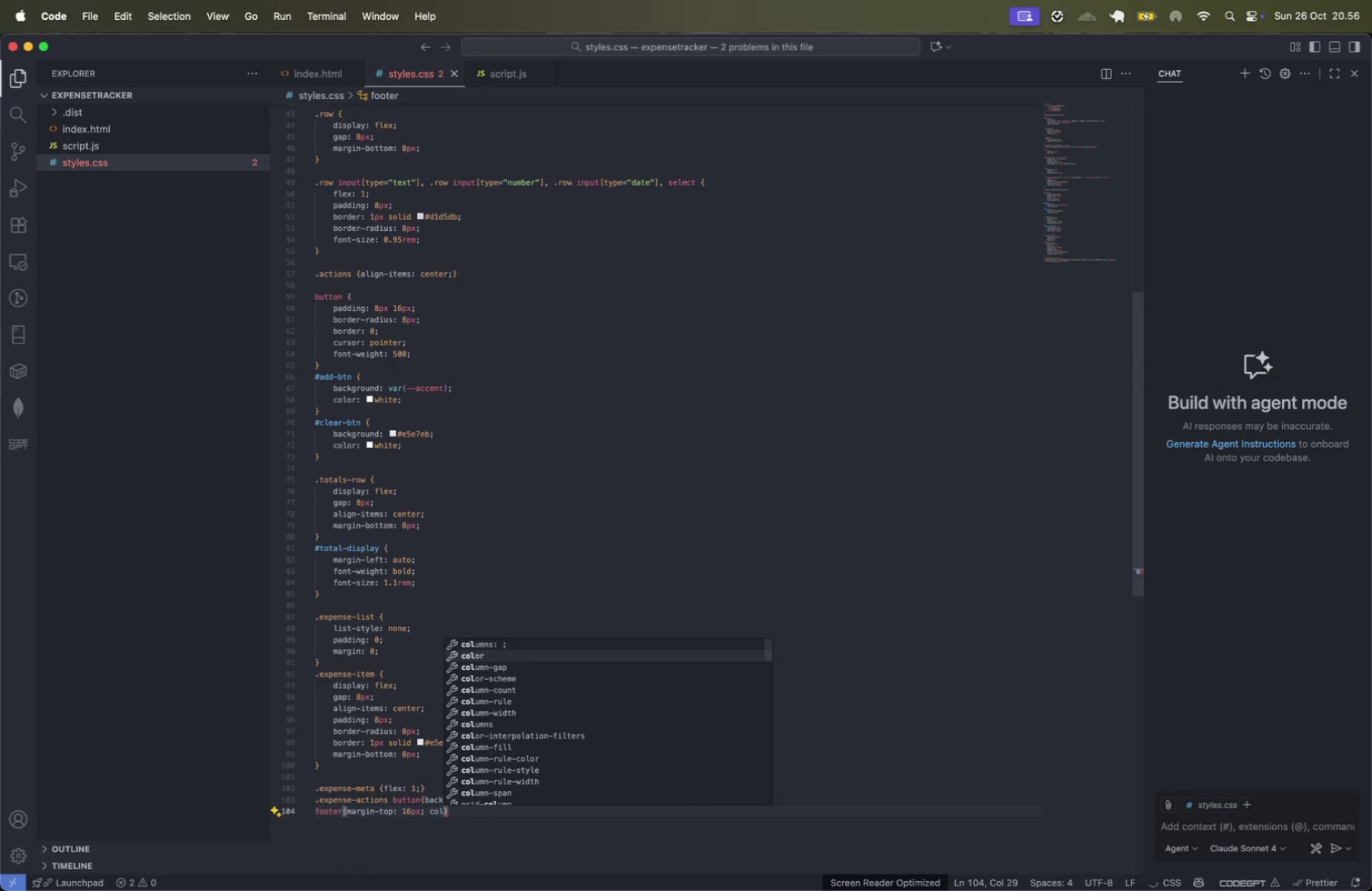 
key(Enter)
 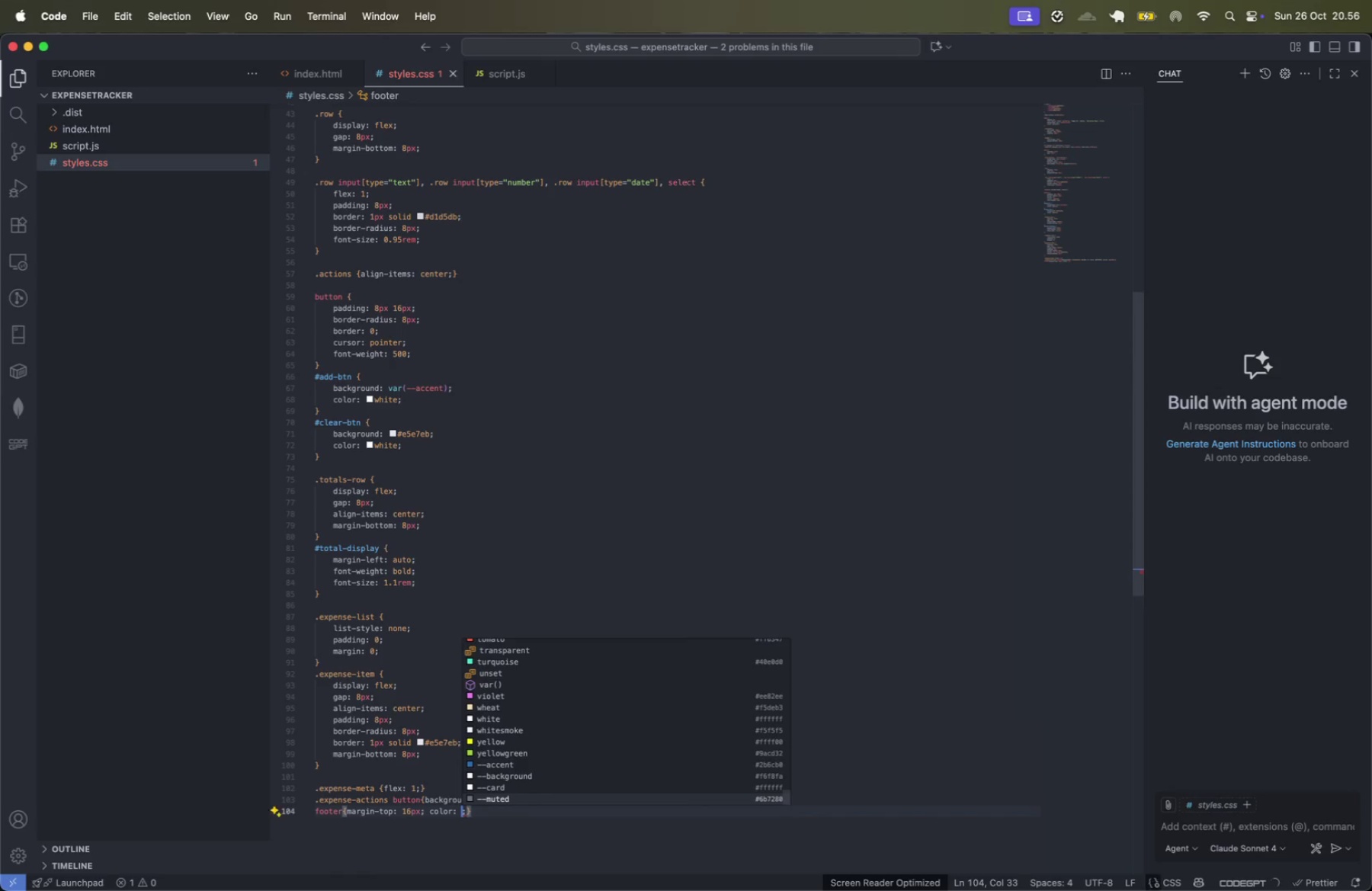 
type(var)
 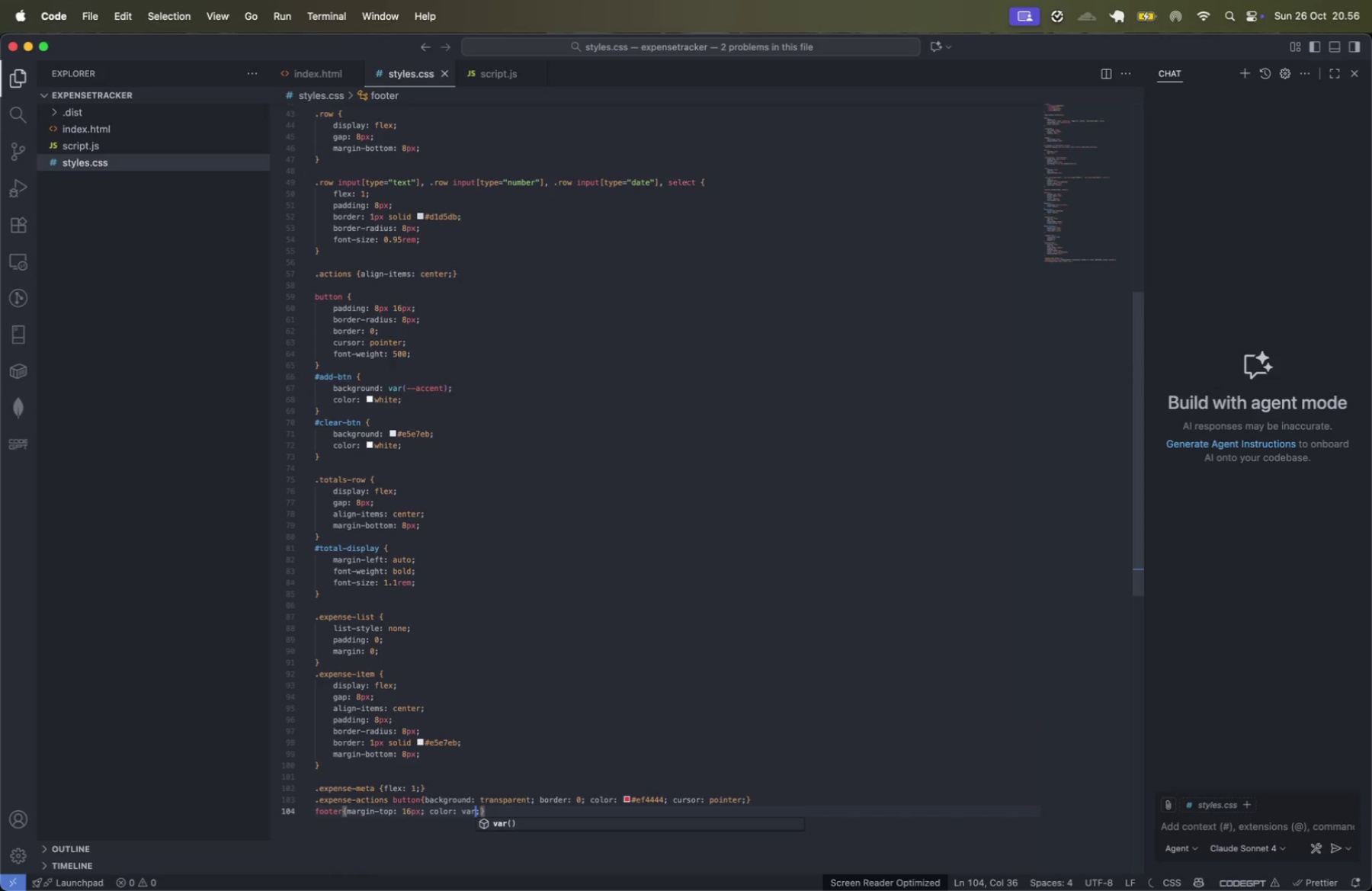 
key(Enter)
 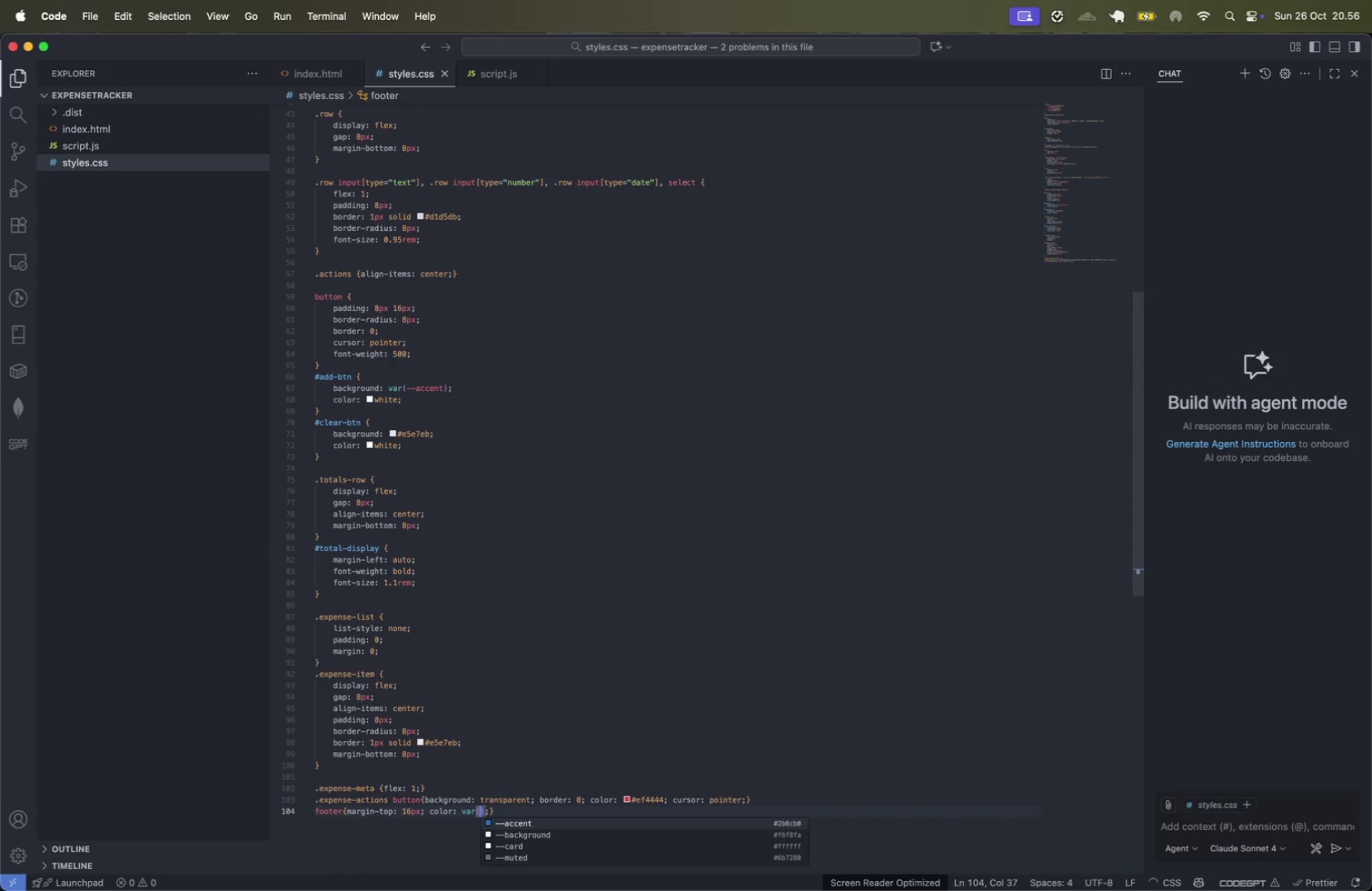 
key(ArrowDown)
 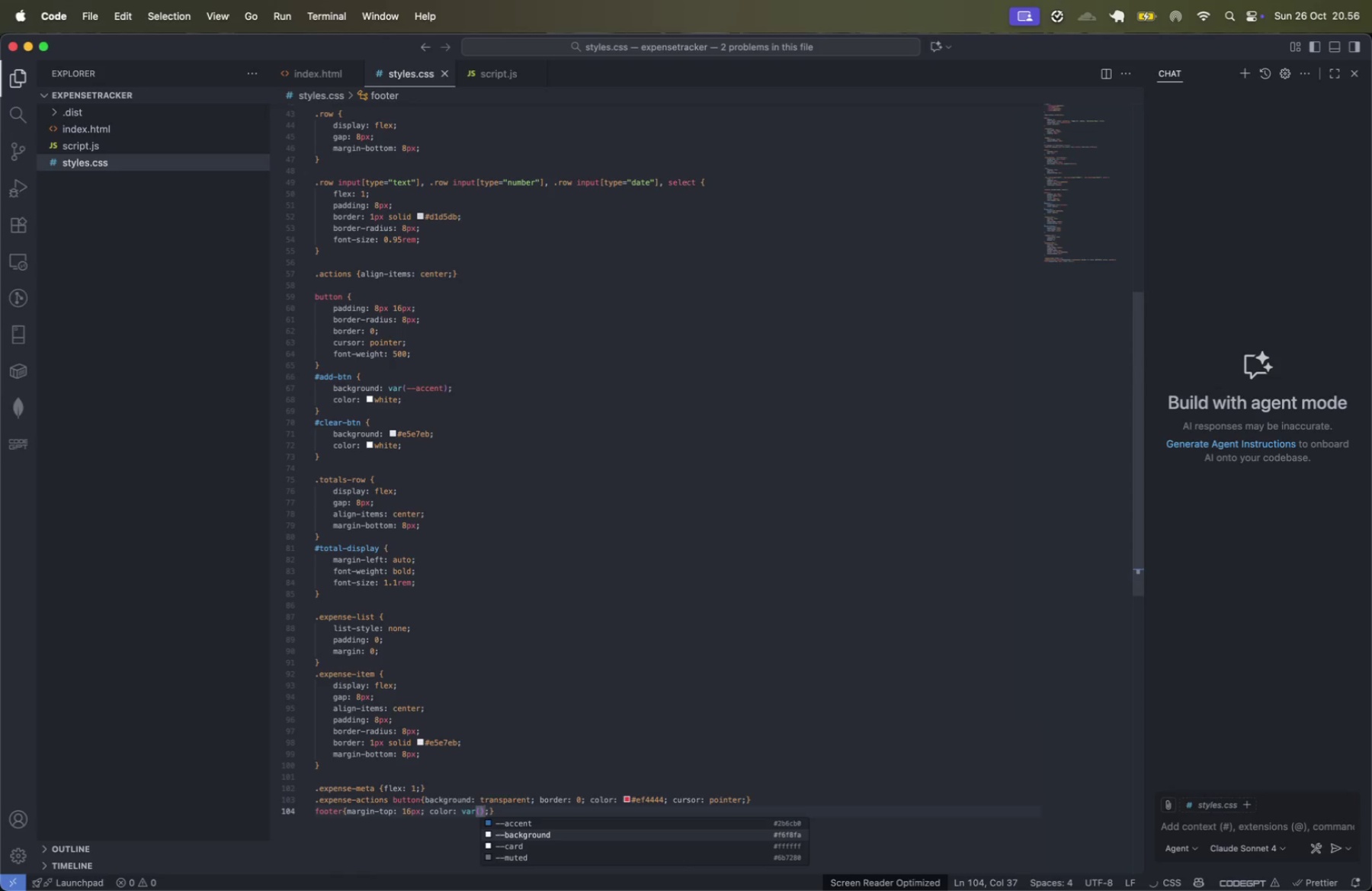 
key(ArrowDown)
 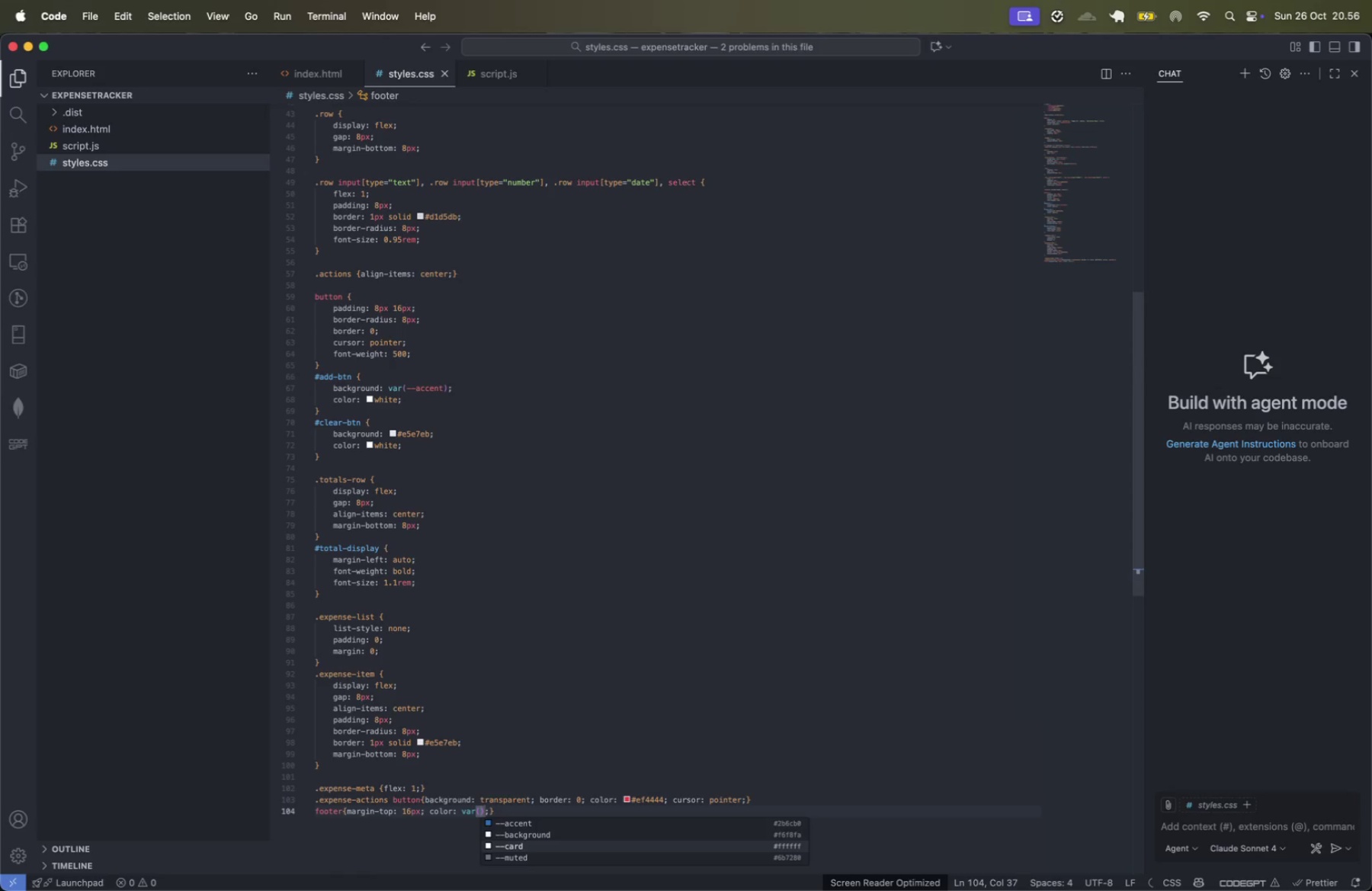 
key(ArrowDown)
 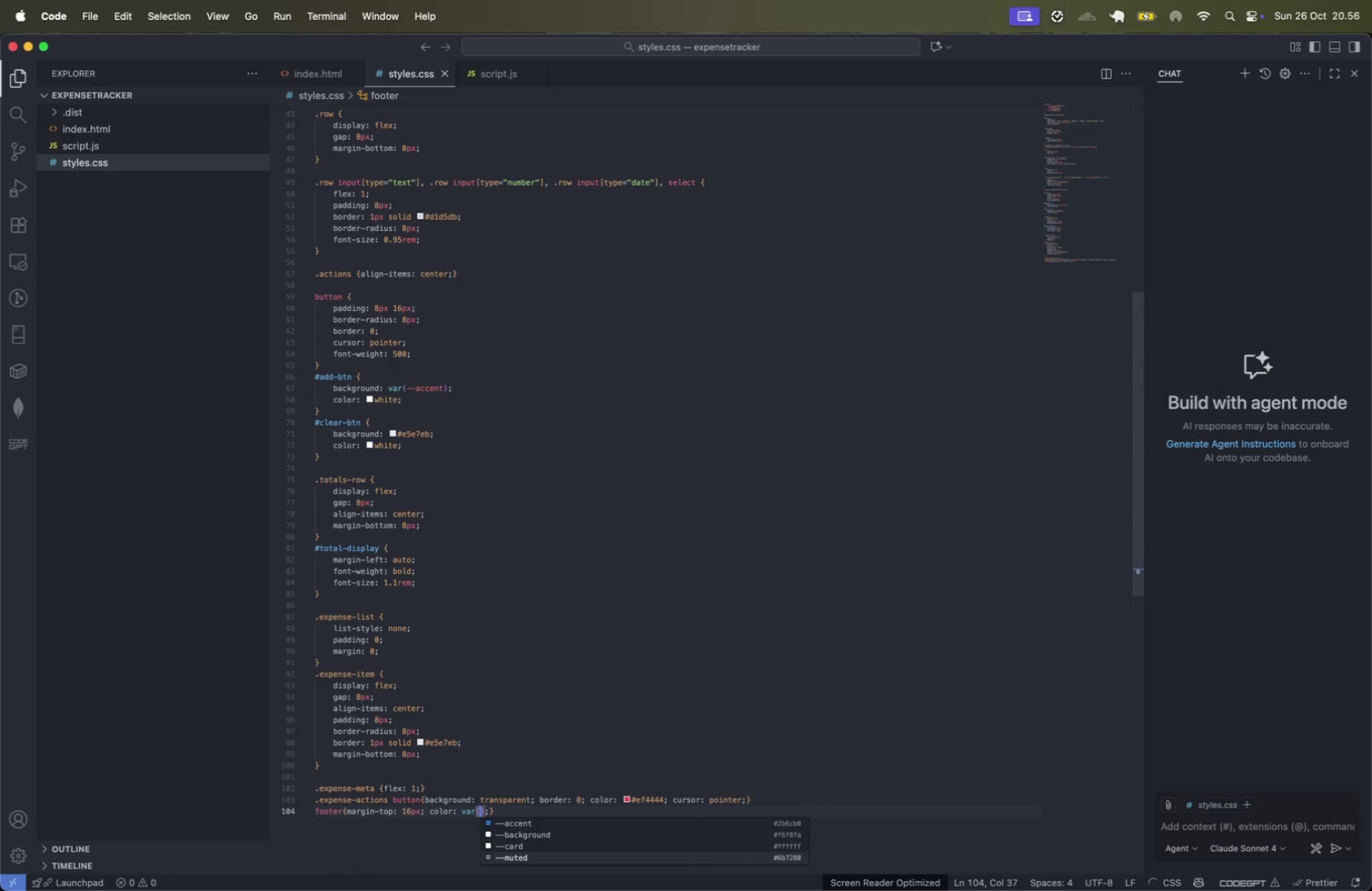 
key(Enter)
 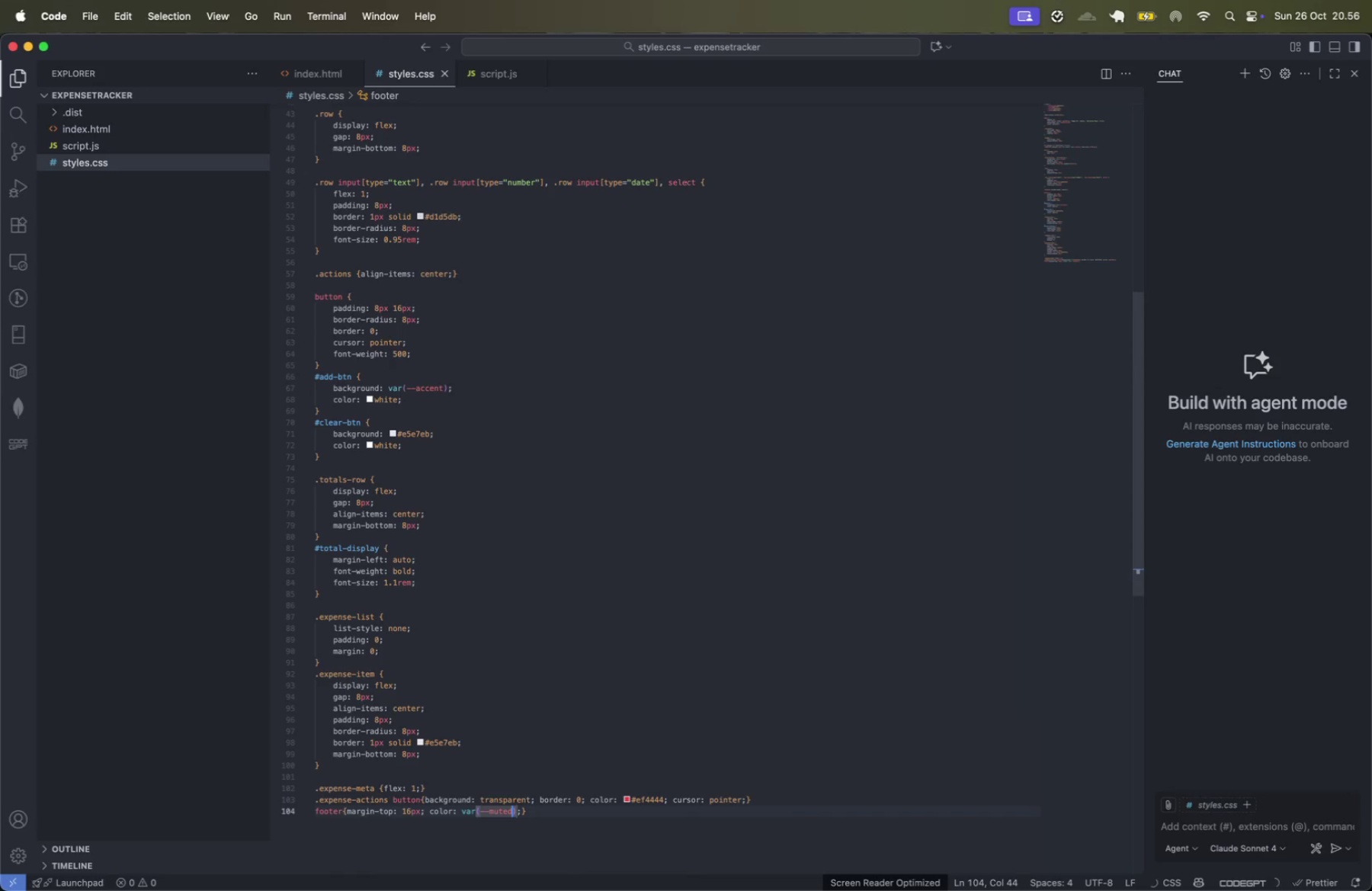 
key(ArrowRight)
 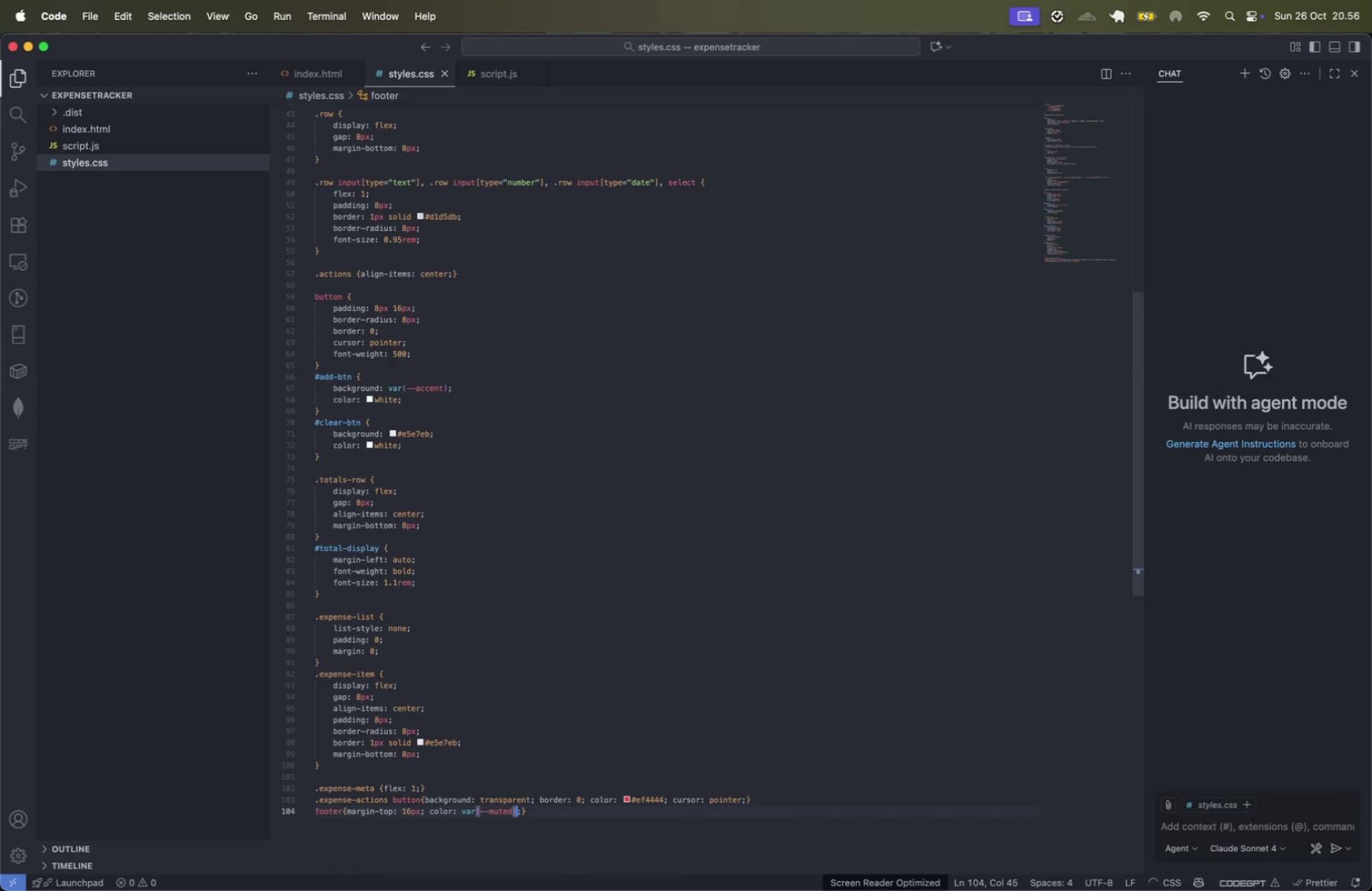 
key(ArrowRight)
 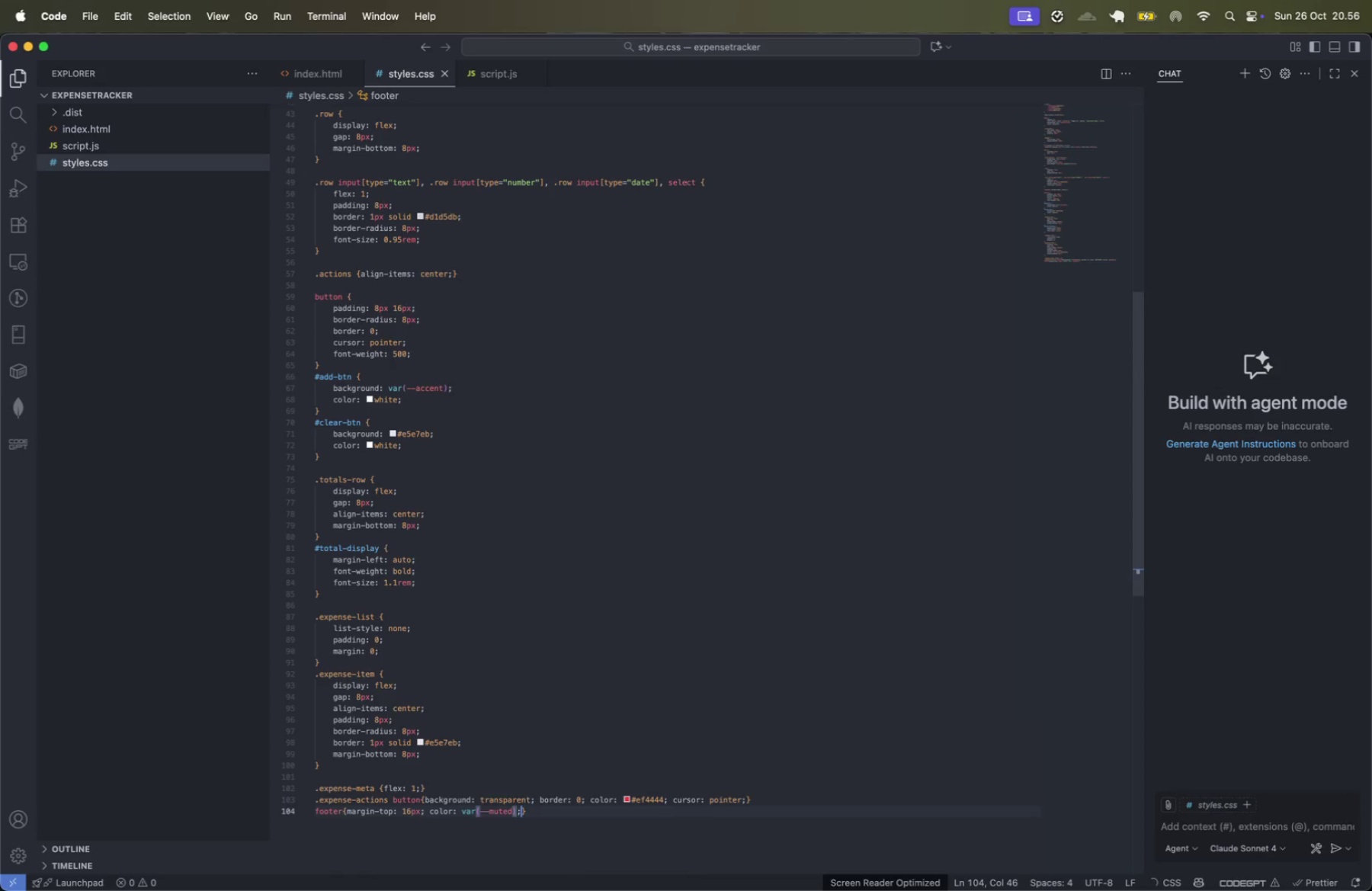 
key(Space)
 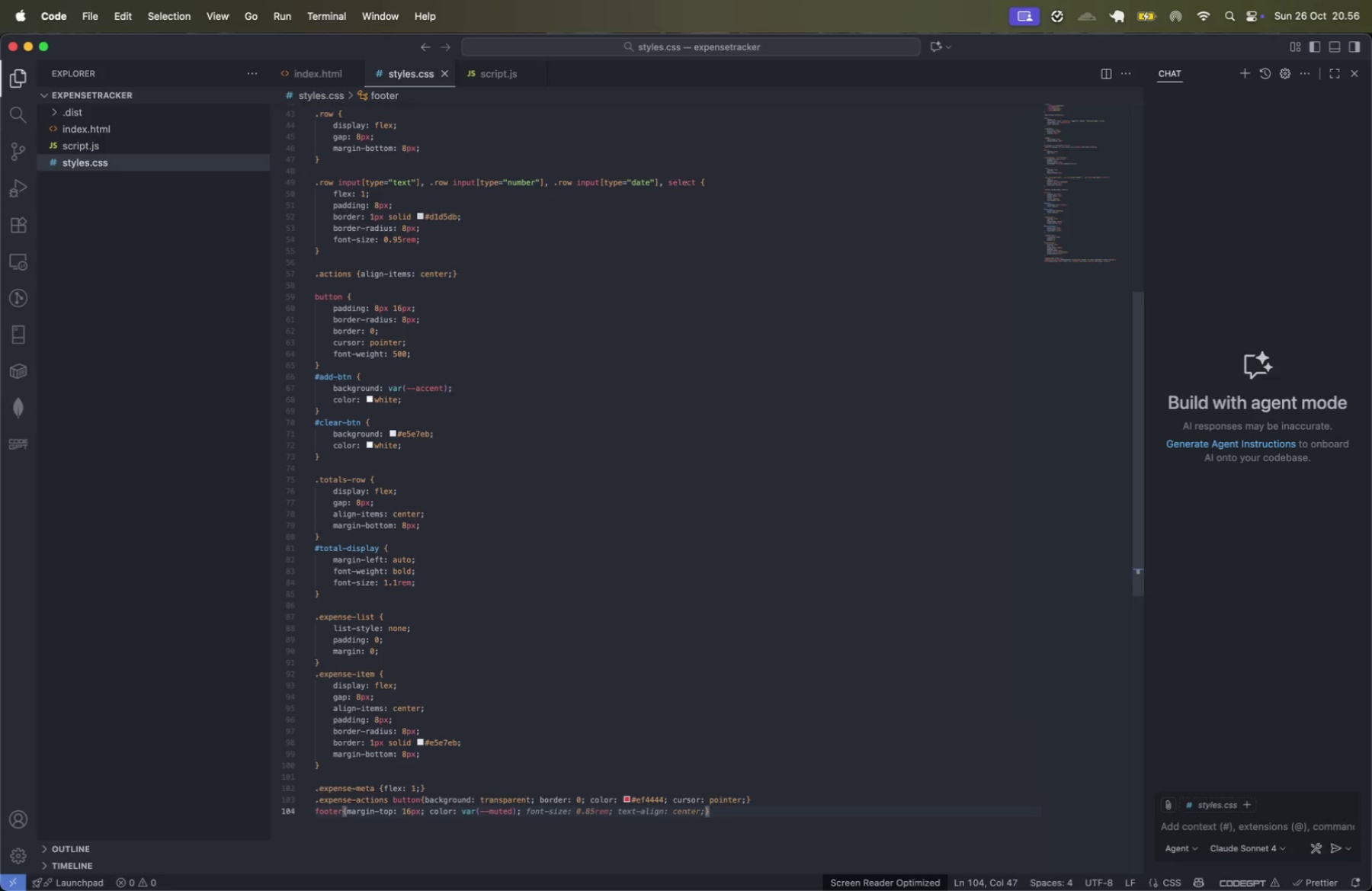 
key(Tab)
 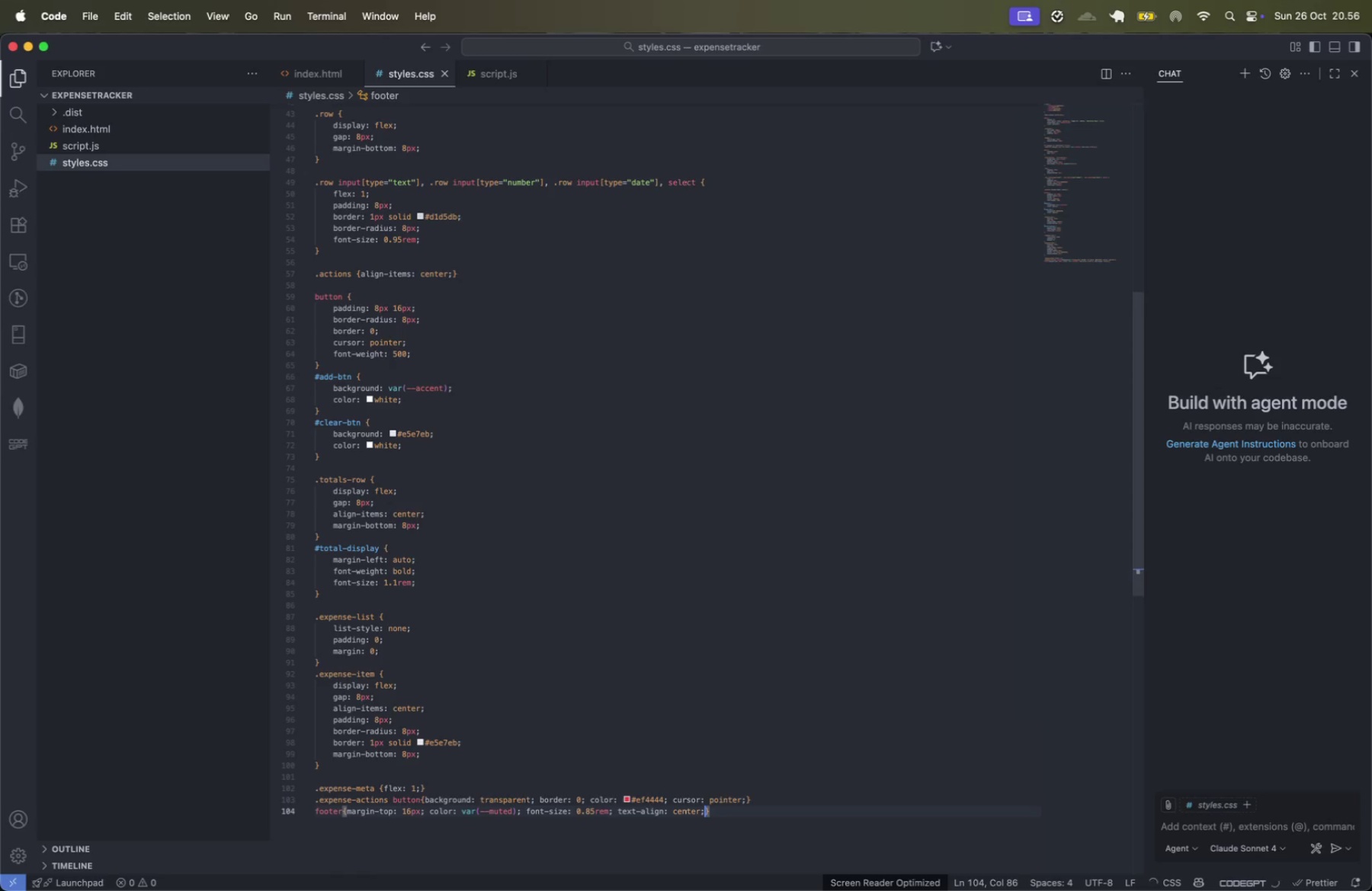 
key(Meta+CommandLeft)
 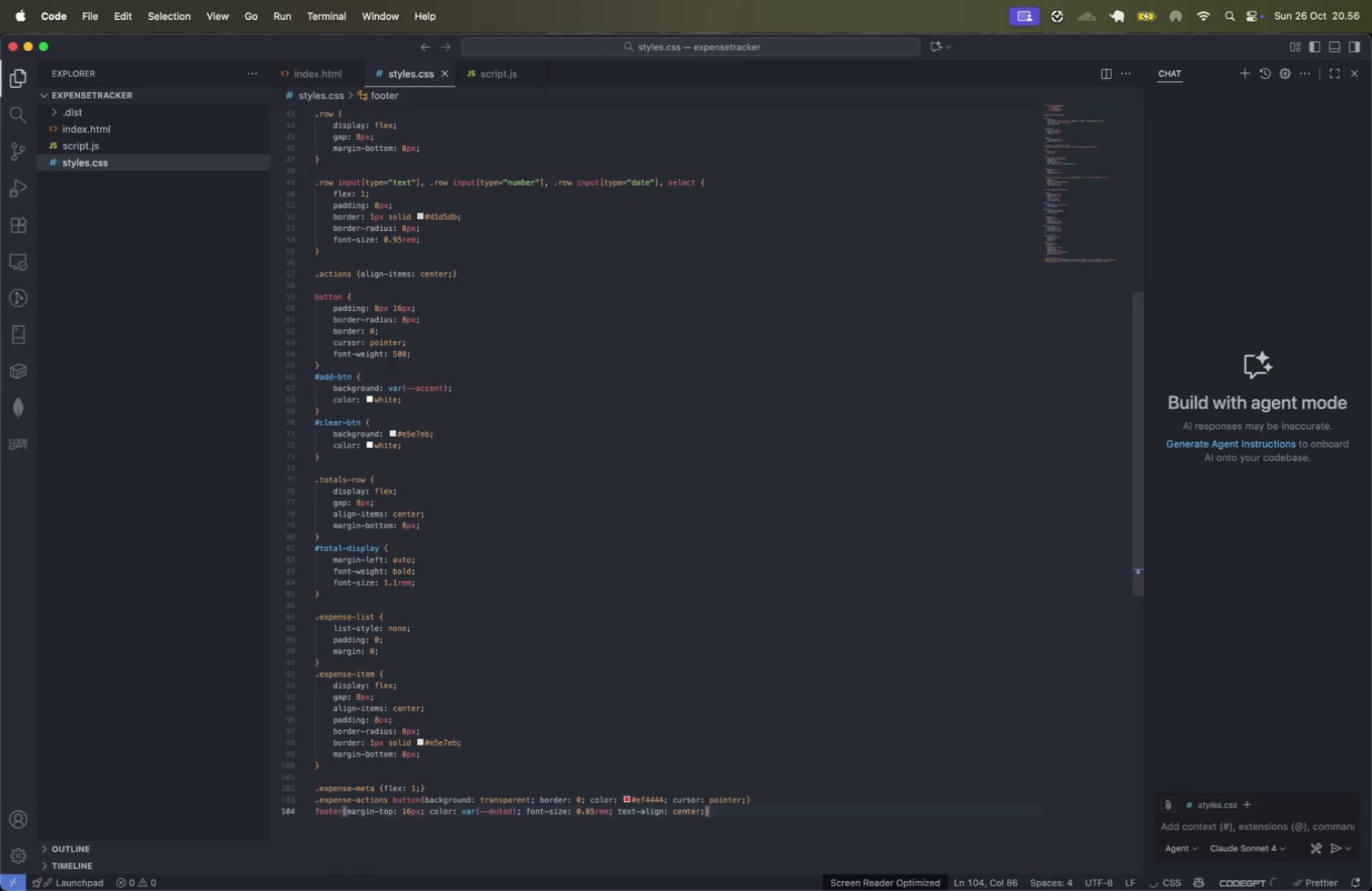 
key(Meta+S)
 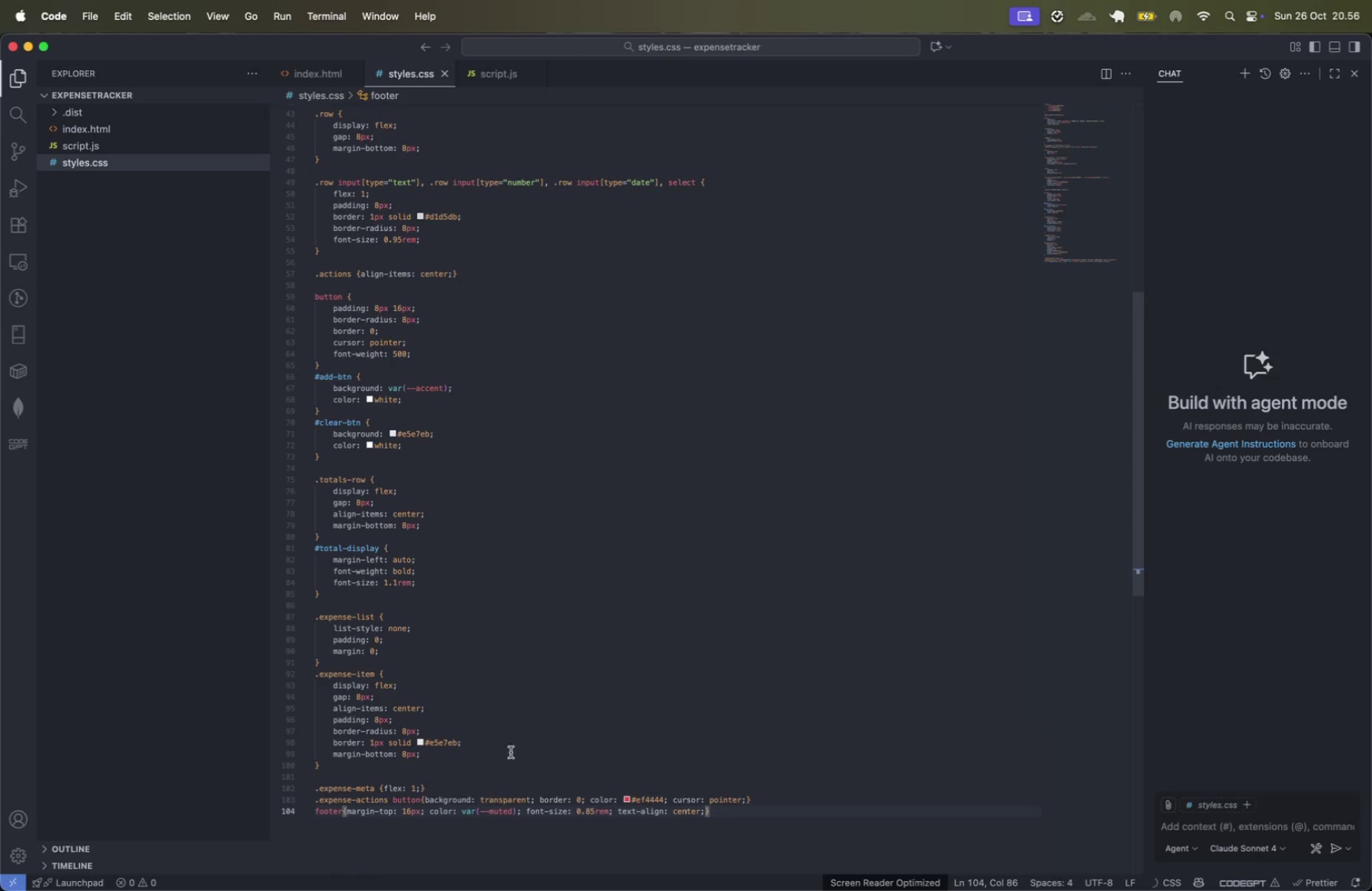 
scroll: coordinate [532, 713], scroll_direction: down, amount: 9.0
 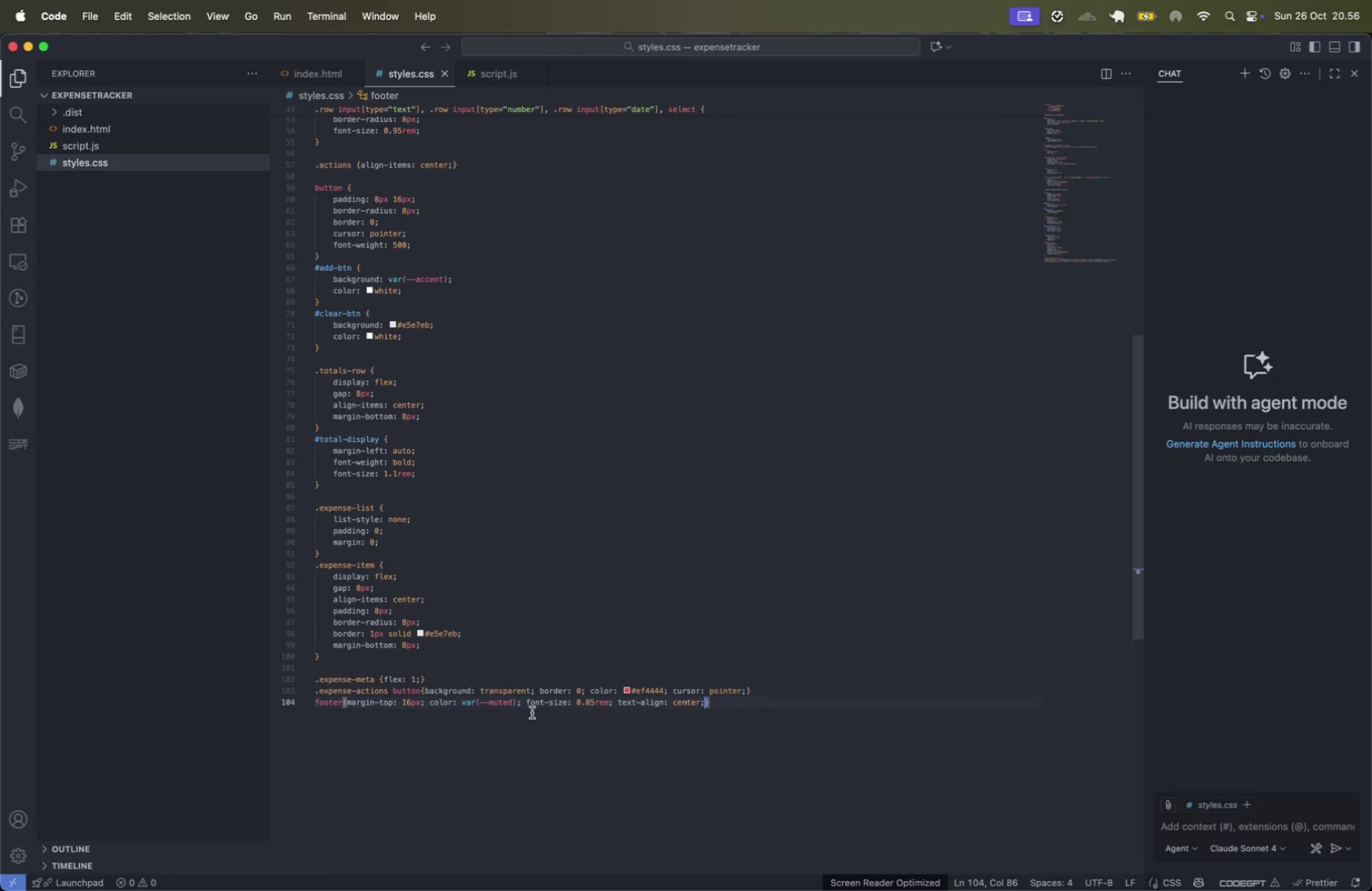 
key(Meta+CommandLeft)
 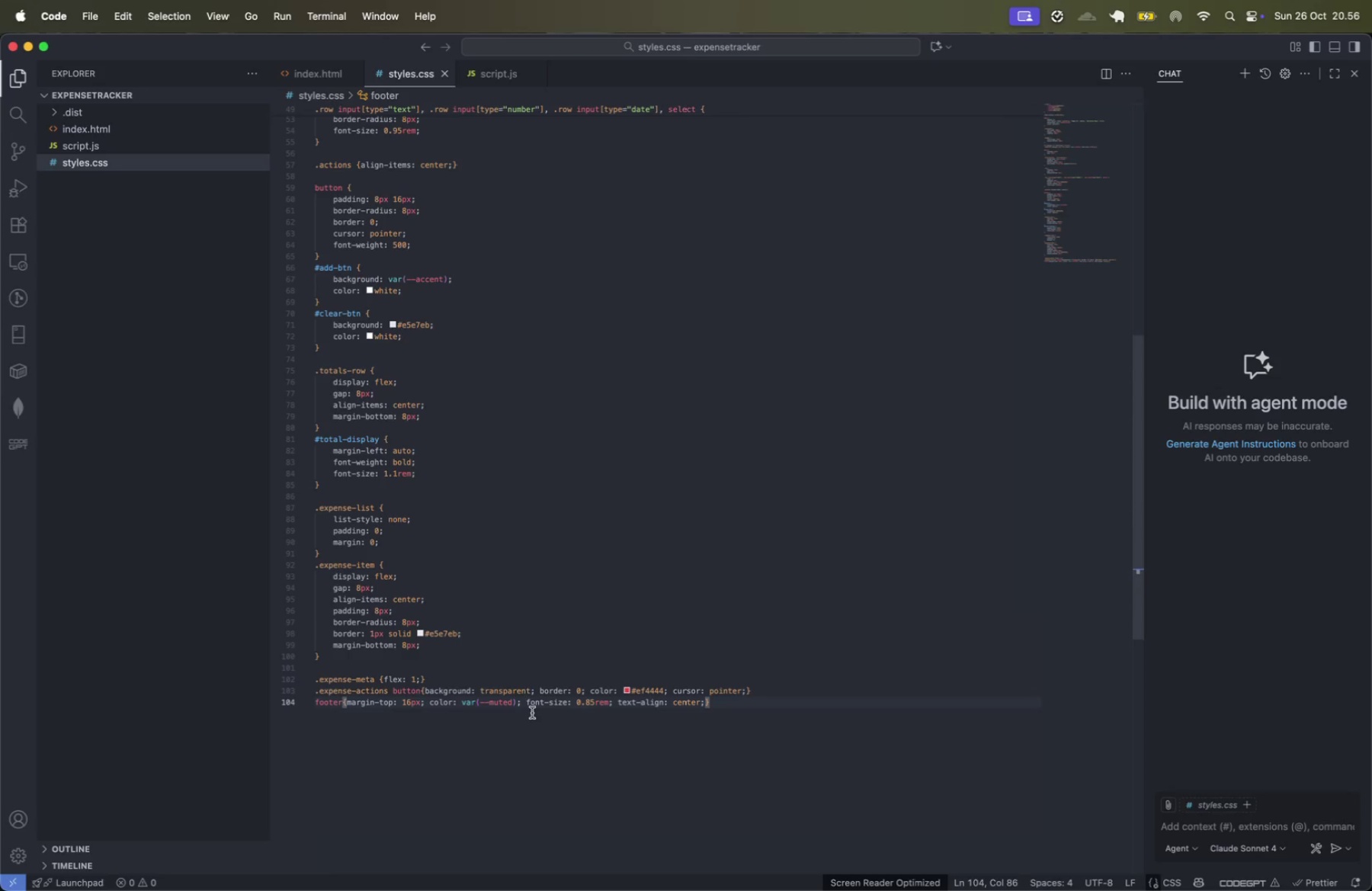 
key(Meta+ArrowRight)
 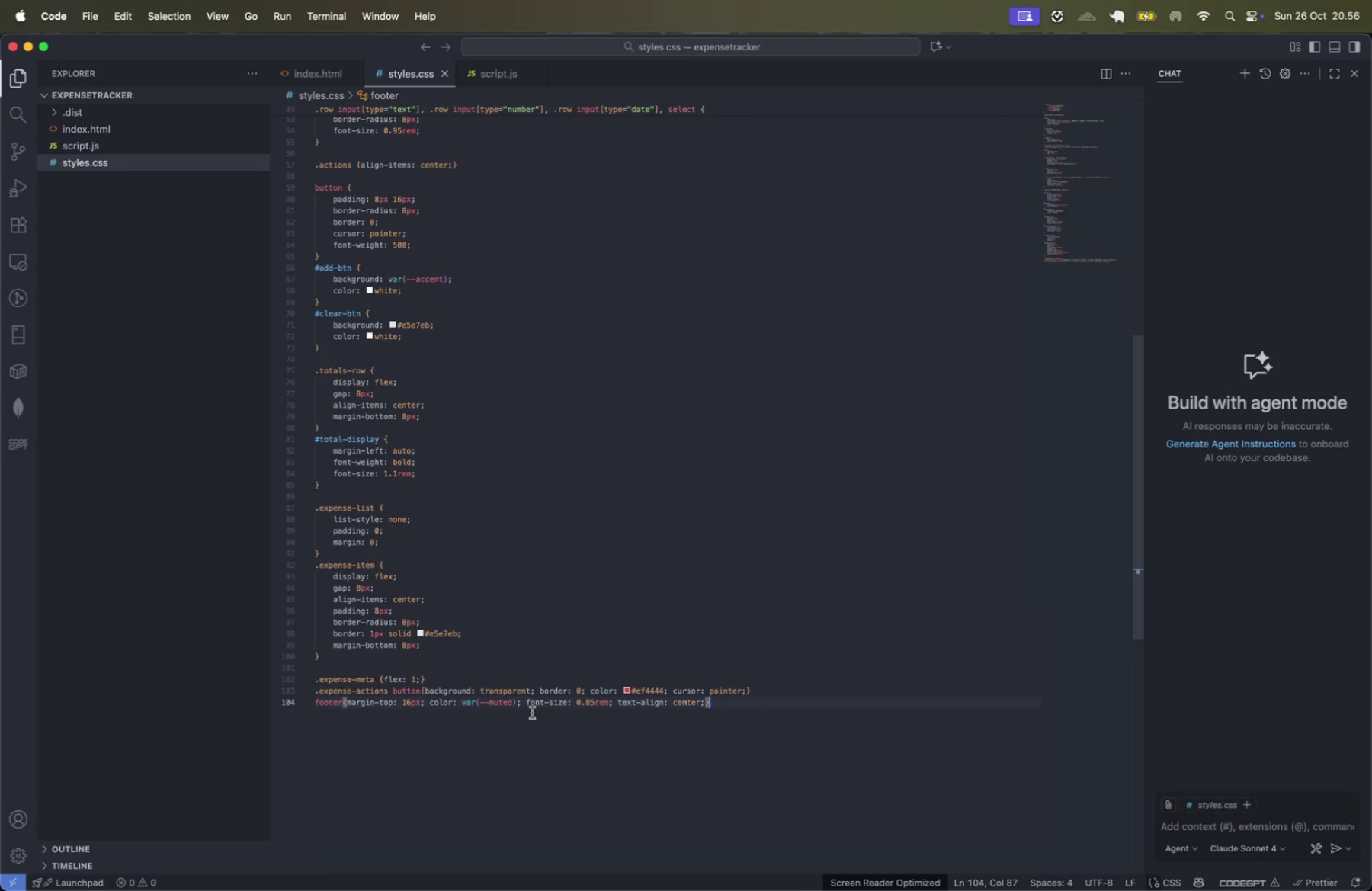 
key(Enter)
 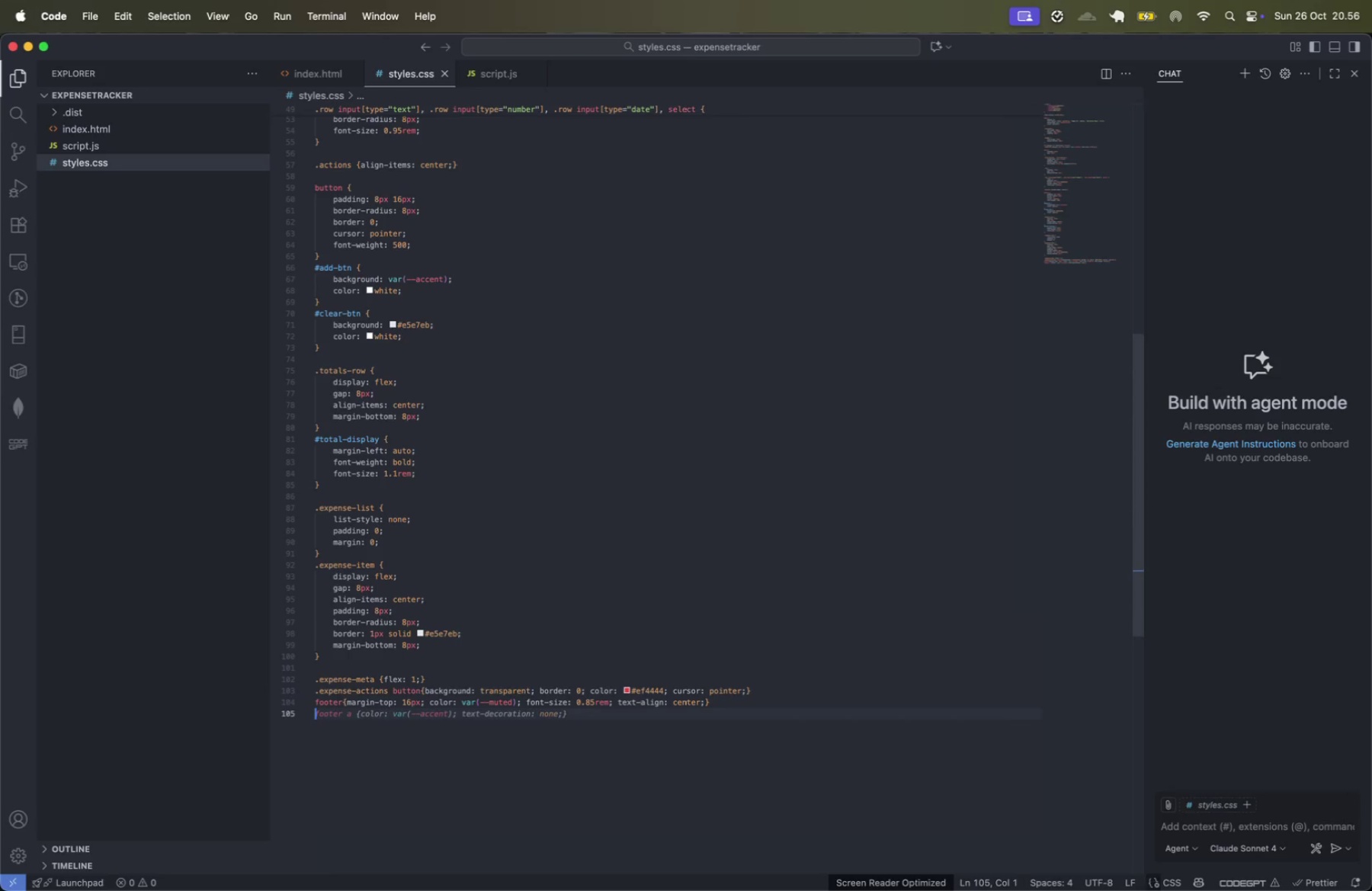 
key(Enter)
 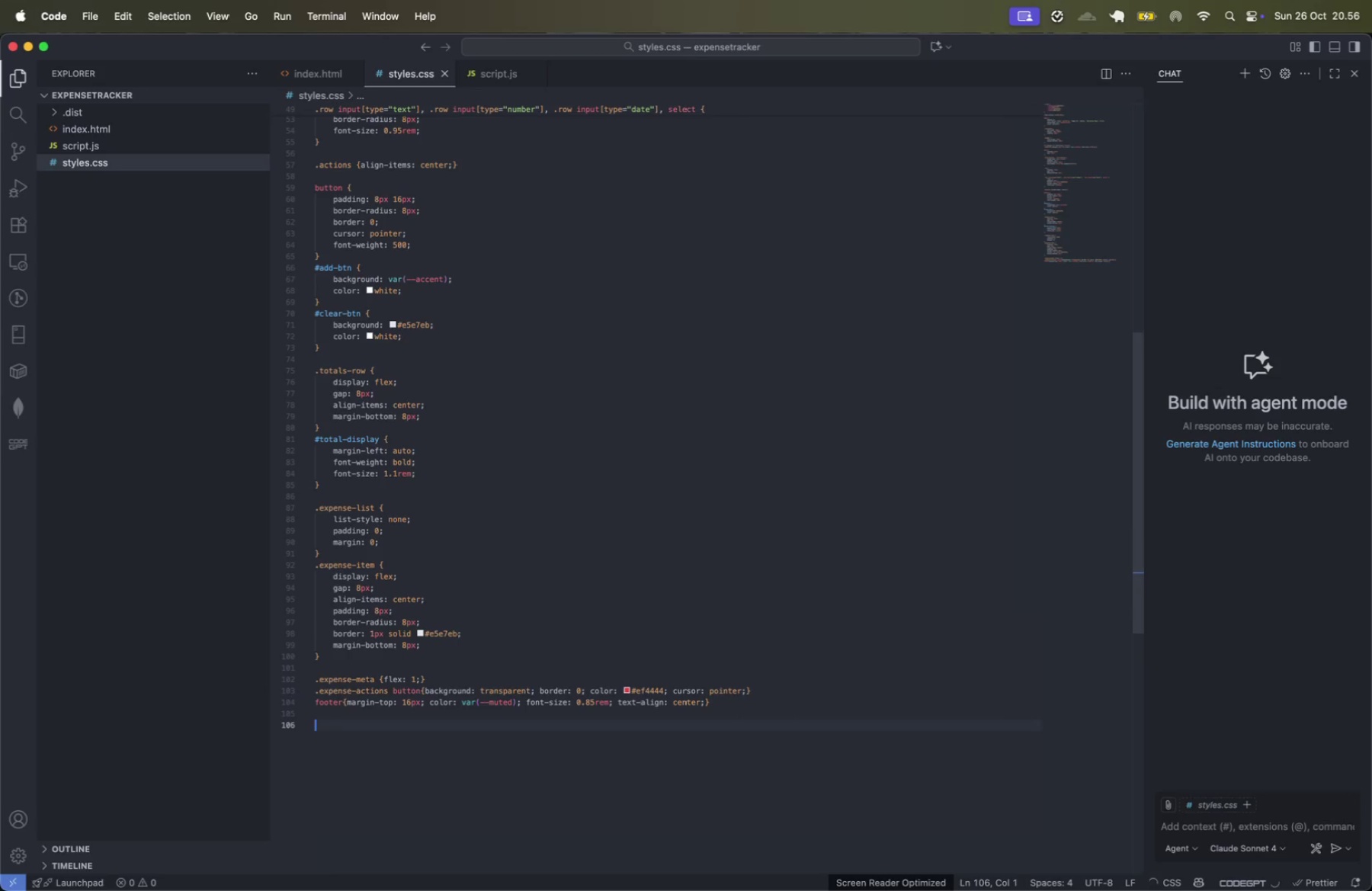 
type(@media)
key(Tab)
key(Tab)
 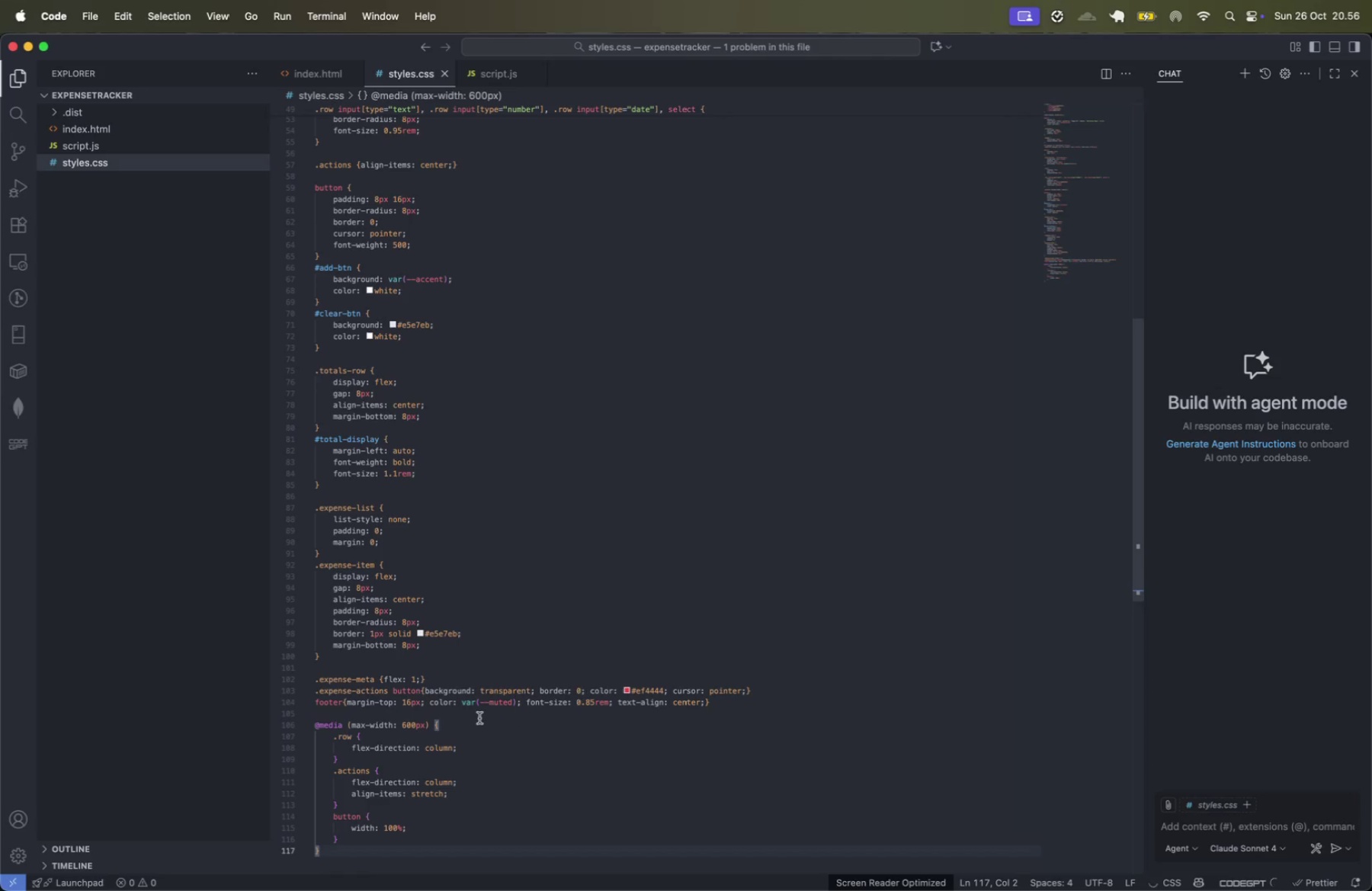 
scroll: coordinate [479, 718], scroll_direction: down, amount: 8.0
 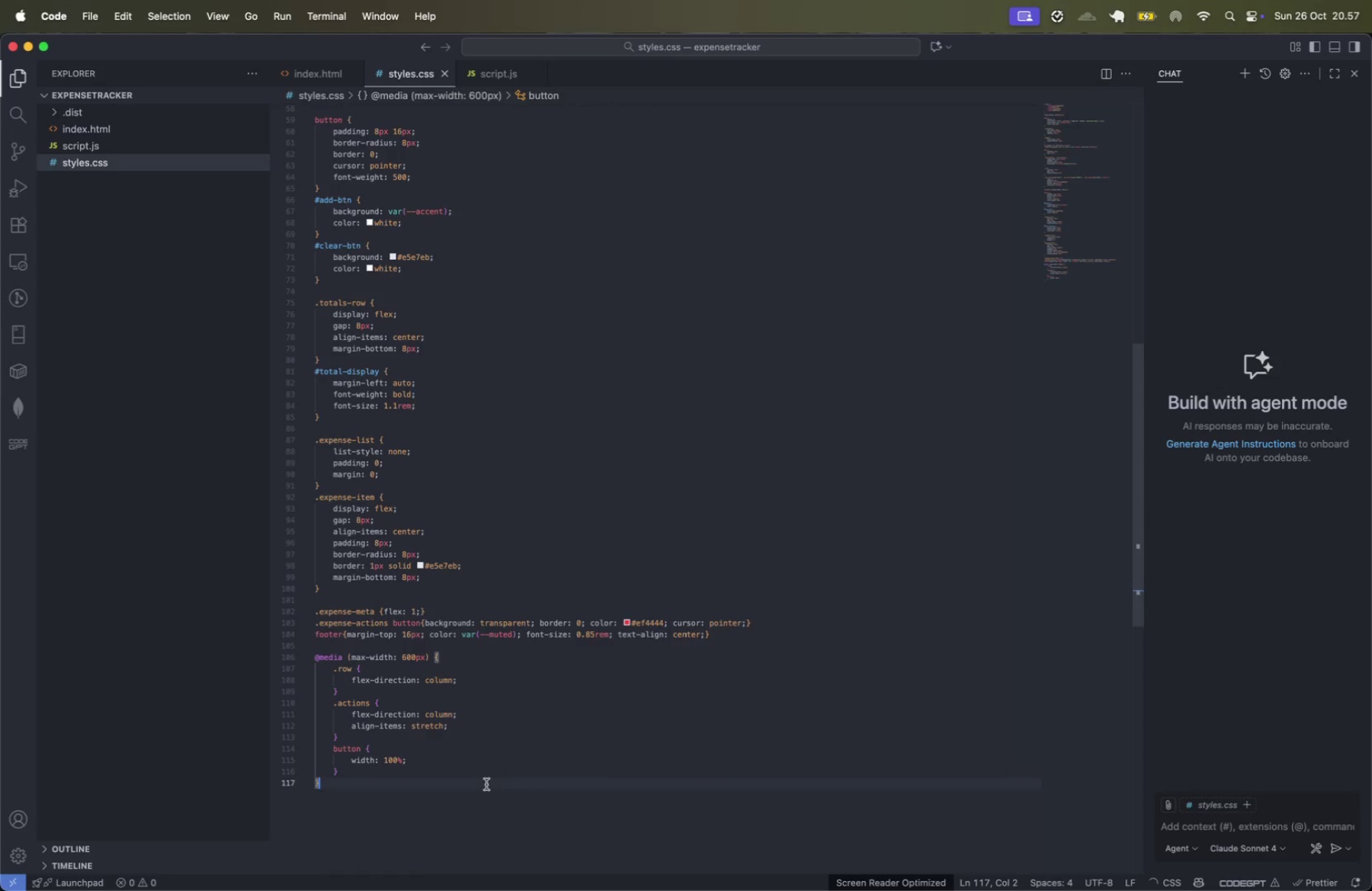 
left_click([489, 799])
 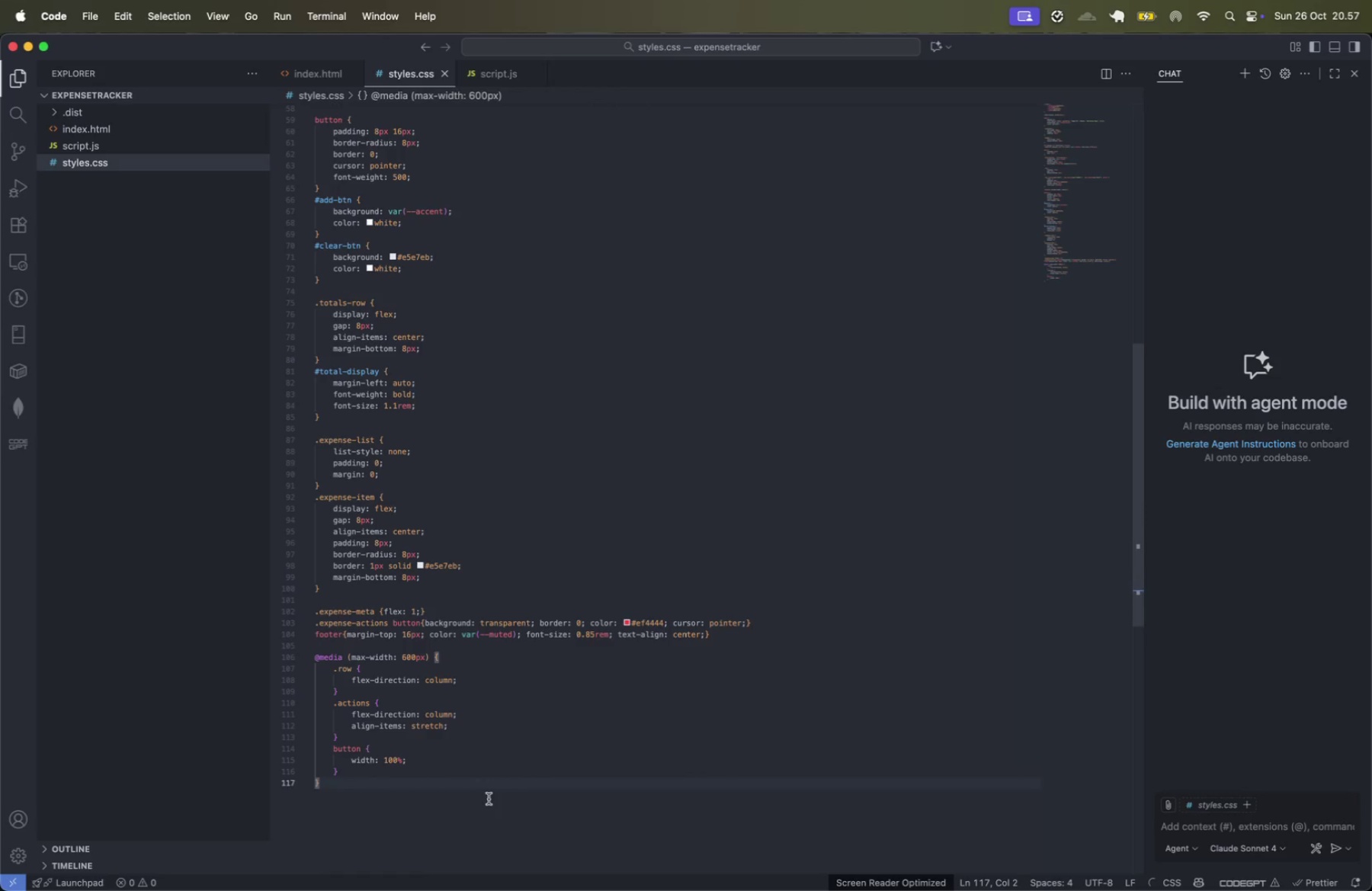 
key(Enter)
 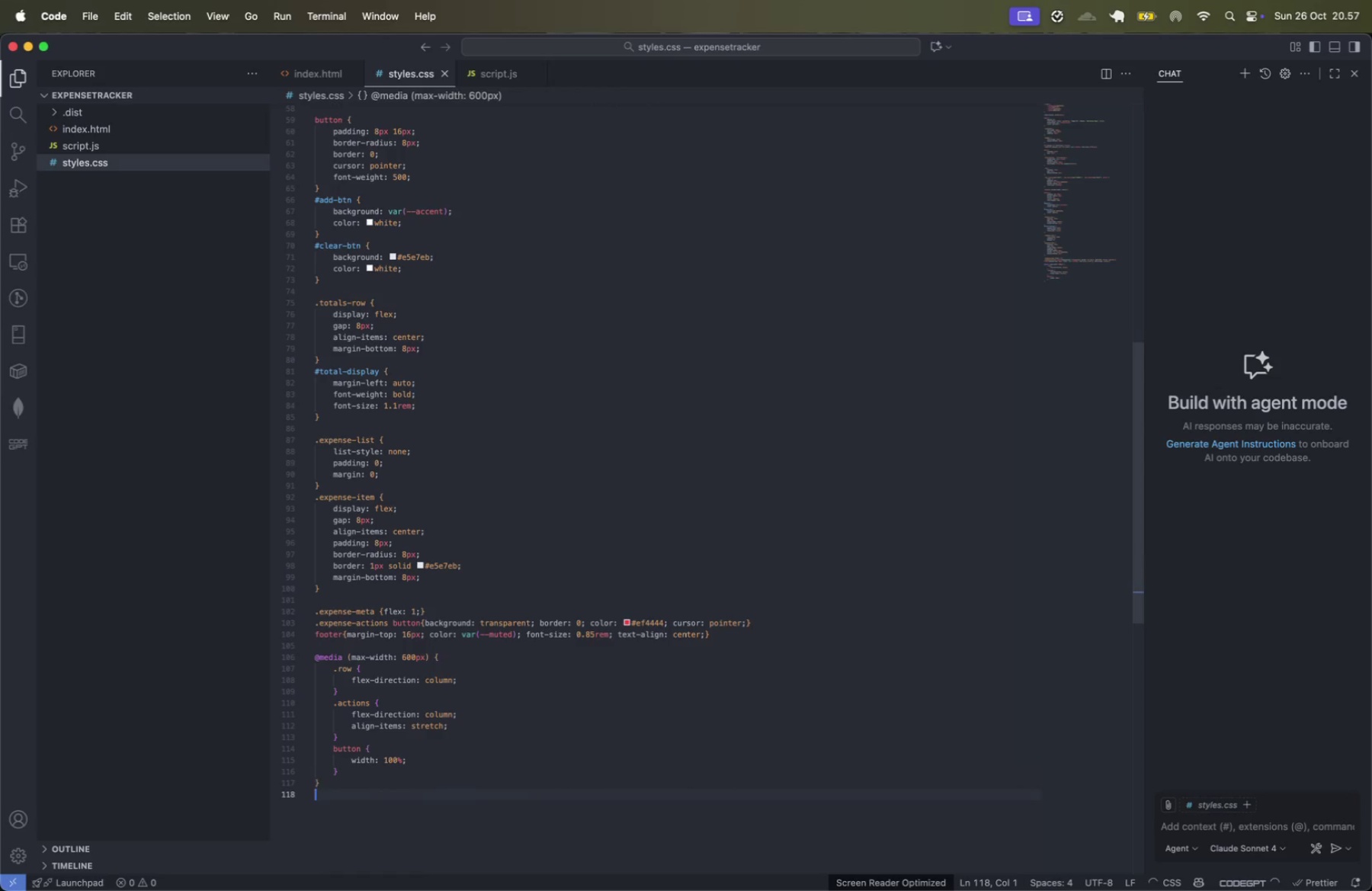 
key(Meta+CommandLeft)
 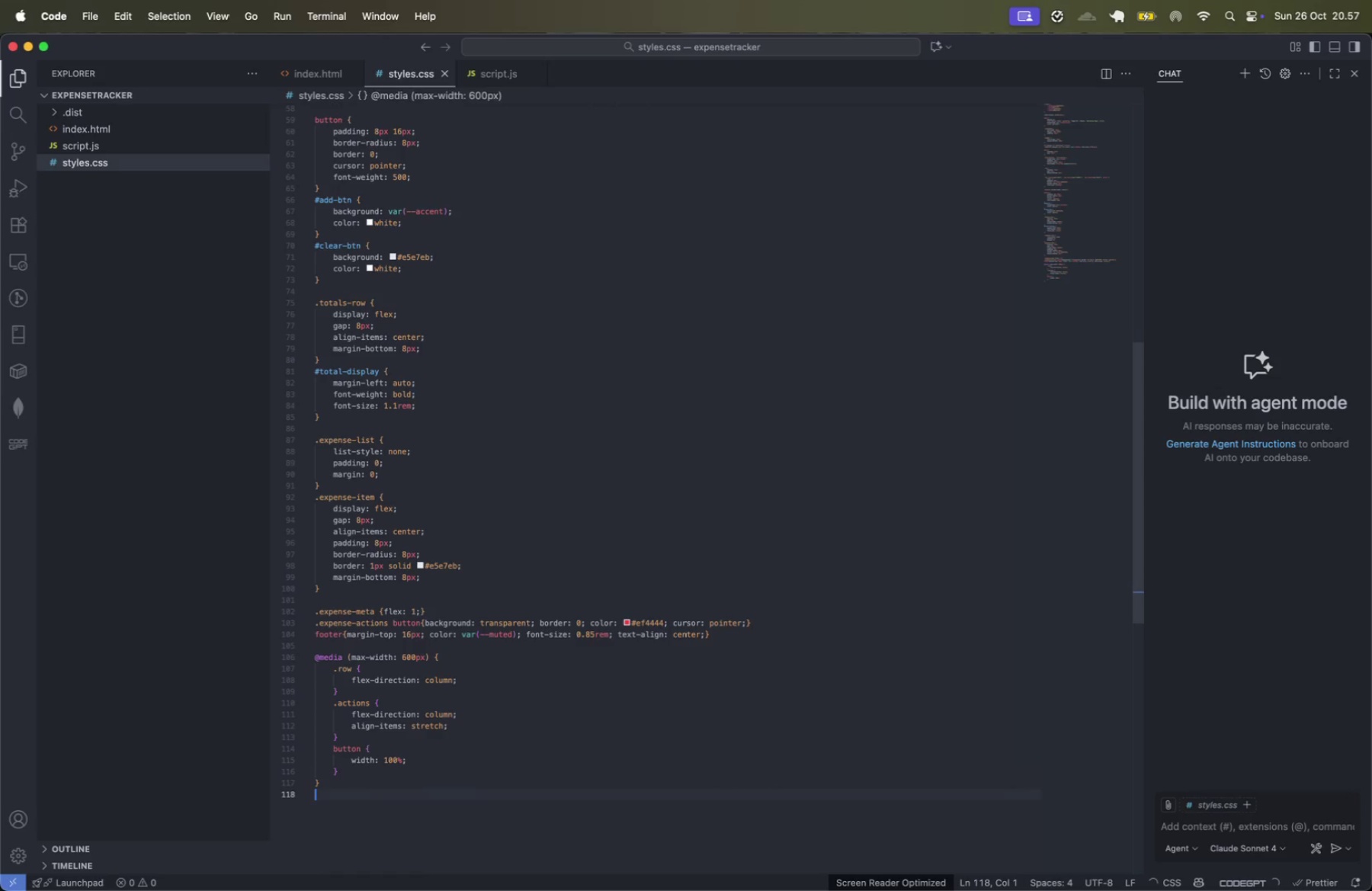 
key(Meta+S)
 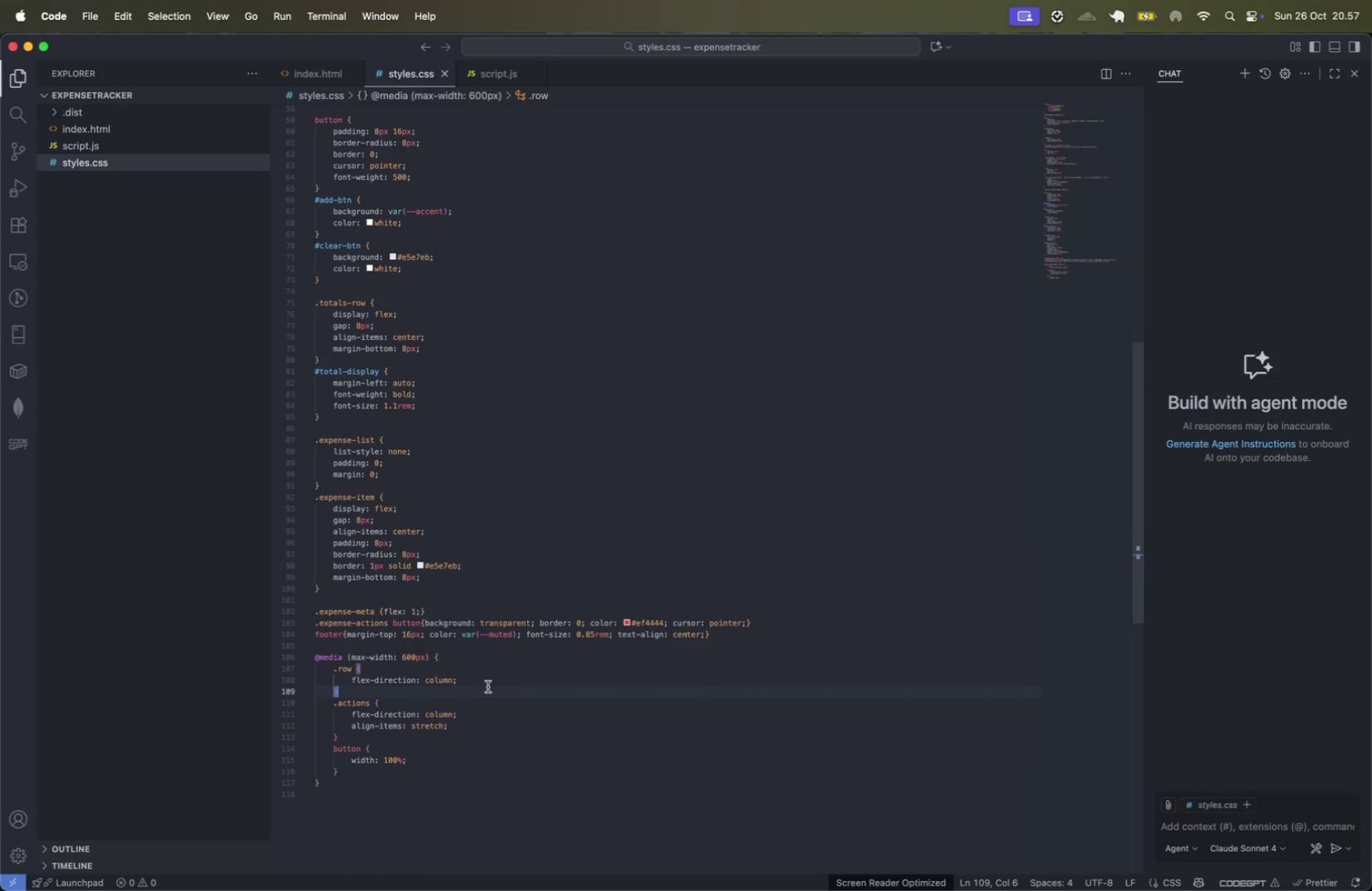 
wait(5.81)
 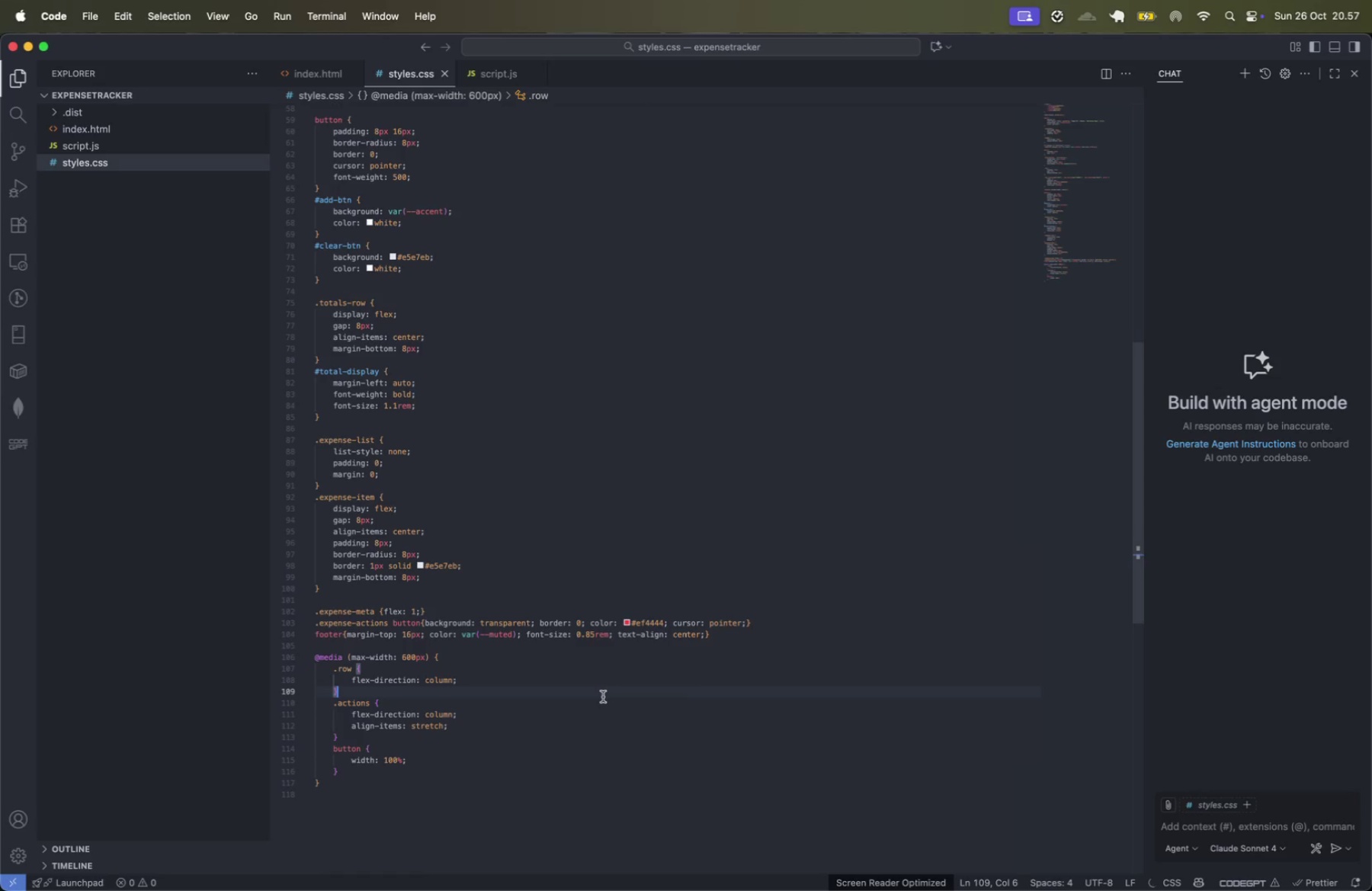 
left_click([497, 704])
 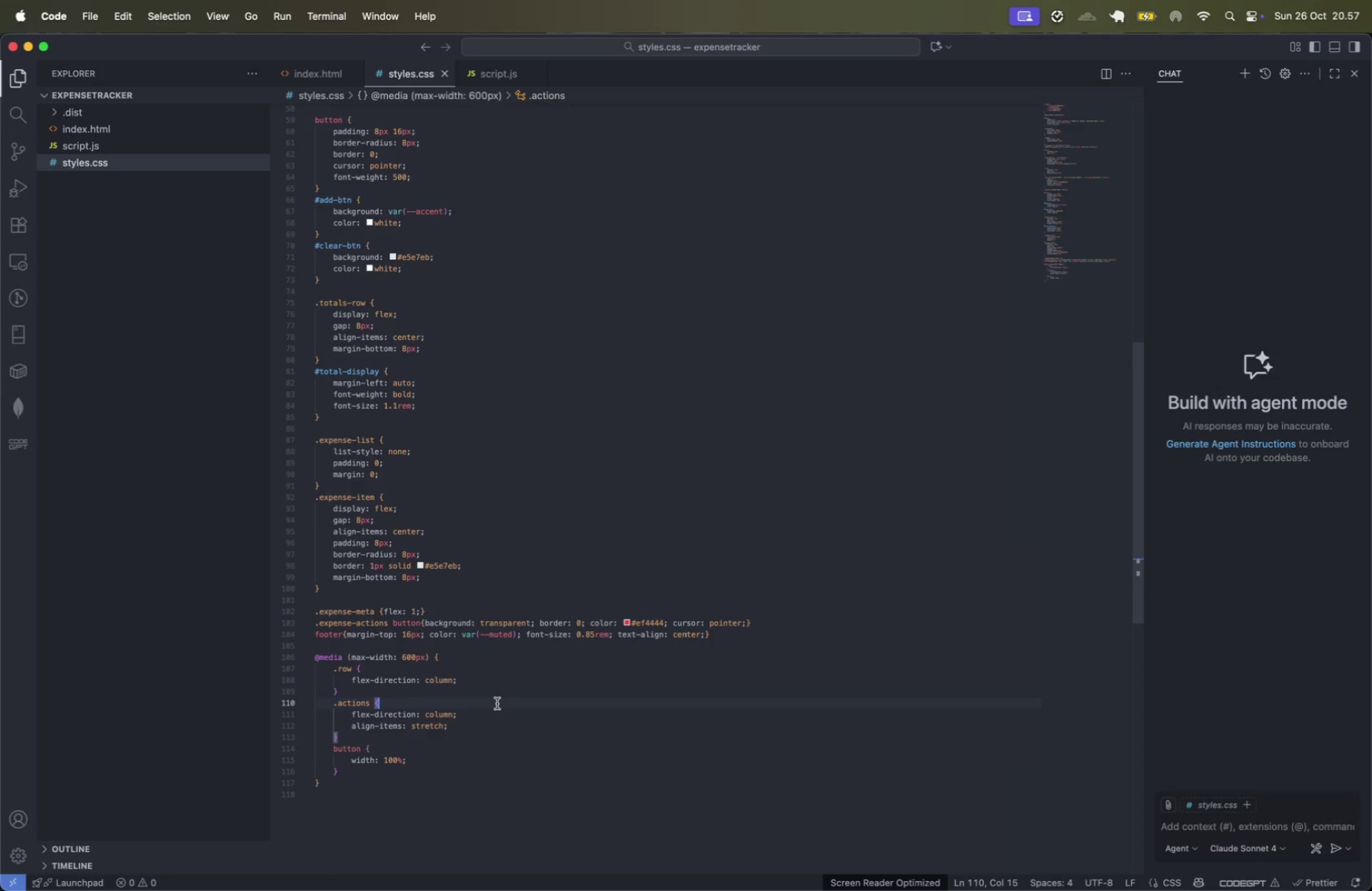 
left_click([481, 694])
 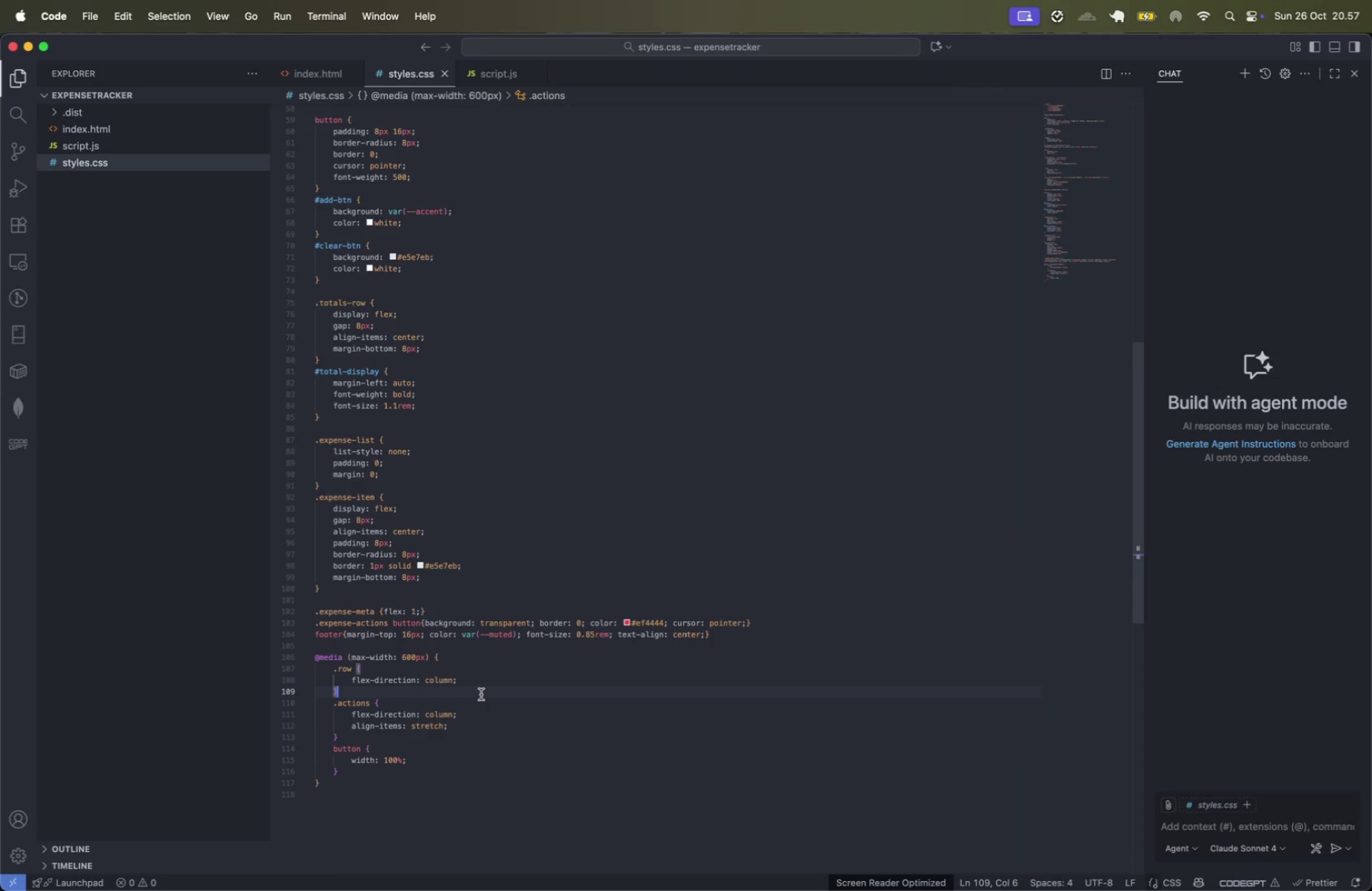 
key(Enter)
 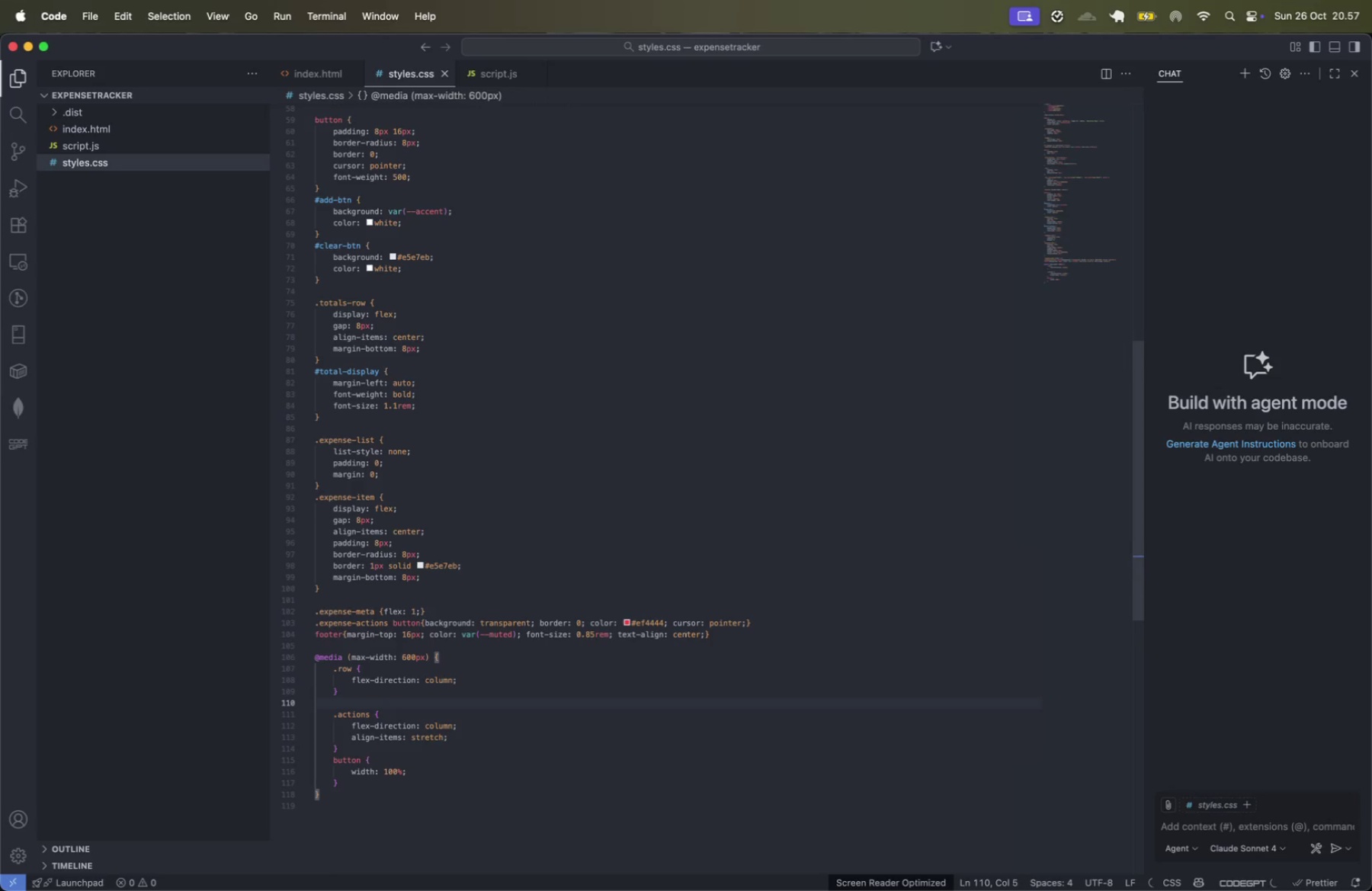 
type(.total)
 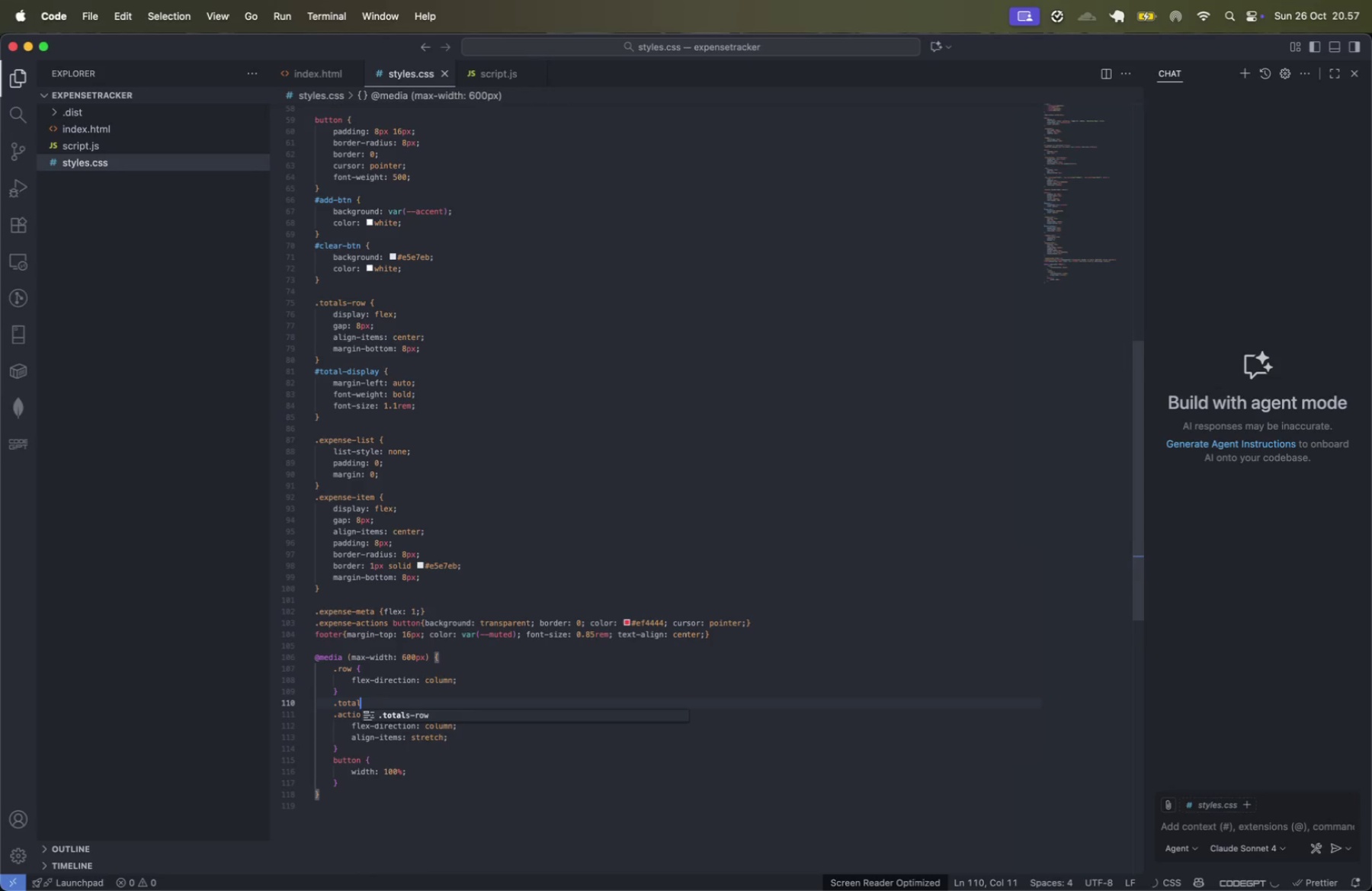 
key(Enter)
 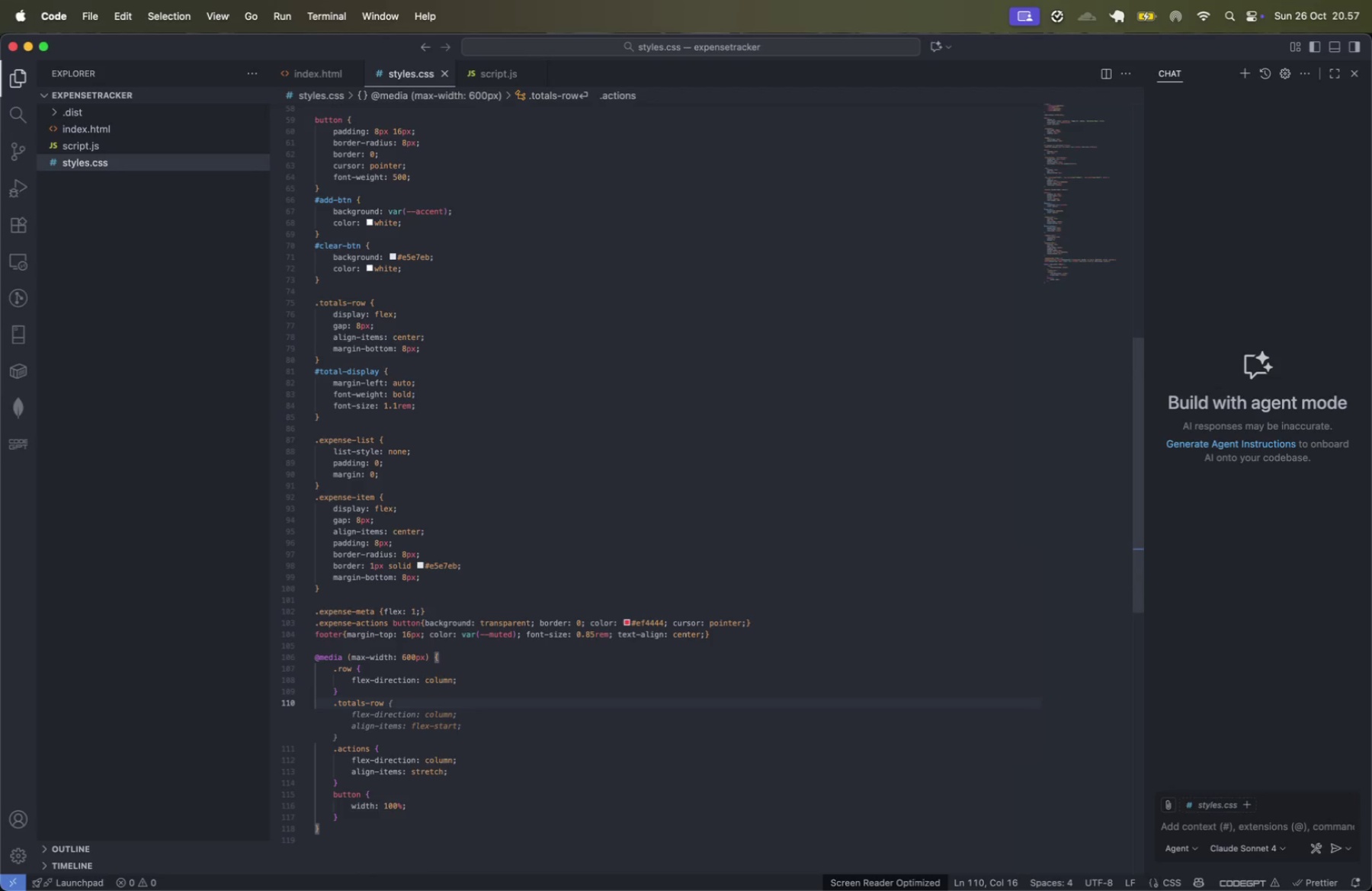 
key(Tab)
 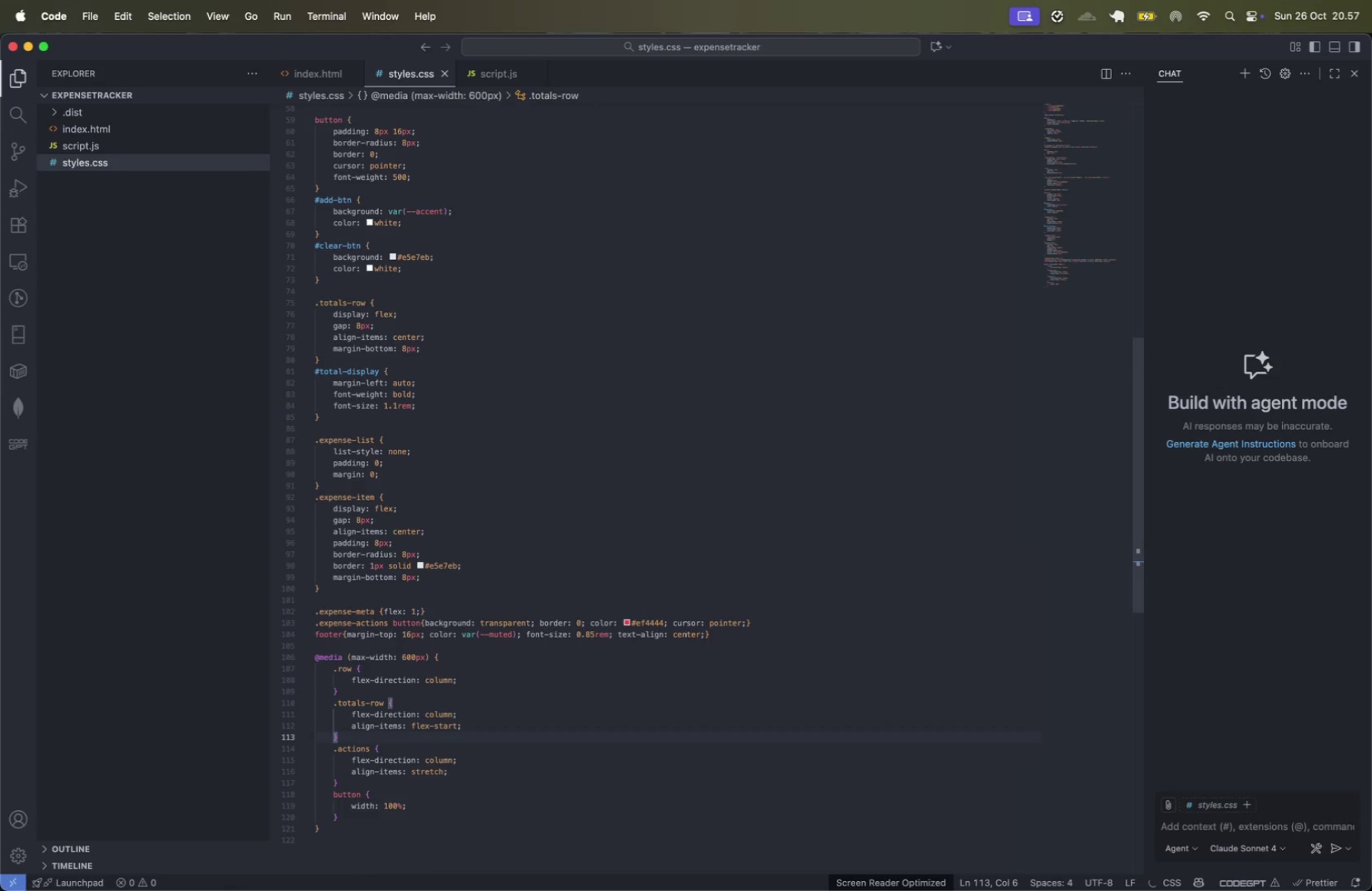 
key(ArrowDown)
 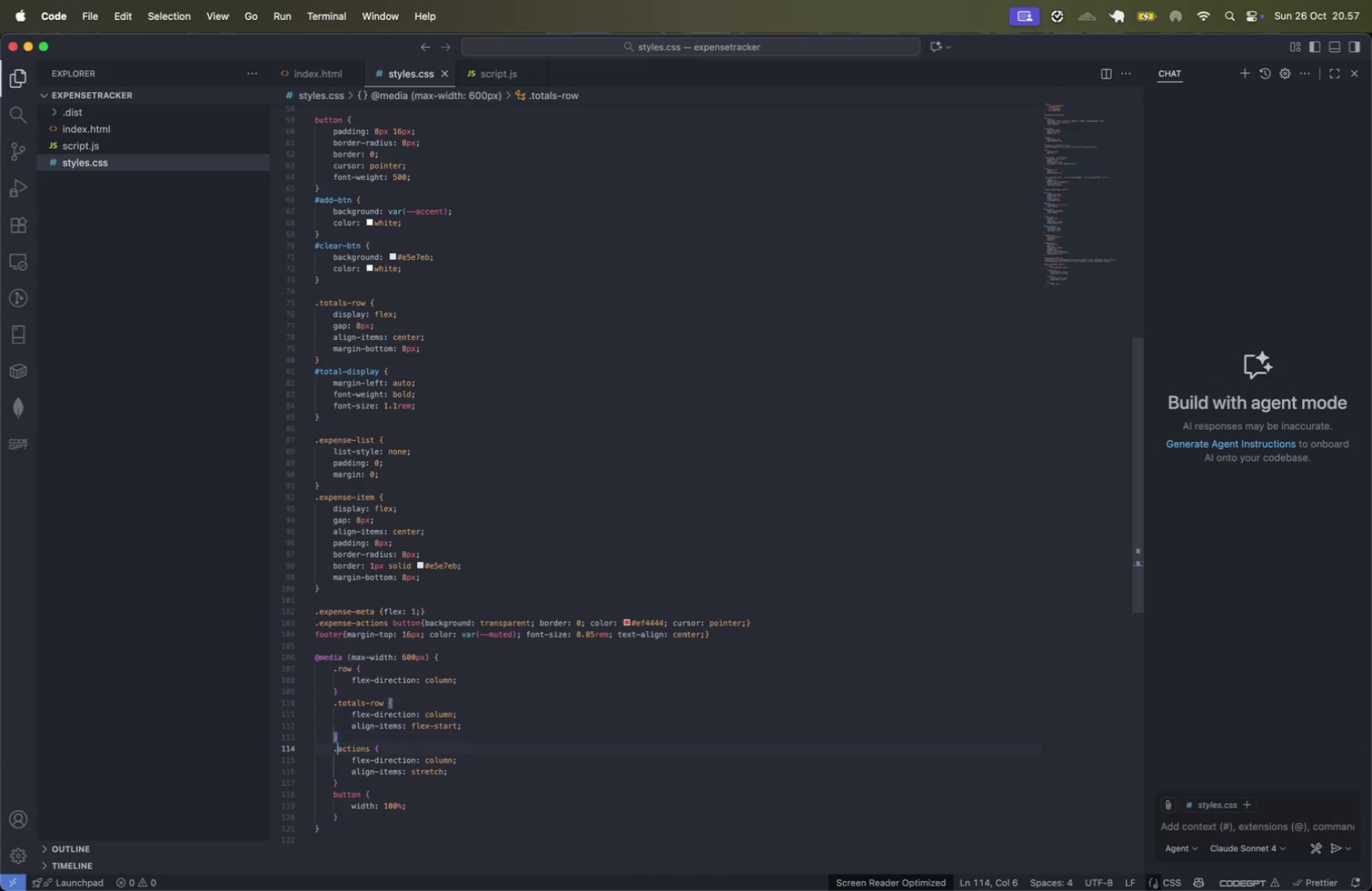 
key(ArrowDown)
 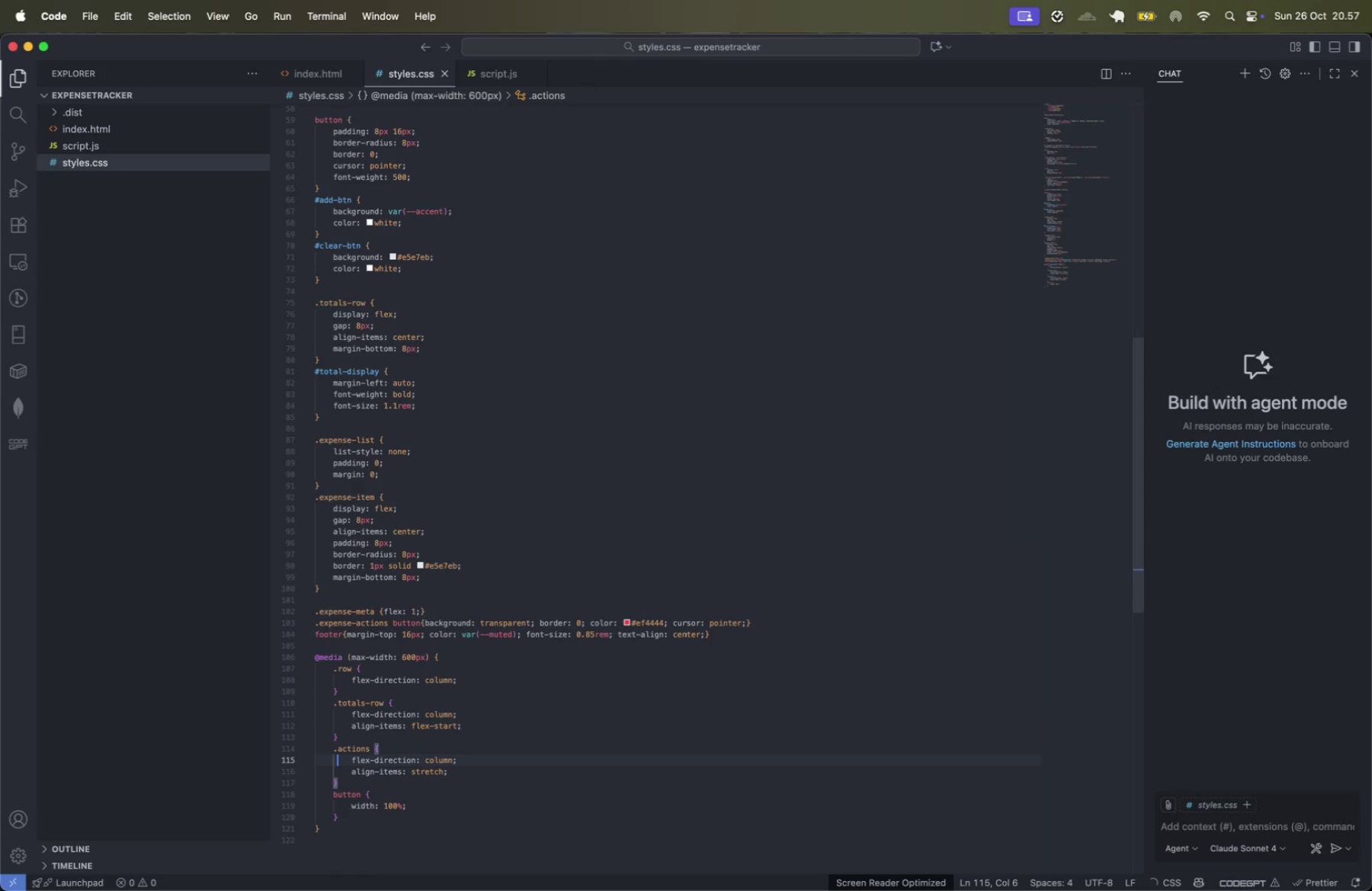 
key(ArrowUp)
 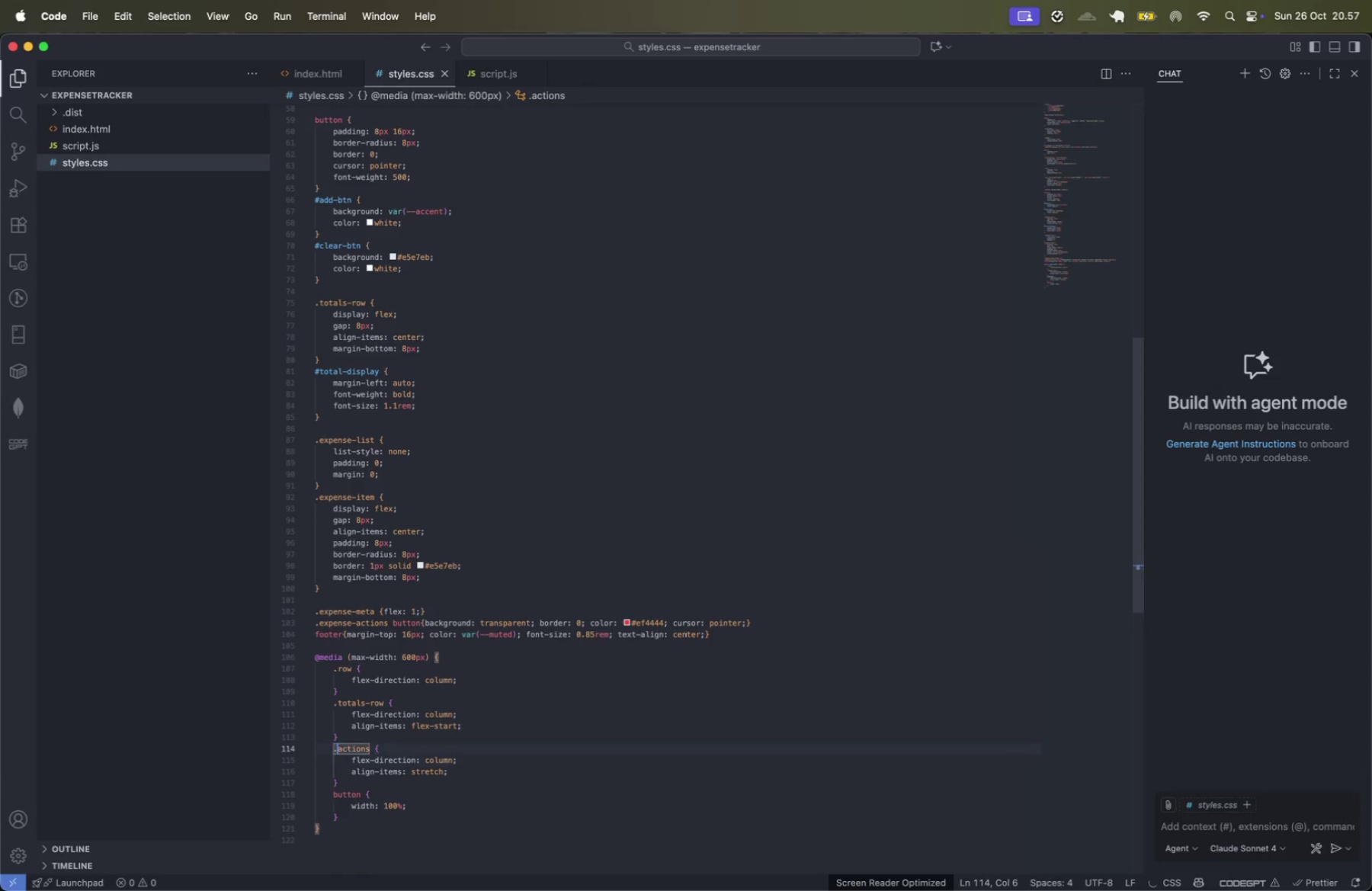 
key(ArrowUp)
 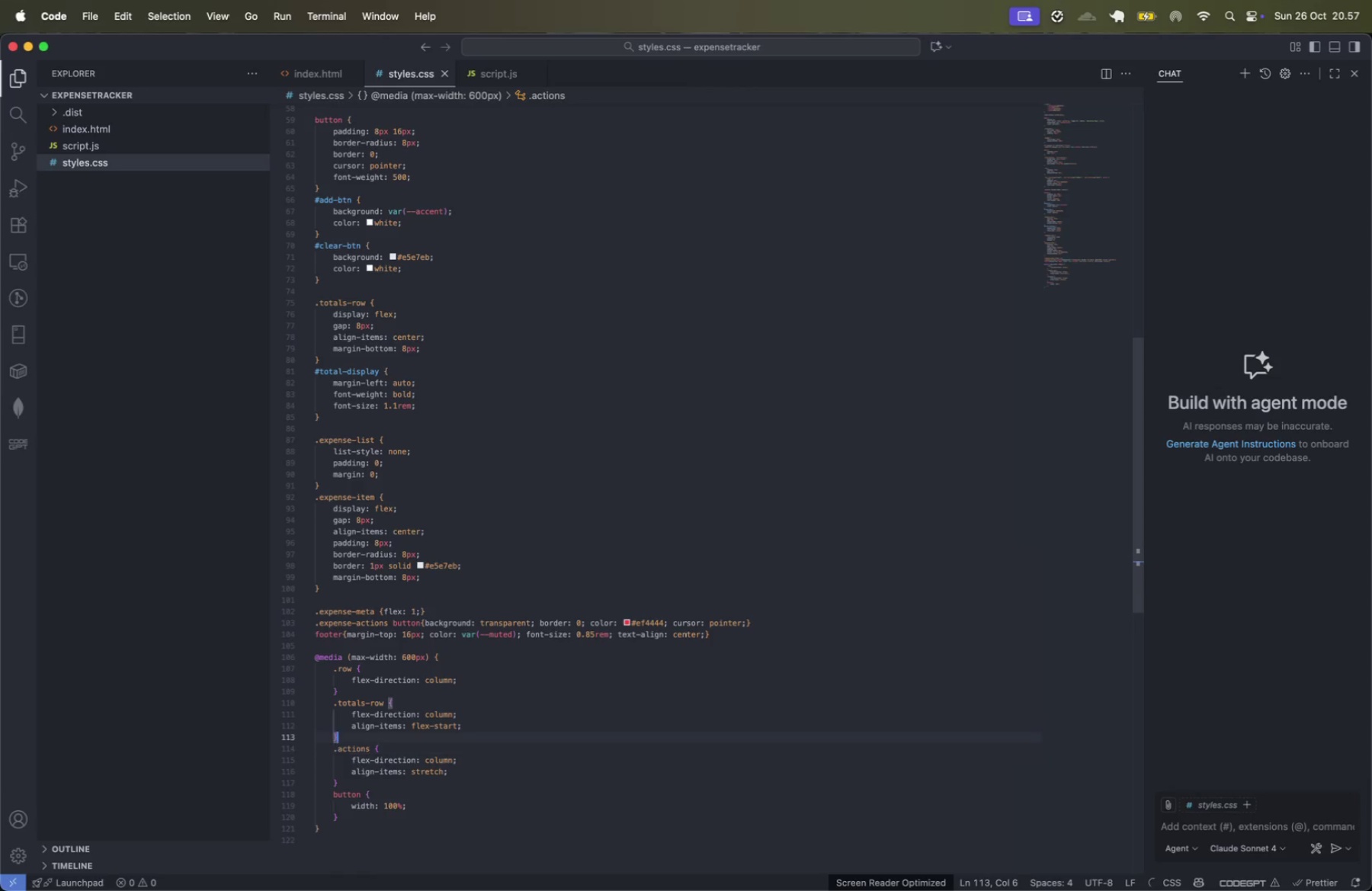 
key(Shift+ArrowDown)
 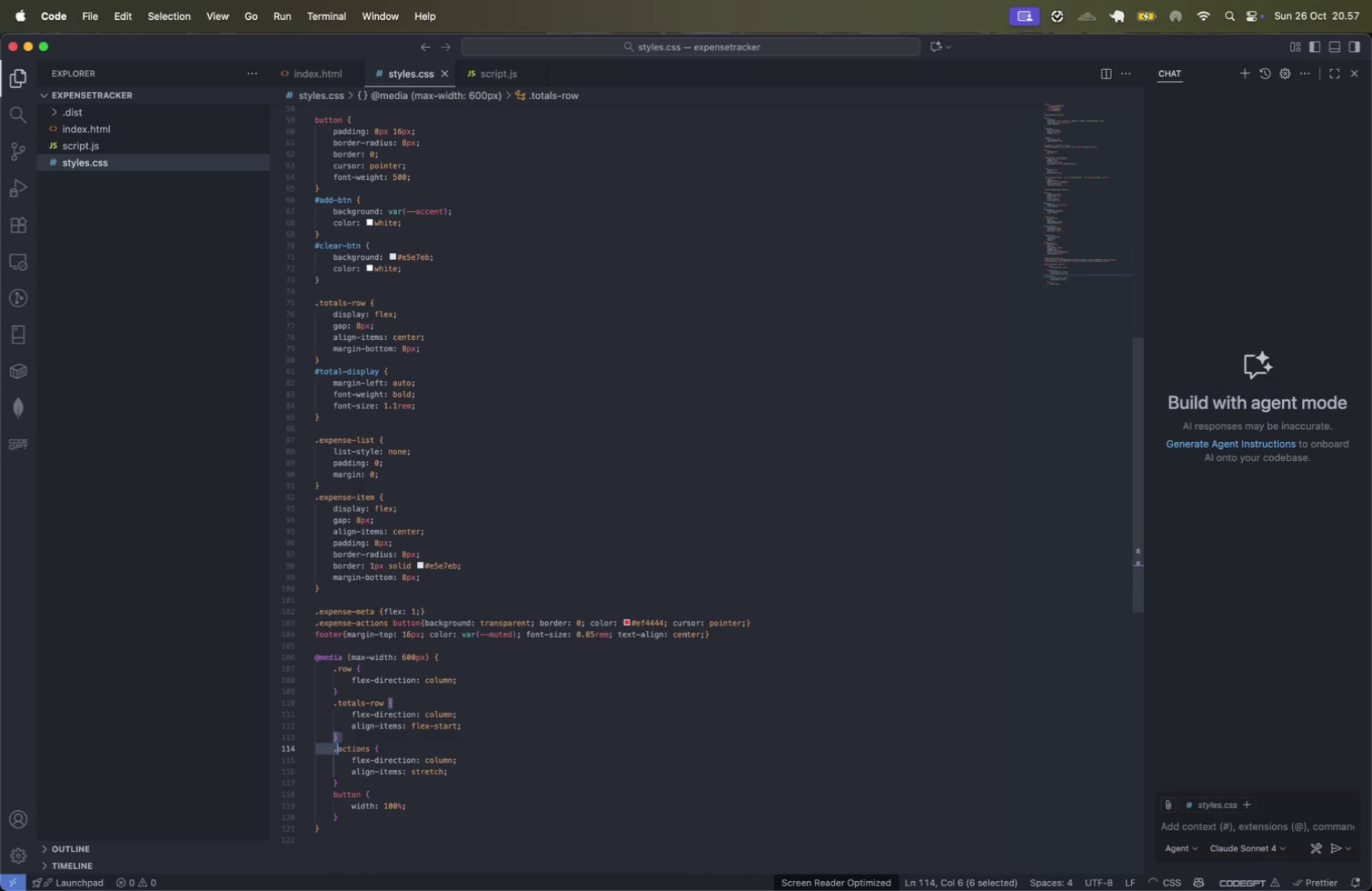 
key(Shift+ArrowDown)
 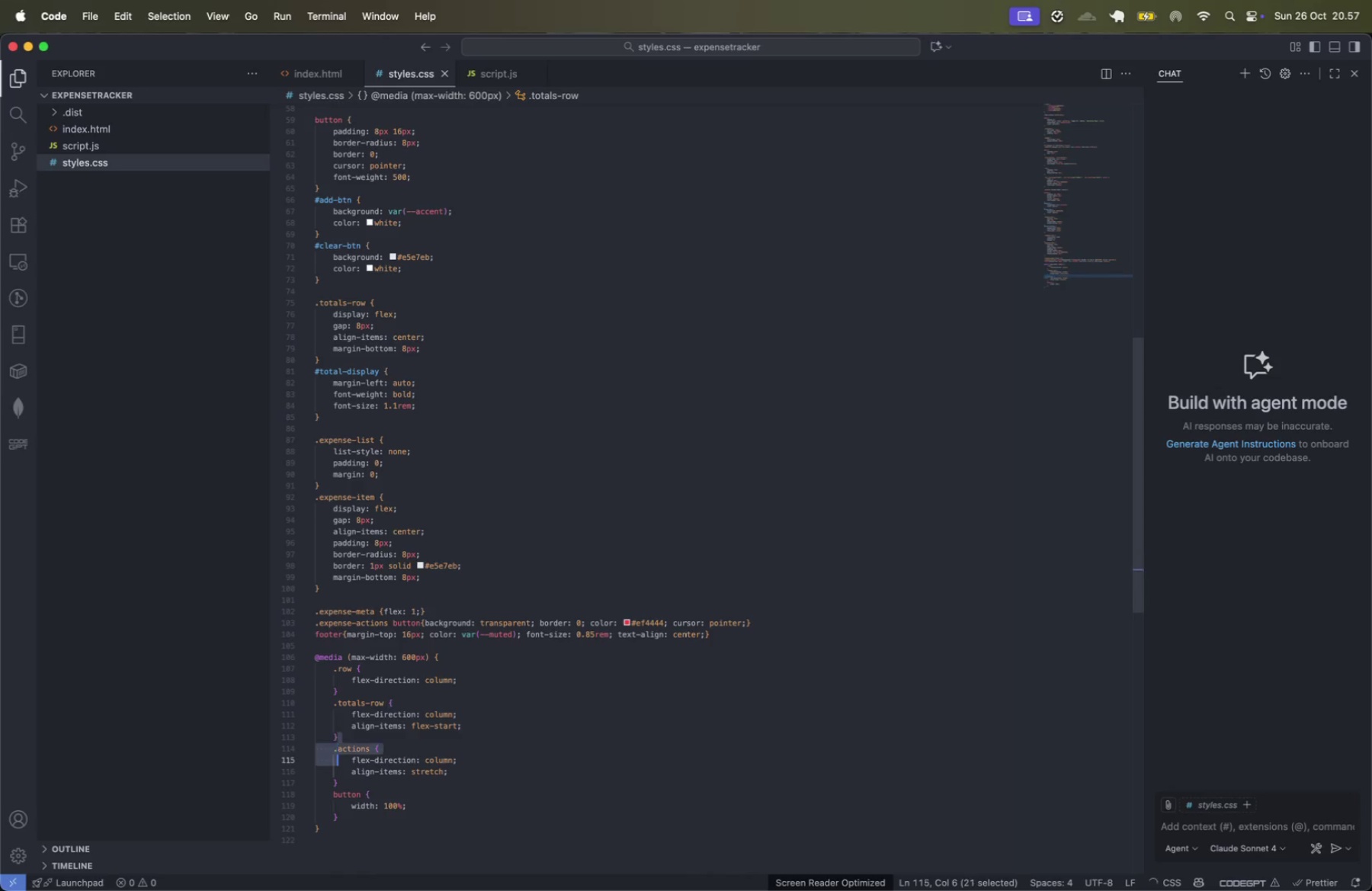 
key(Shift+ArrowDown)
 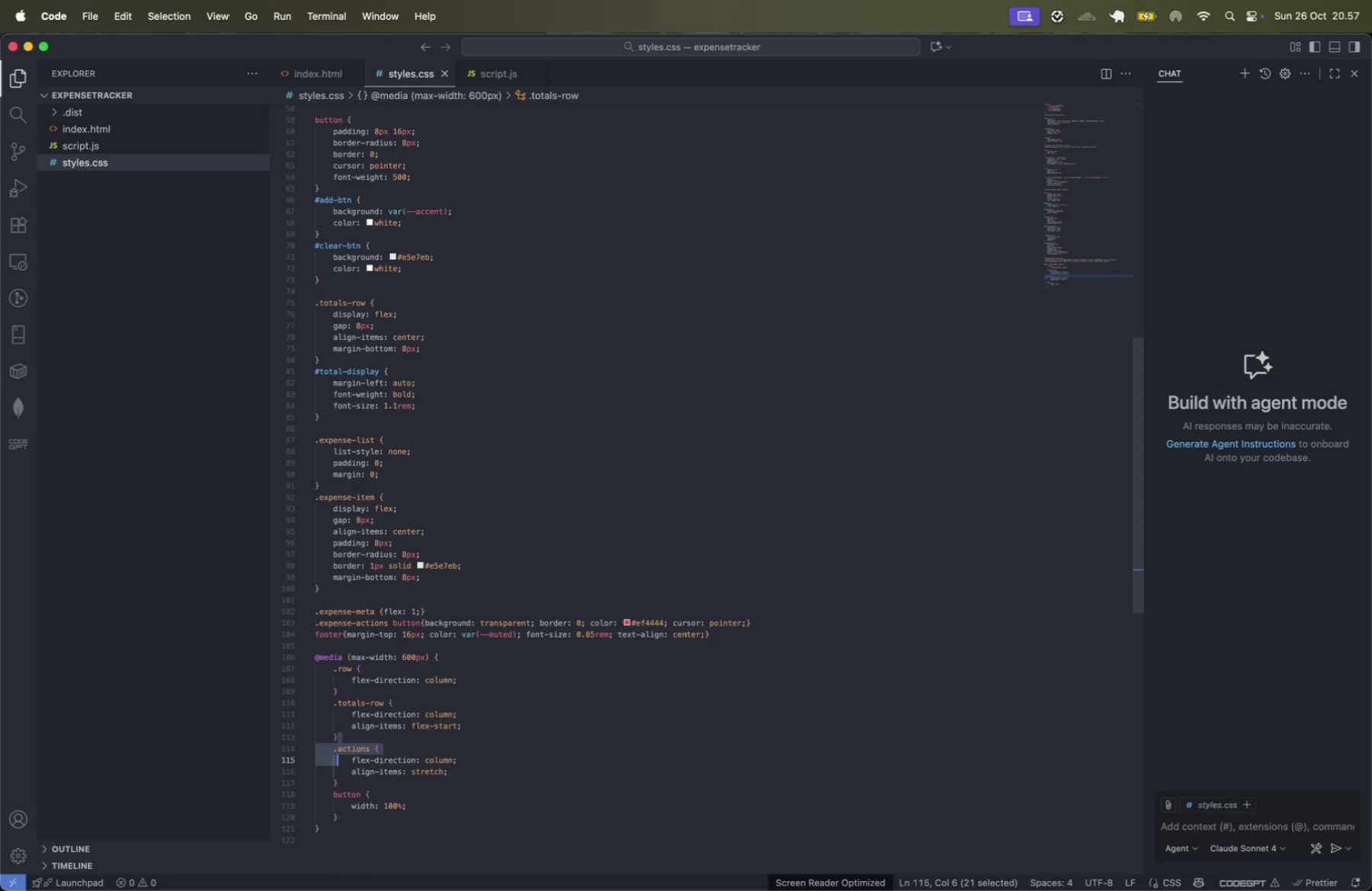 
key(Shift+ArrowDown)
 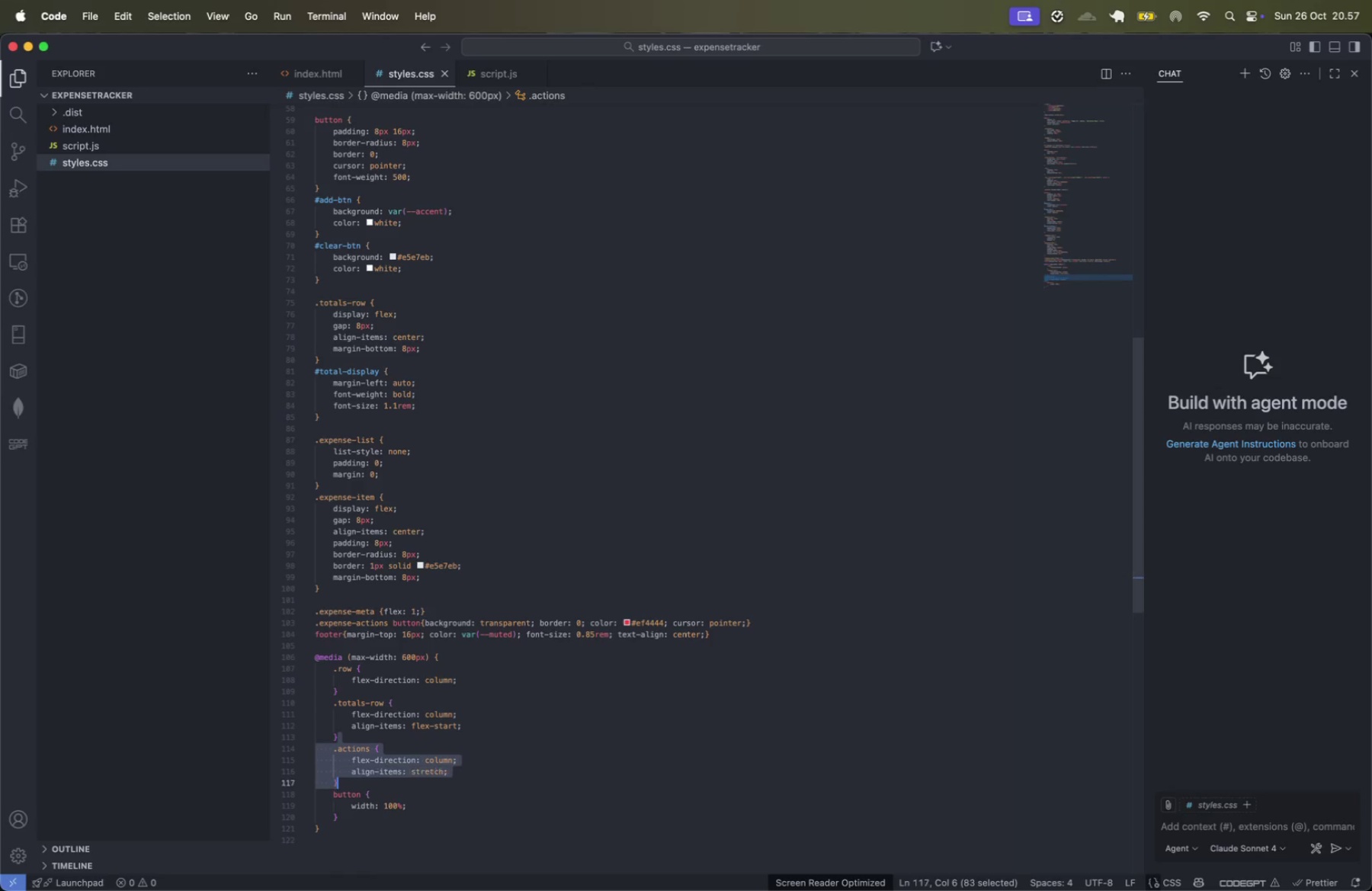 
key(Shift+ArrowDown)
 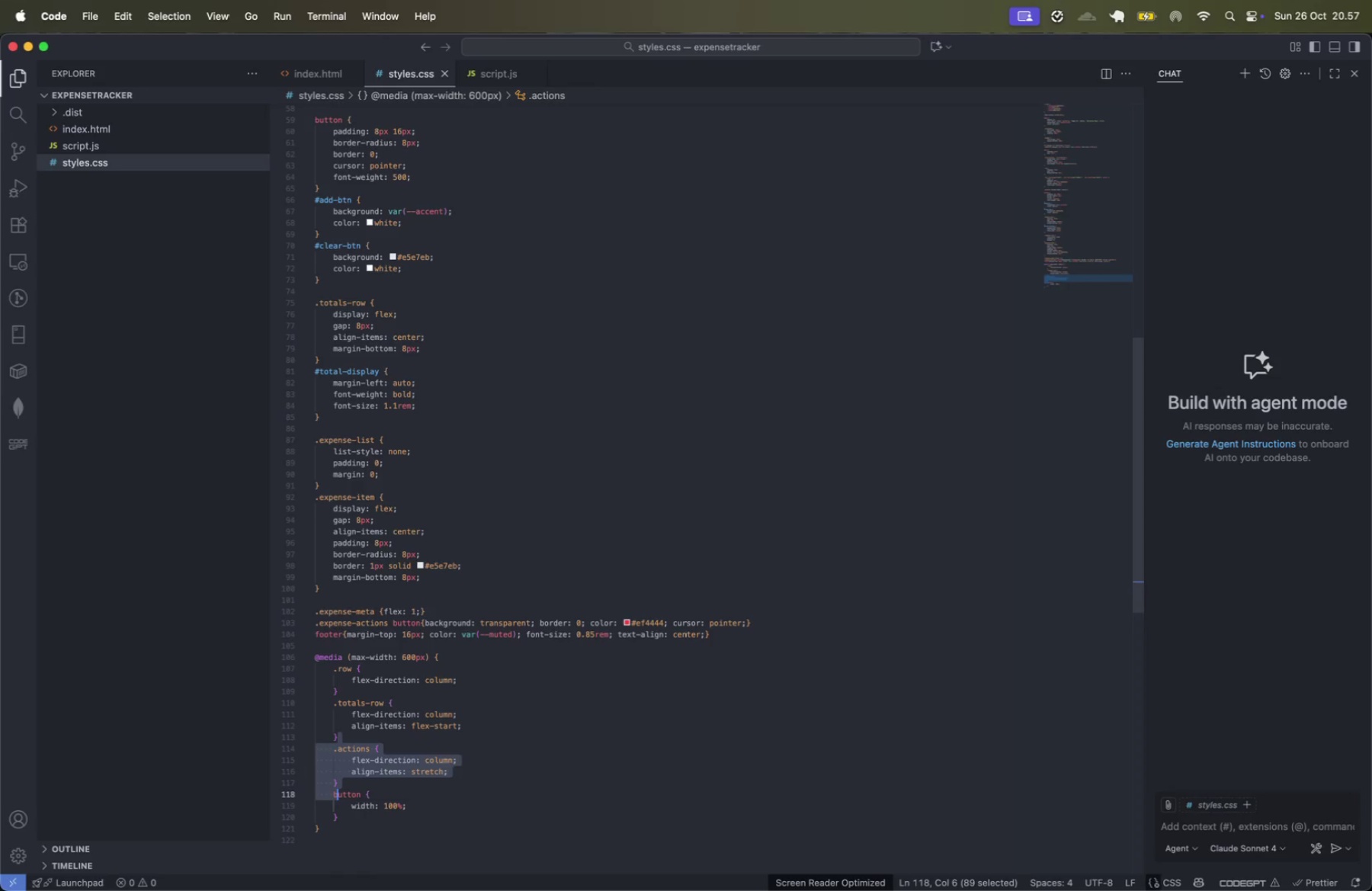 
key(Shift+ArrowDown)
 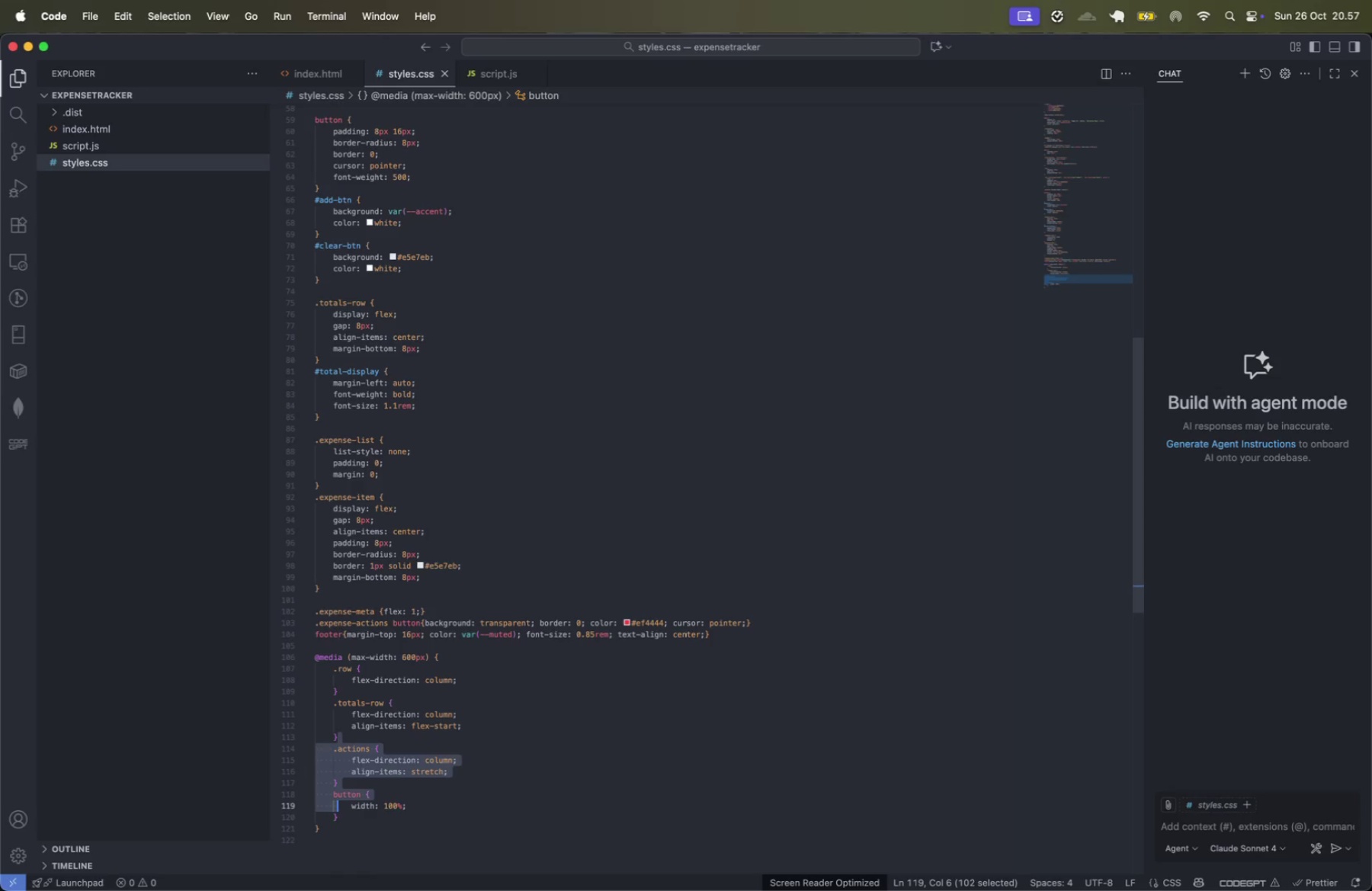 
key(Shift+ArrowDown)
 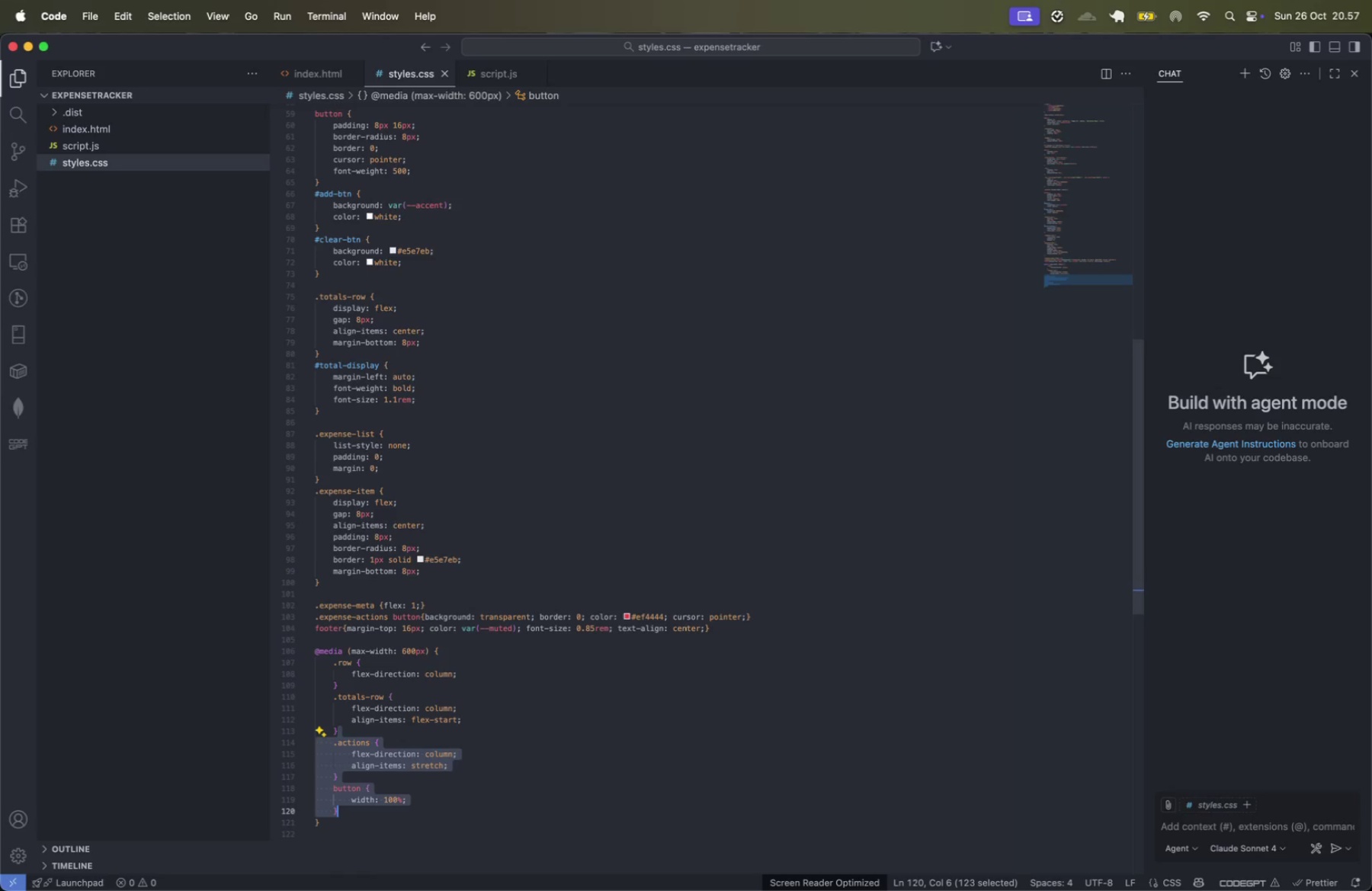 
key(Backspace)
 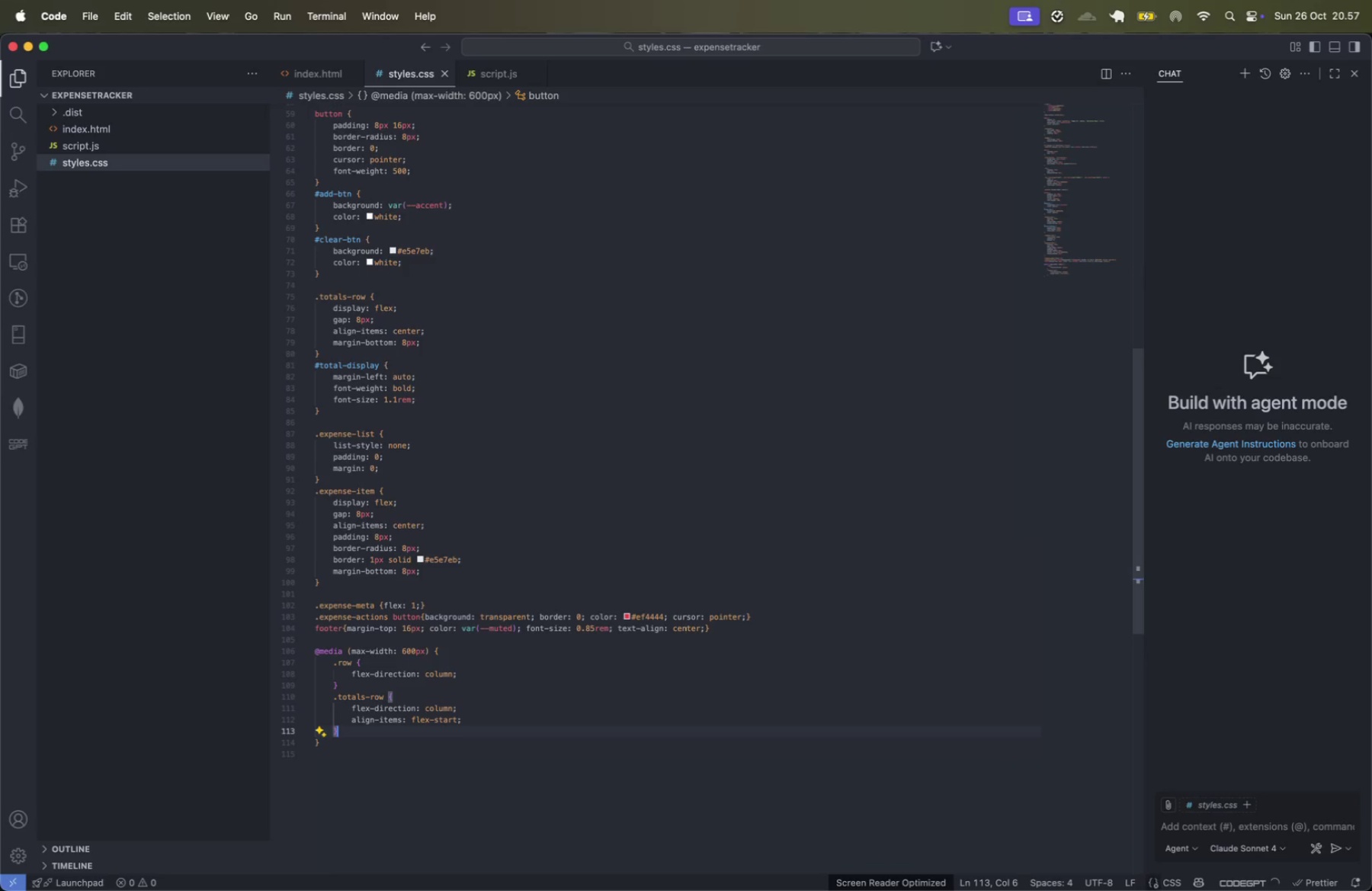 
key(Enter)
 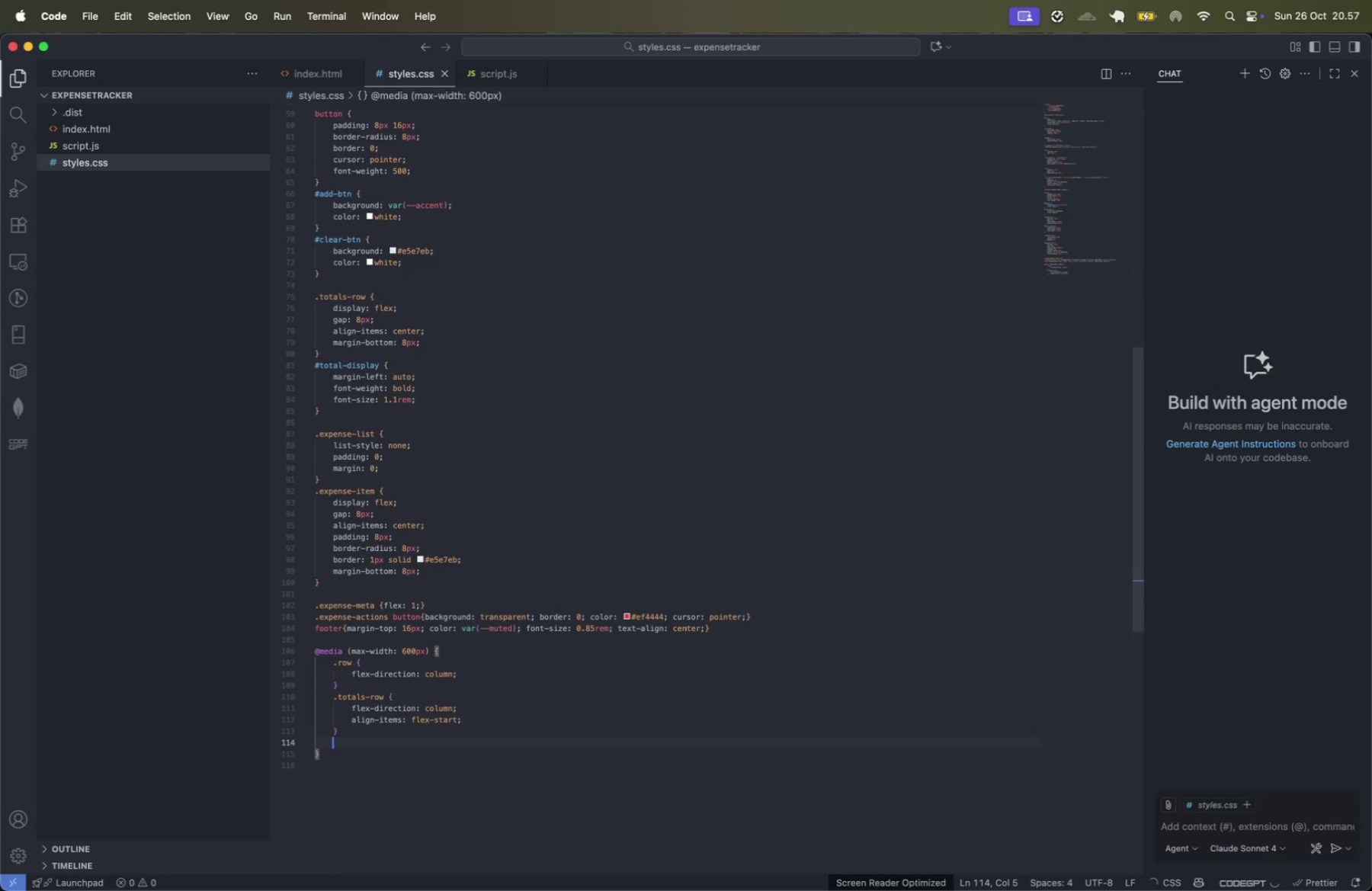 
type(#tota)
key(Tab)
 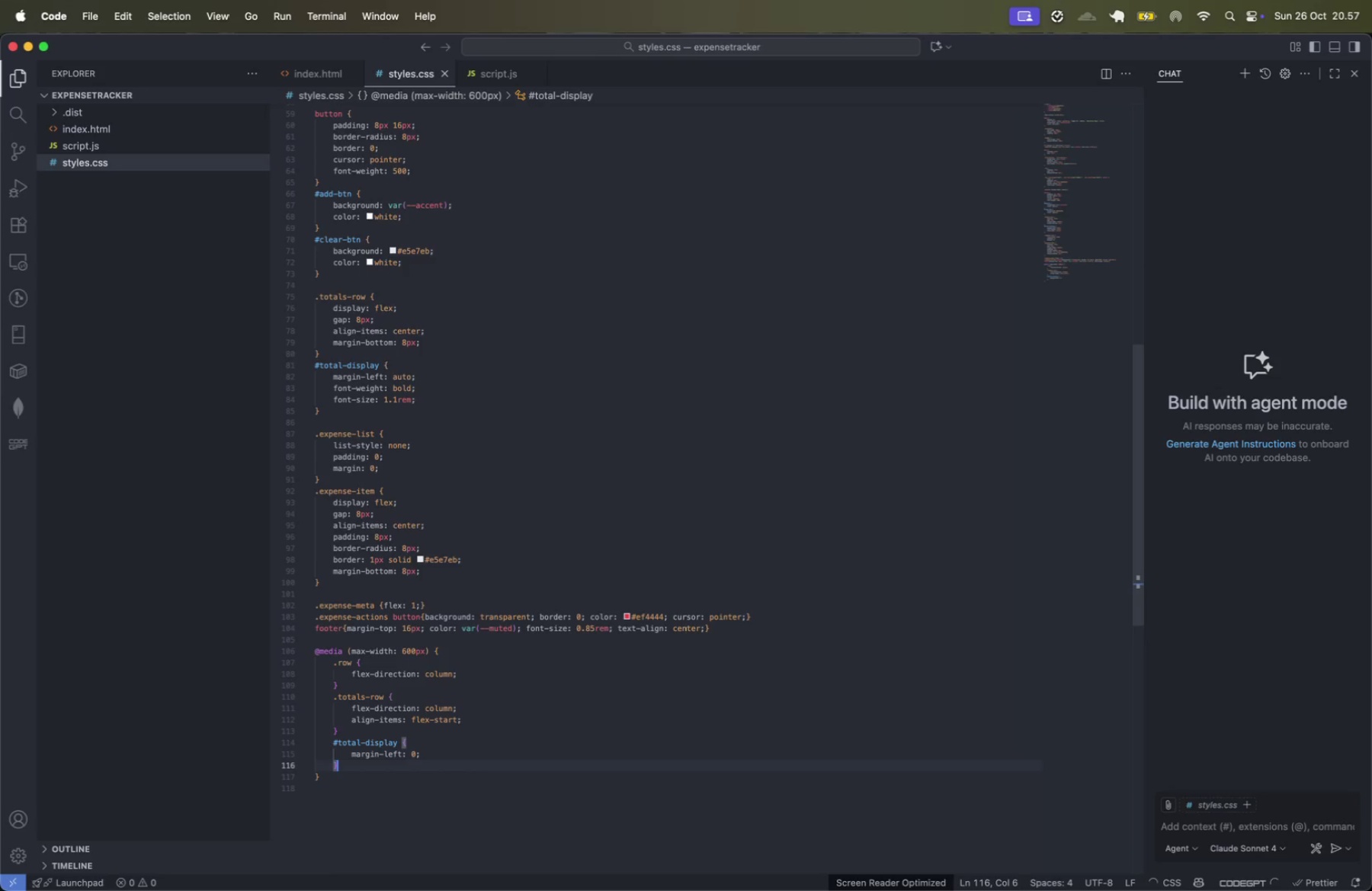 
key(ArrowDown)
 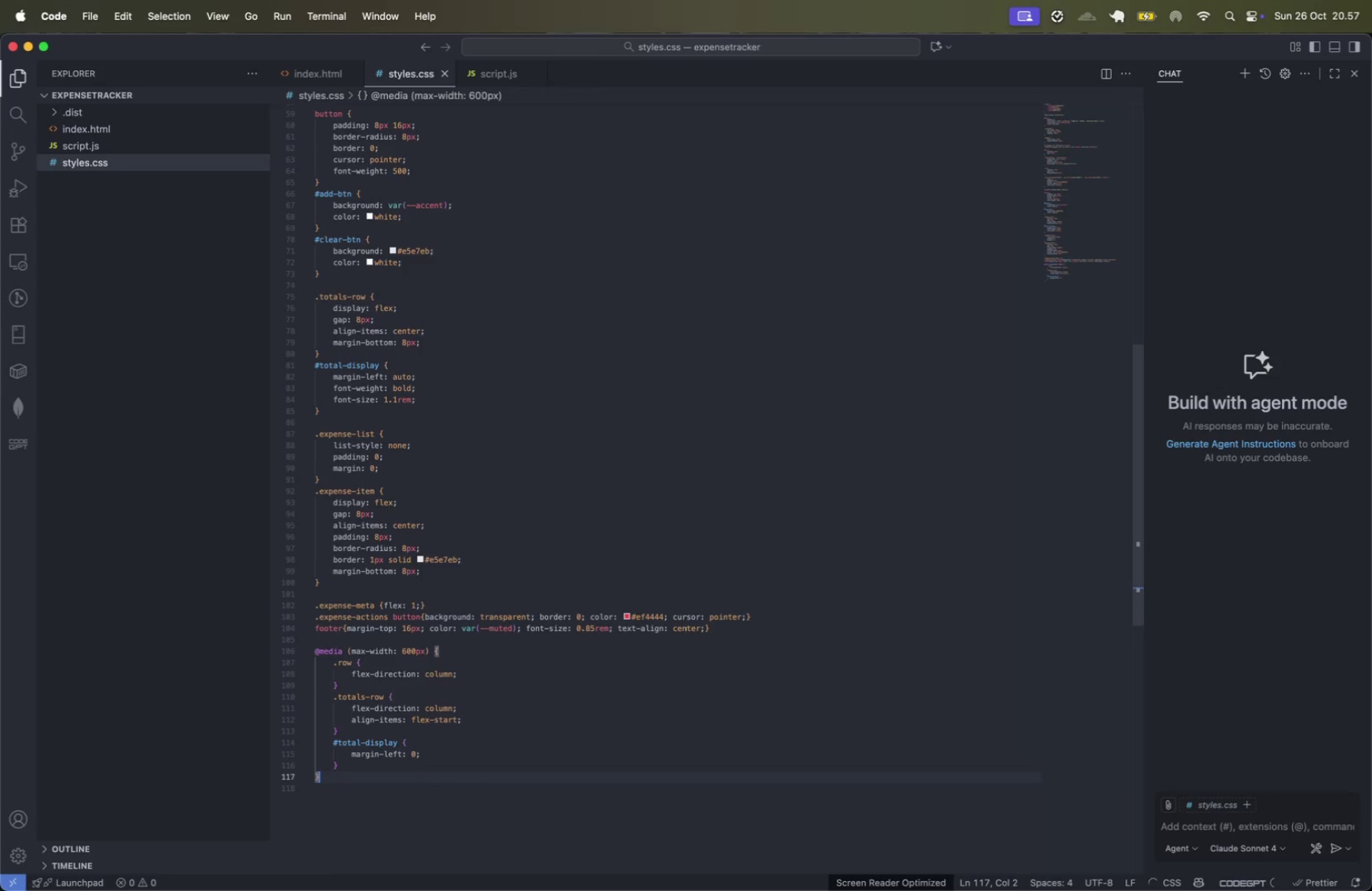 
key(ArrowDown)
 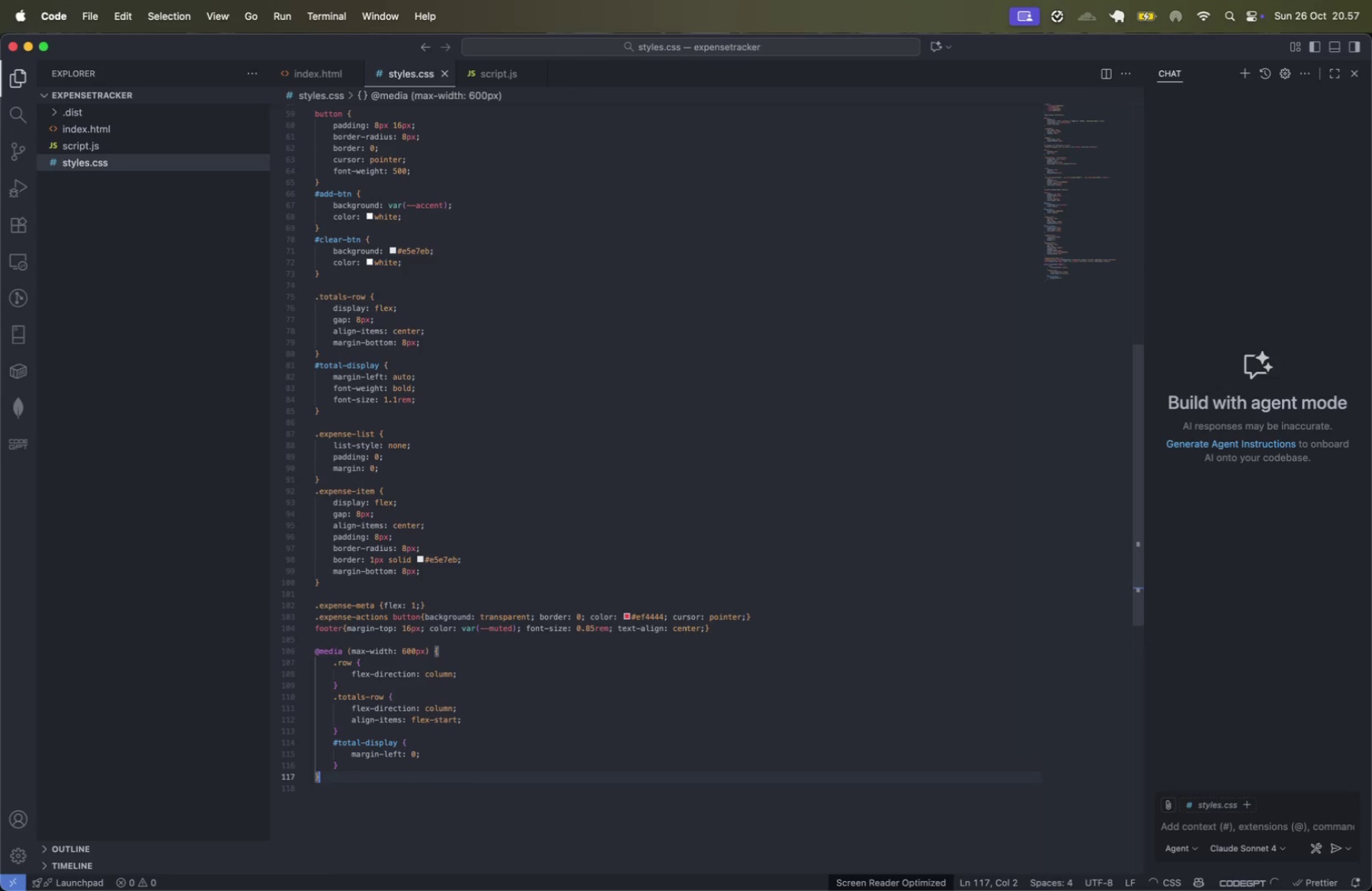 
key(ArrowDown)
 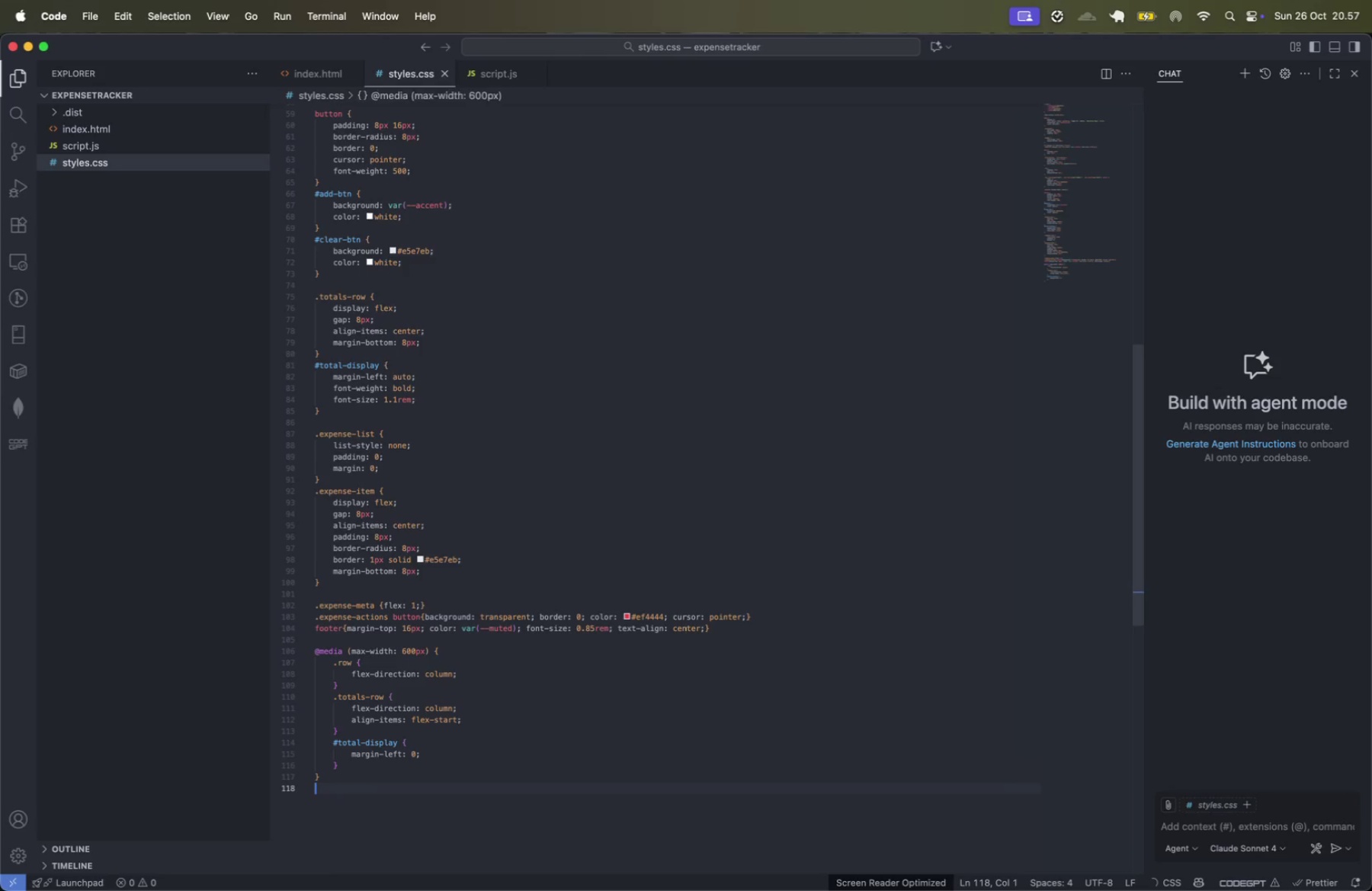 
key(Meta+CommandLeft)
 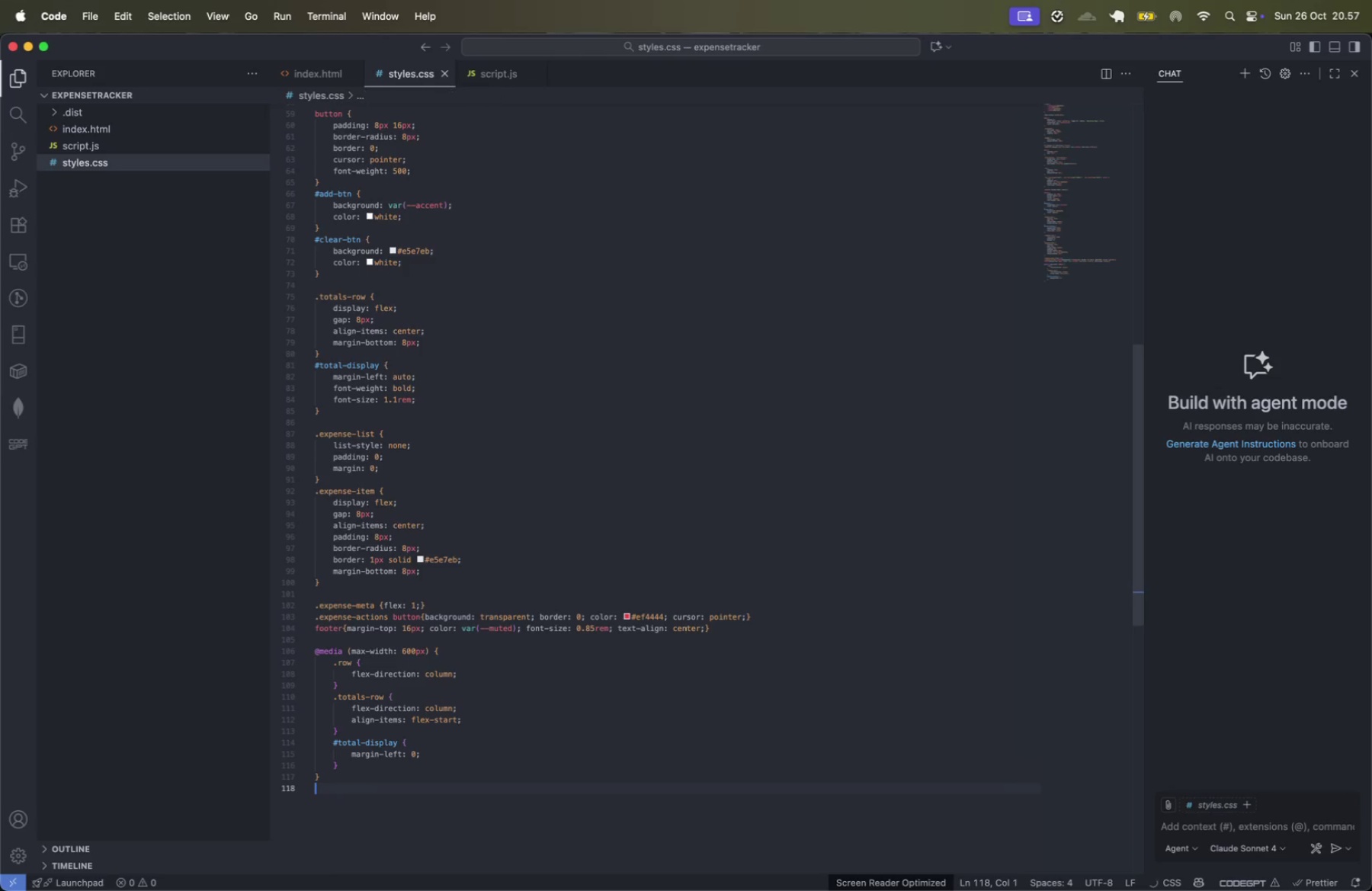 
key(Meta+S)
 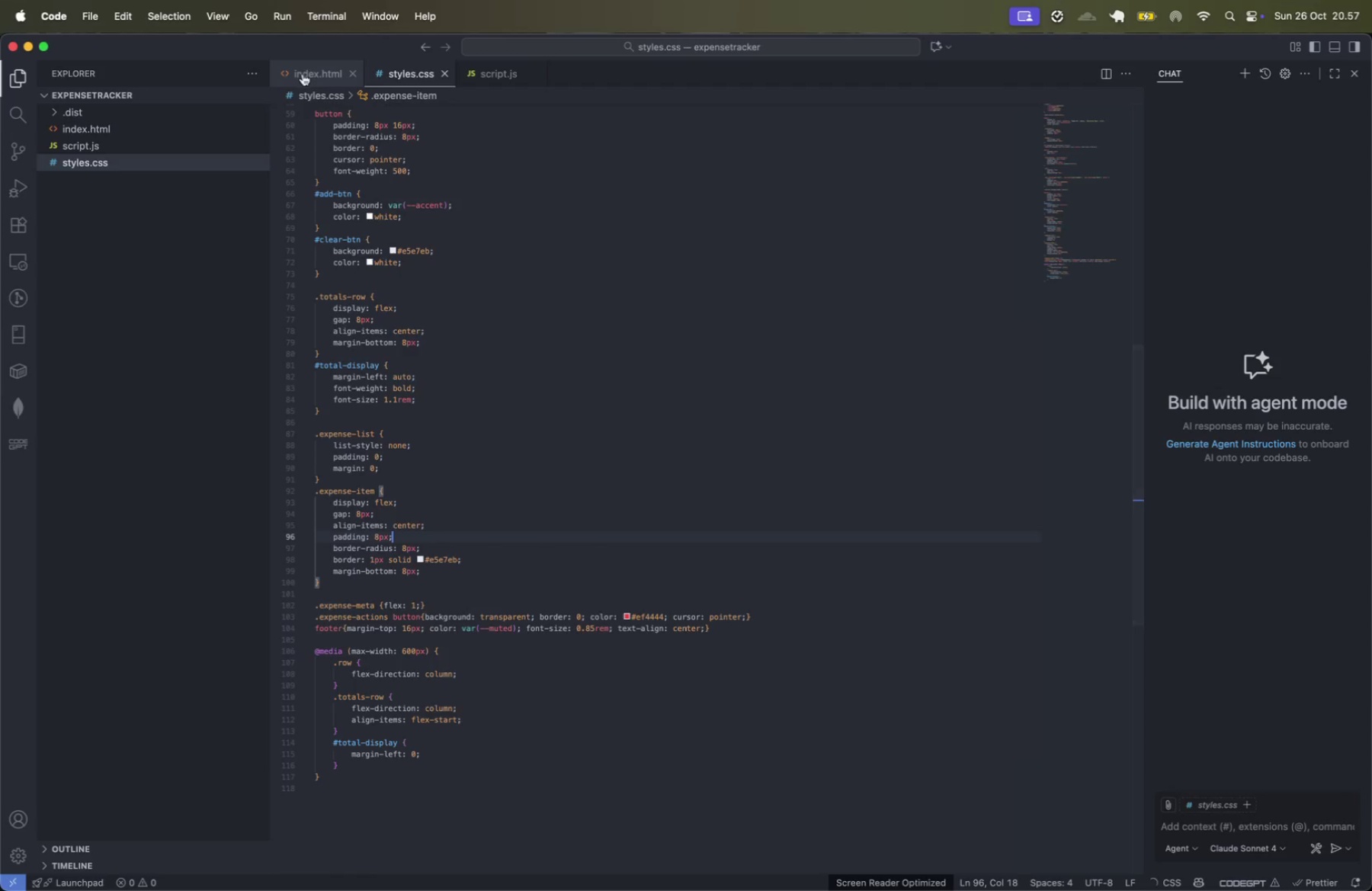 
left_click([557, 255])
 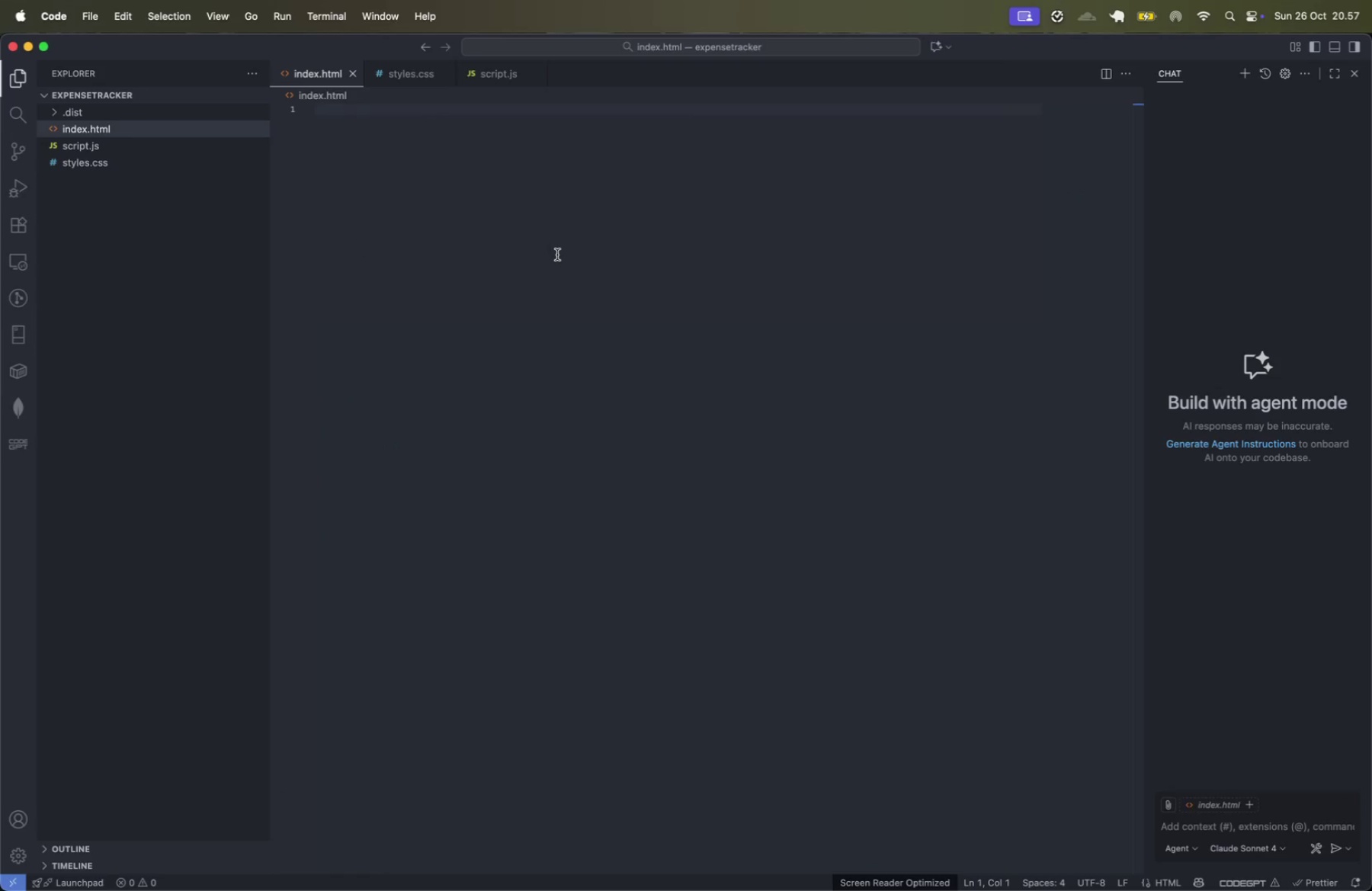 
type(html)
 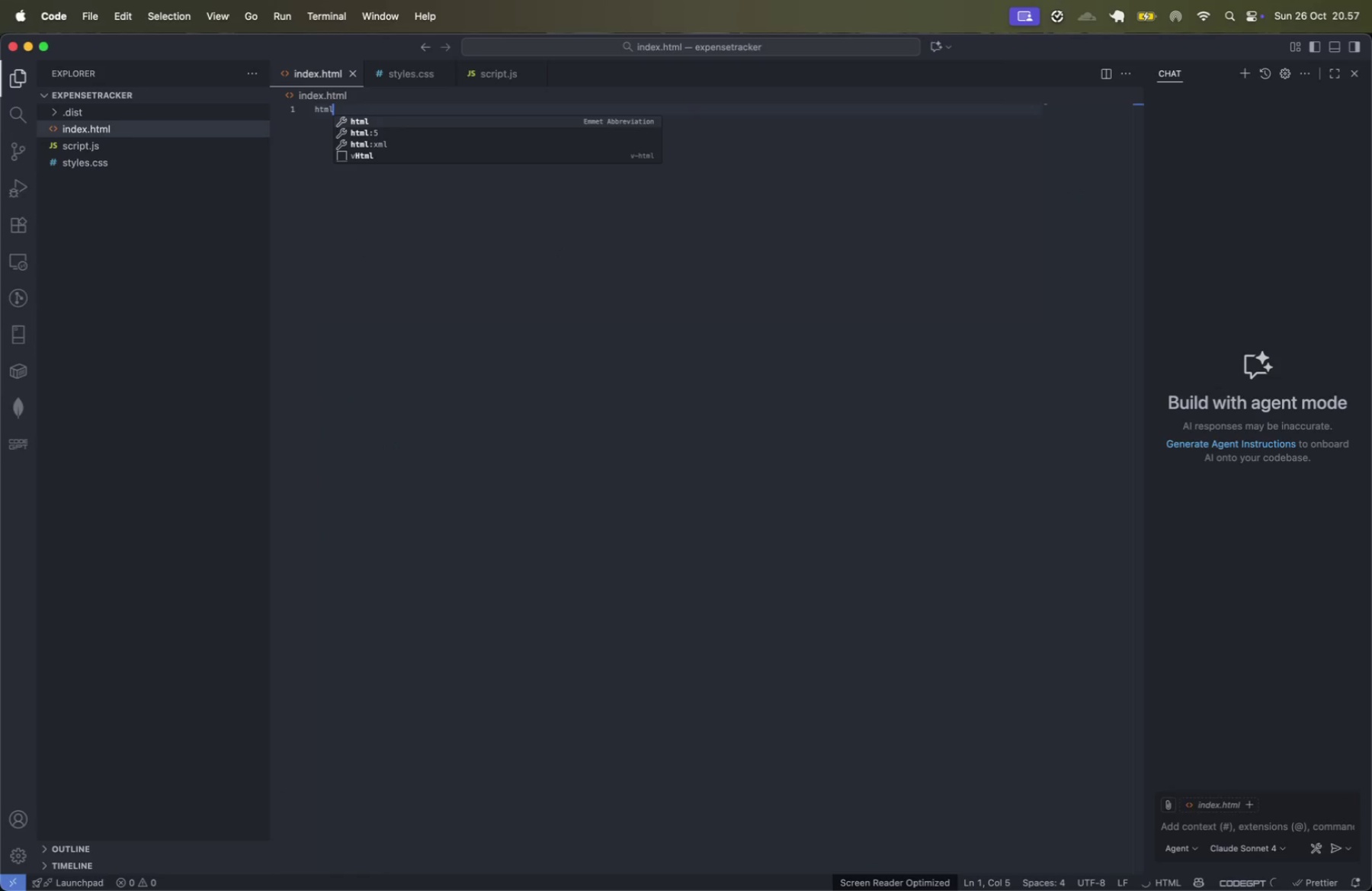 
key(ArrowDown)
 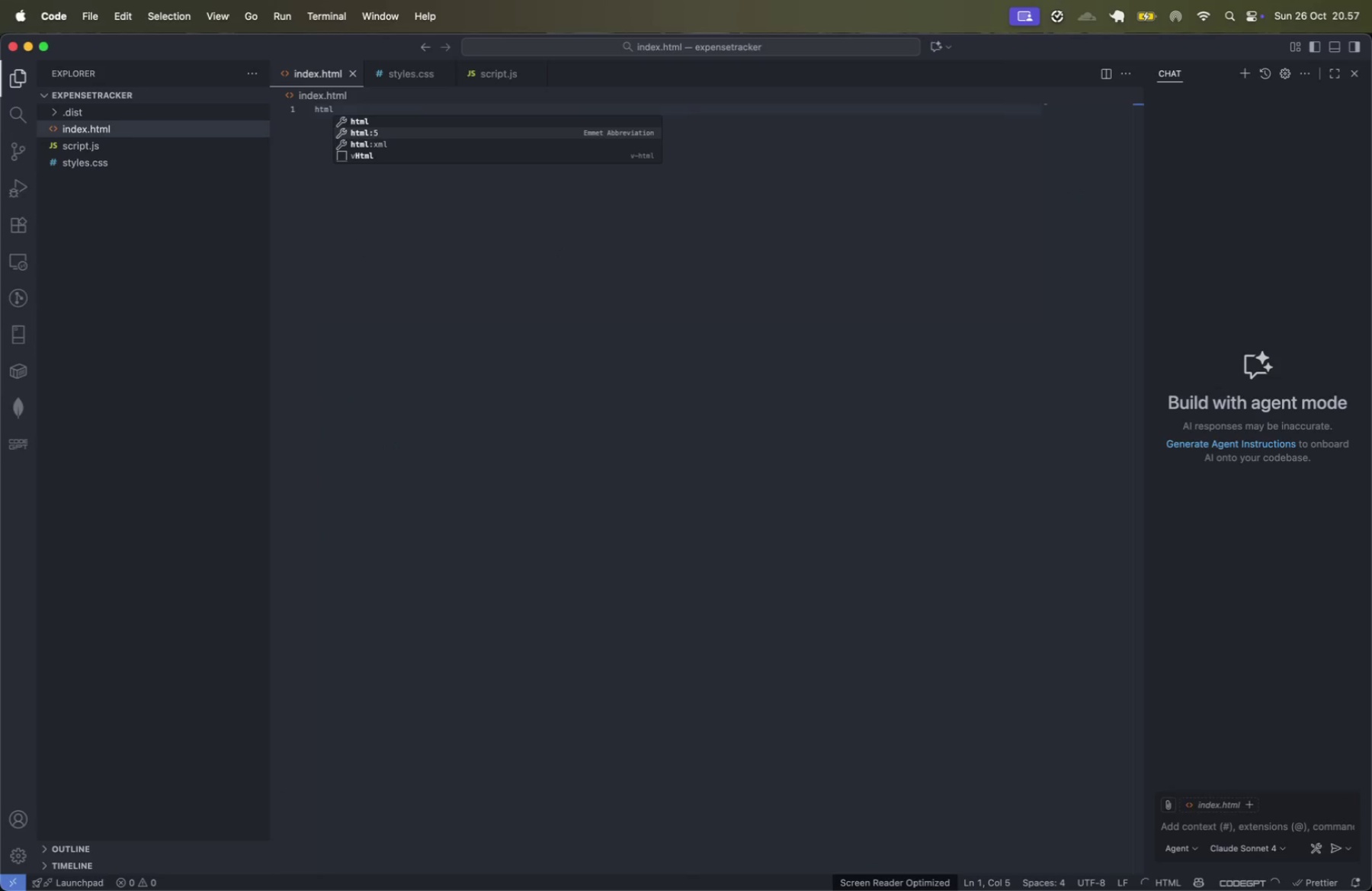 
key(Enter)
 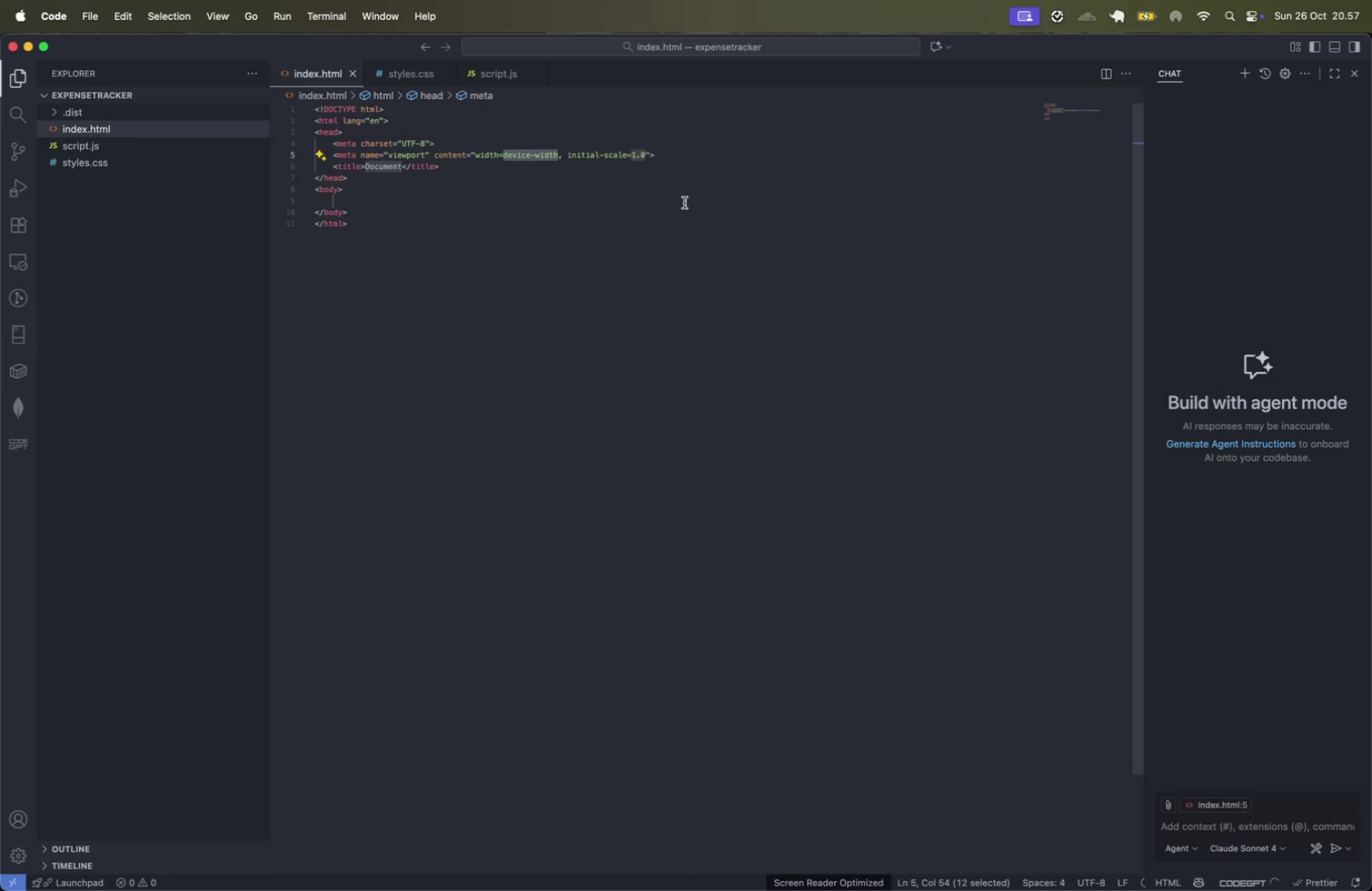 
left_click([457, 222])
 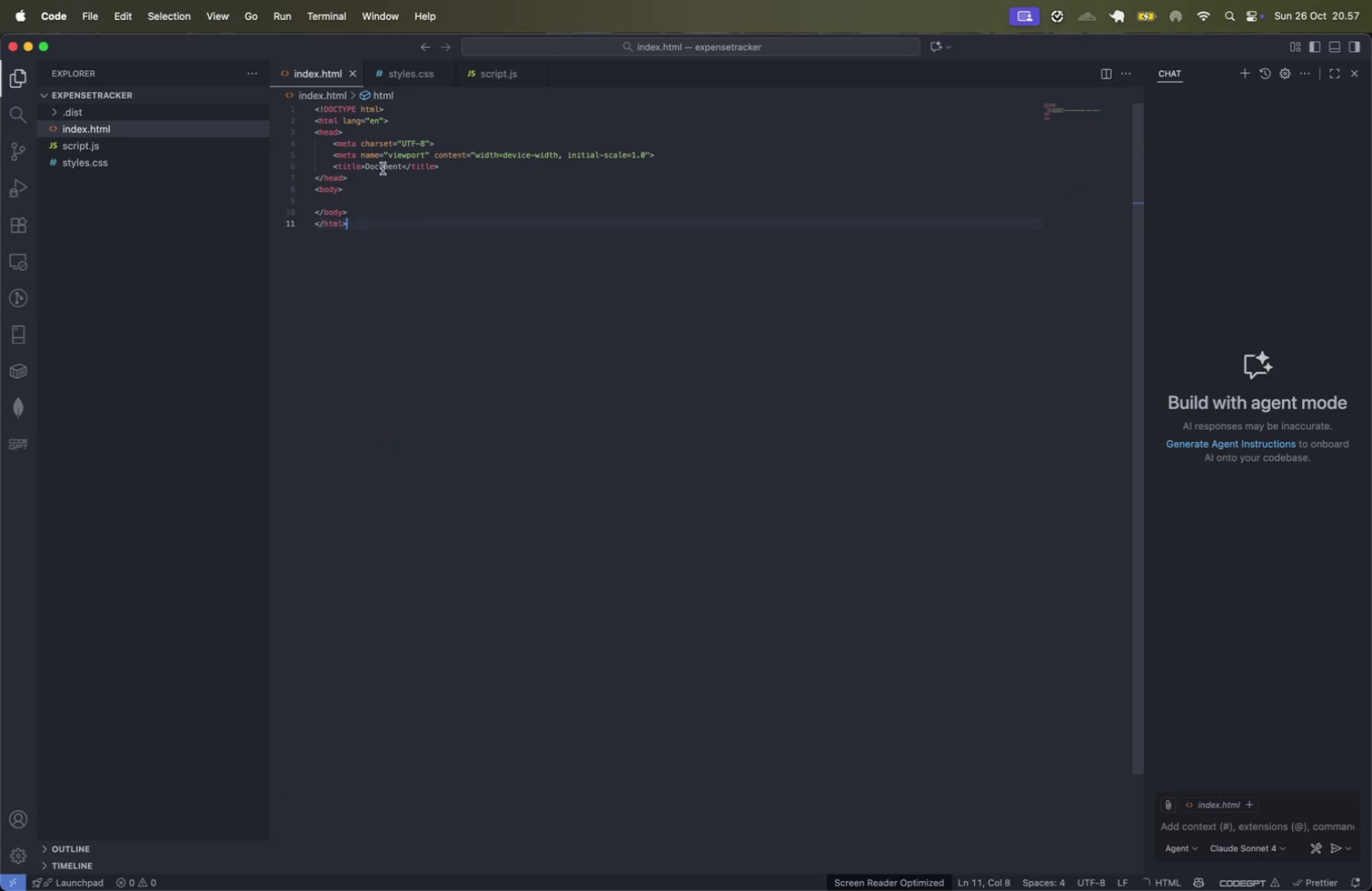 
double_click([383, 168])
 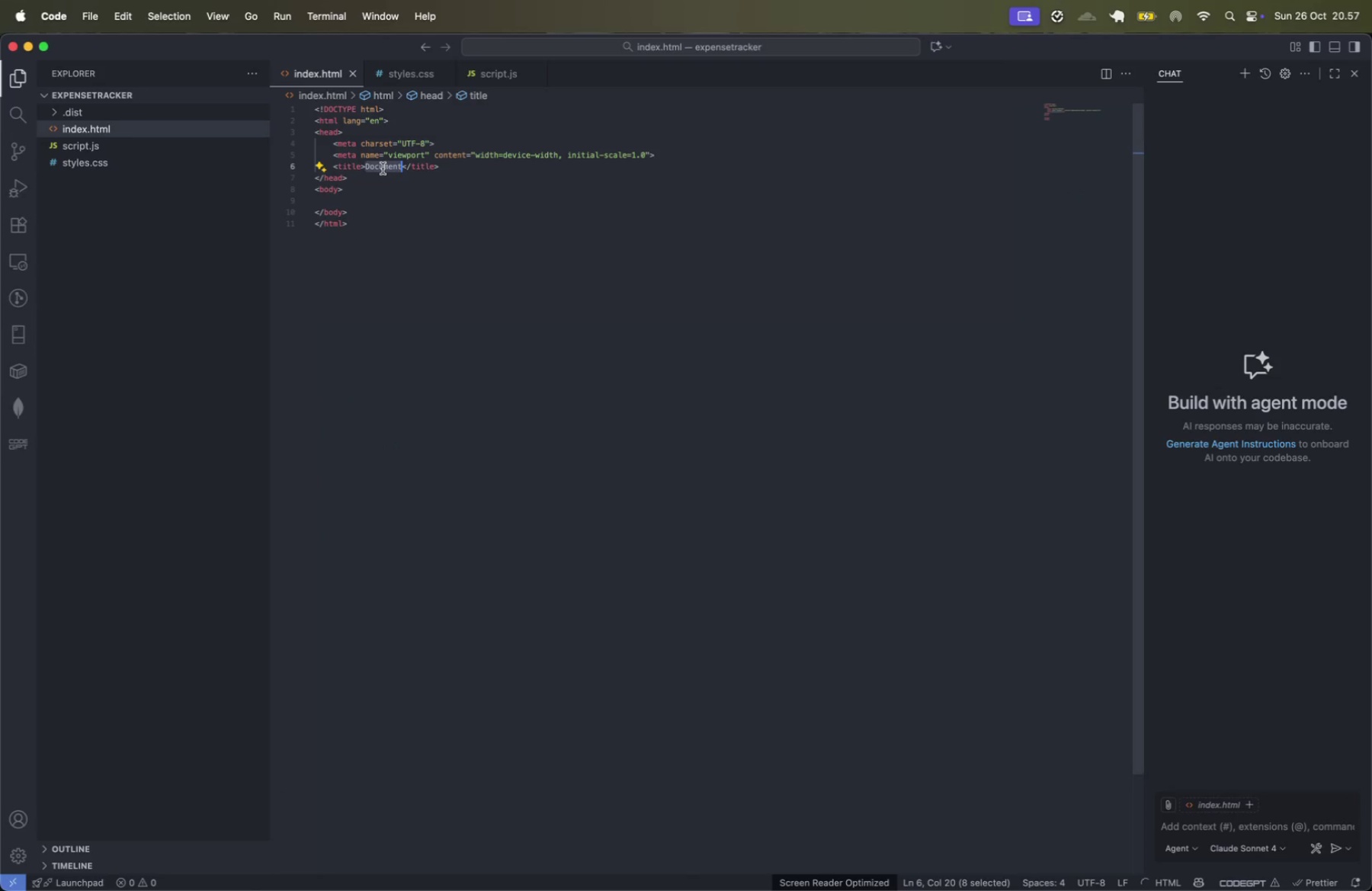 
type(Expense Tracker)
 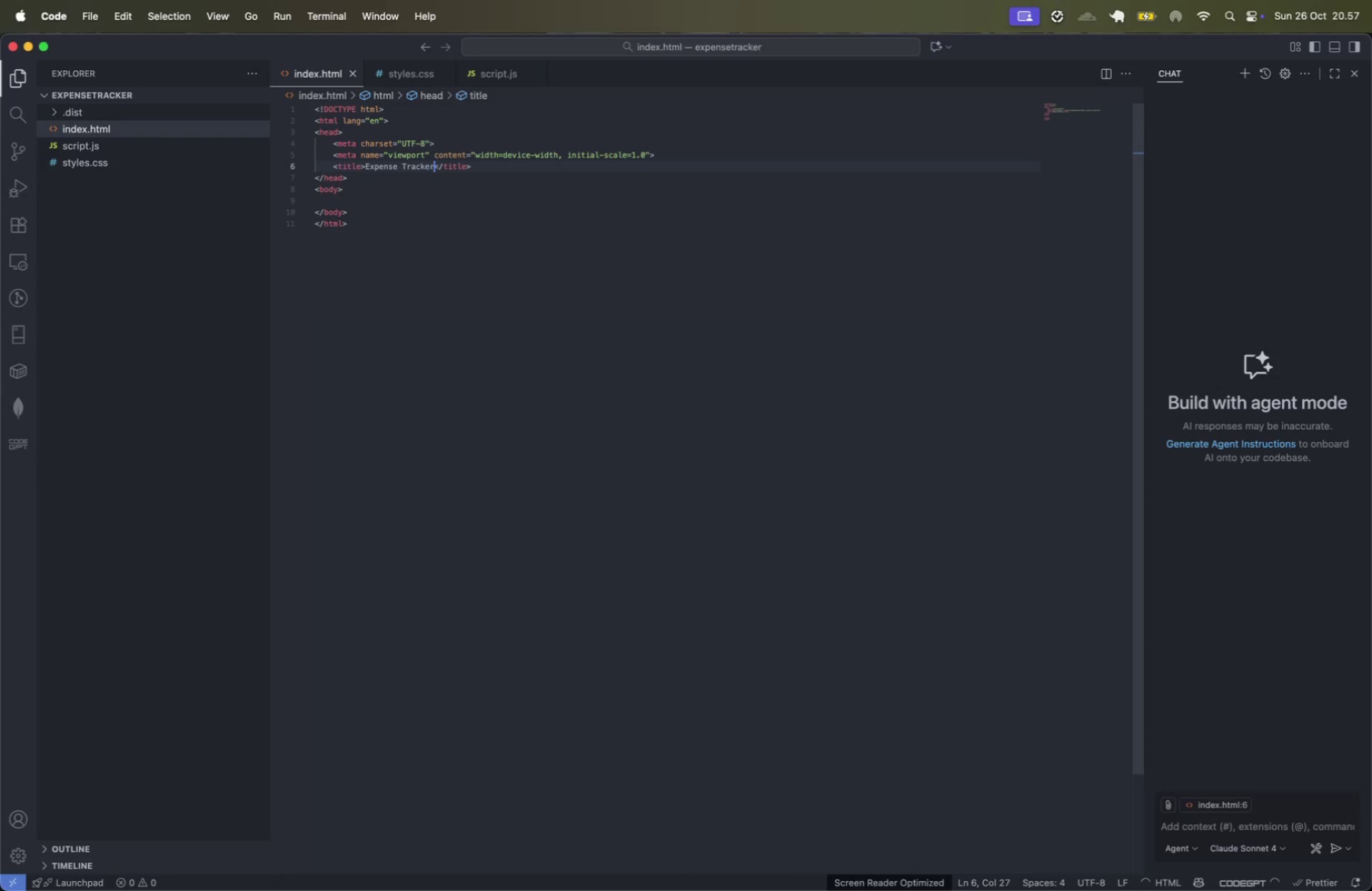 
key(ArrowRight)
 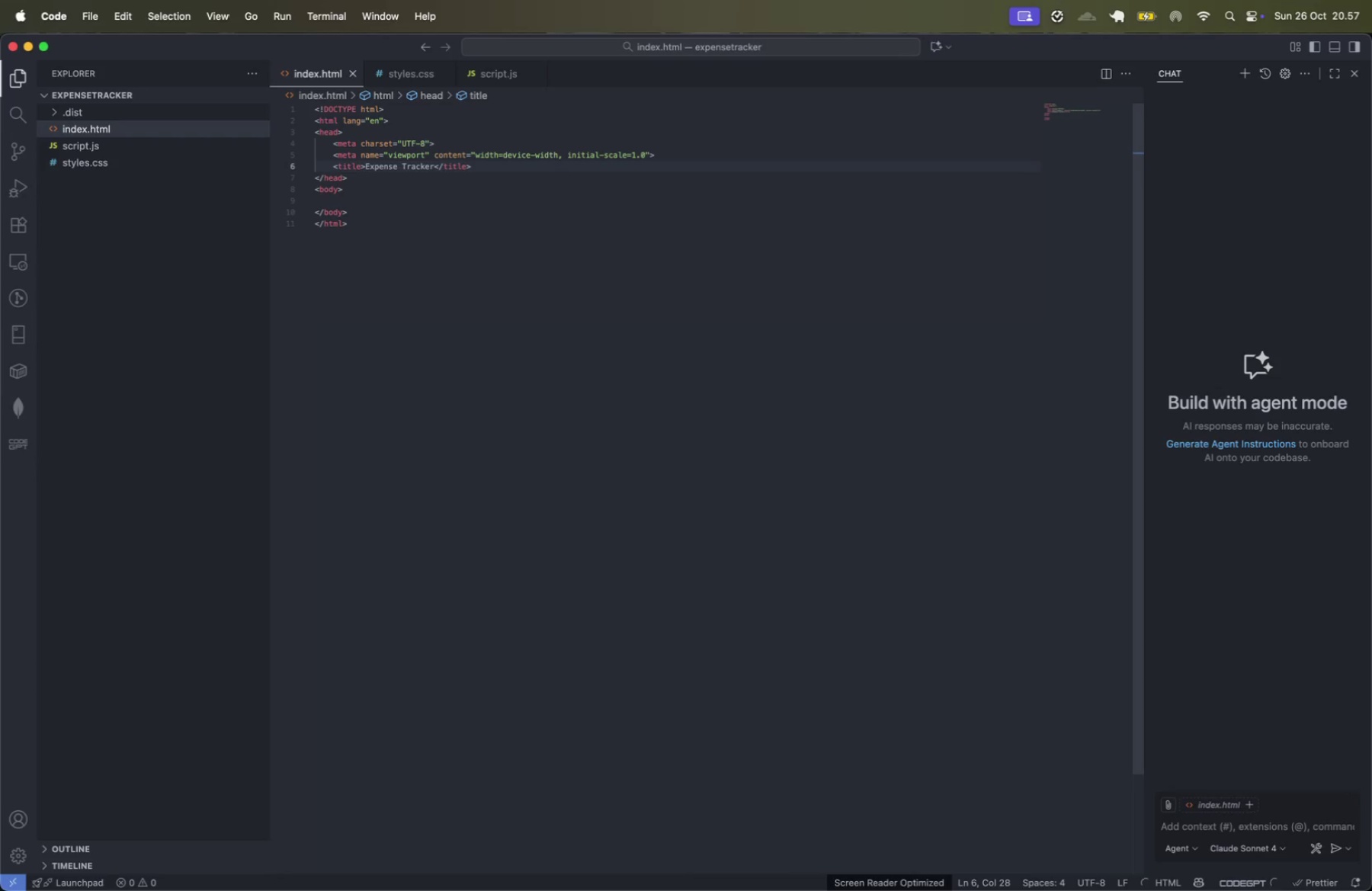 
key(ArrowDown)
 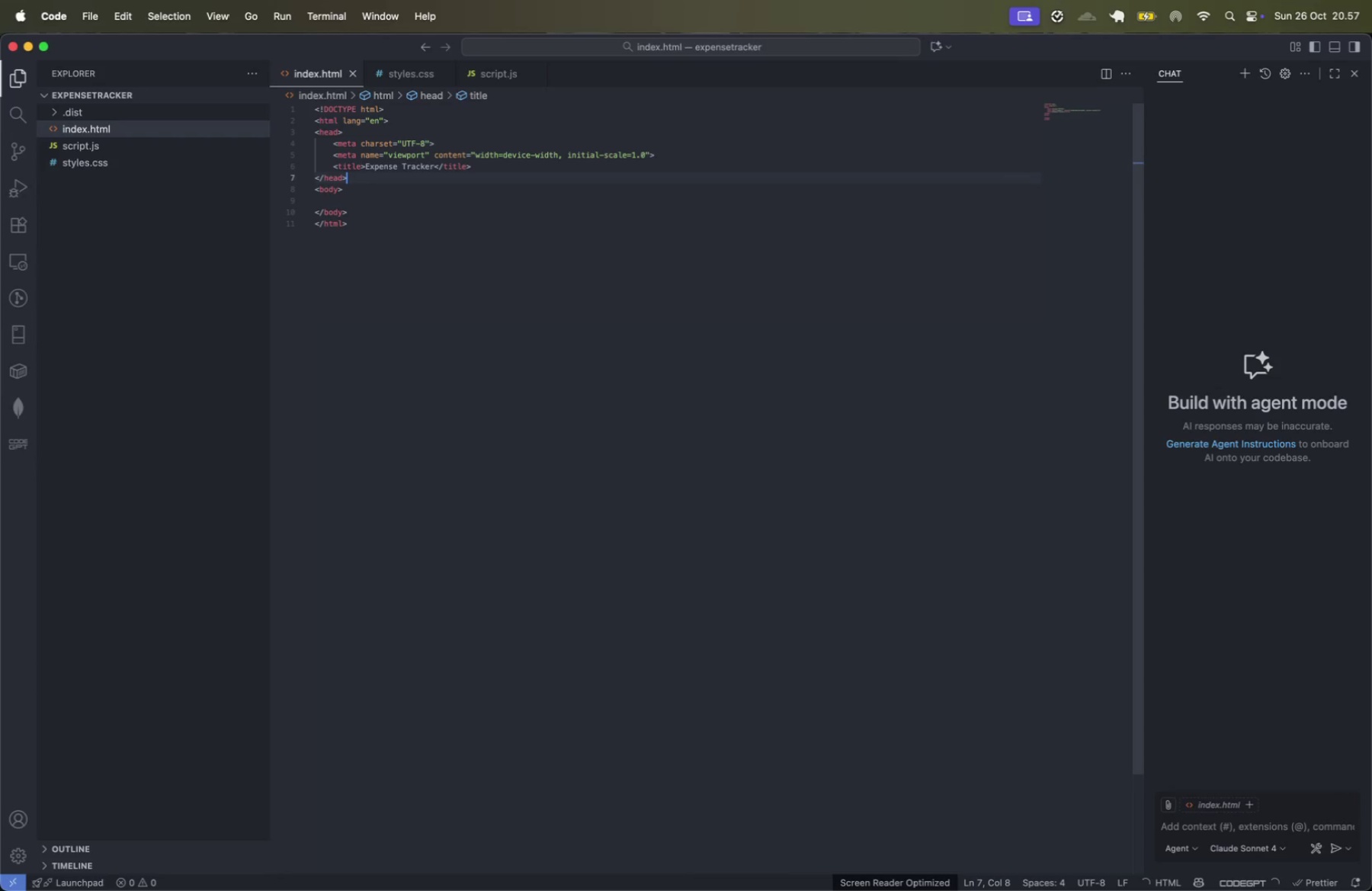 
key(ArrowDown)
 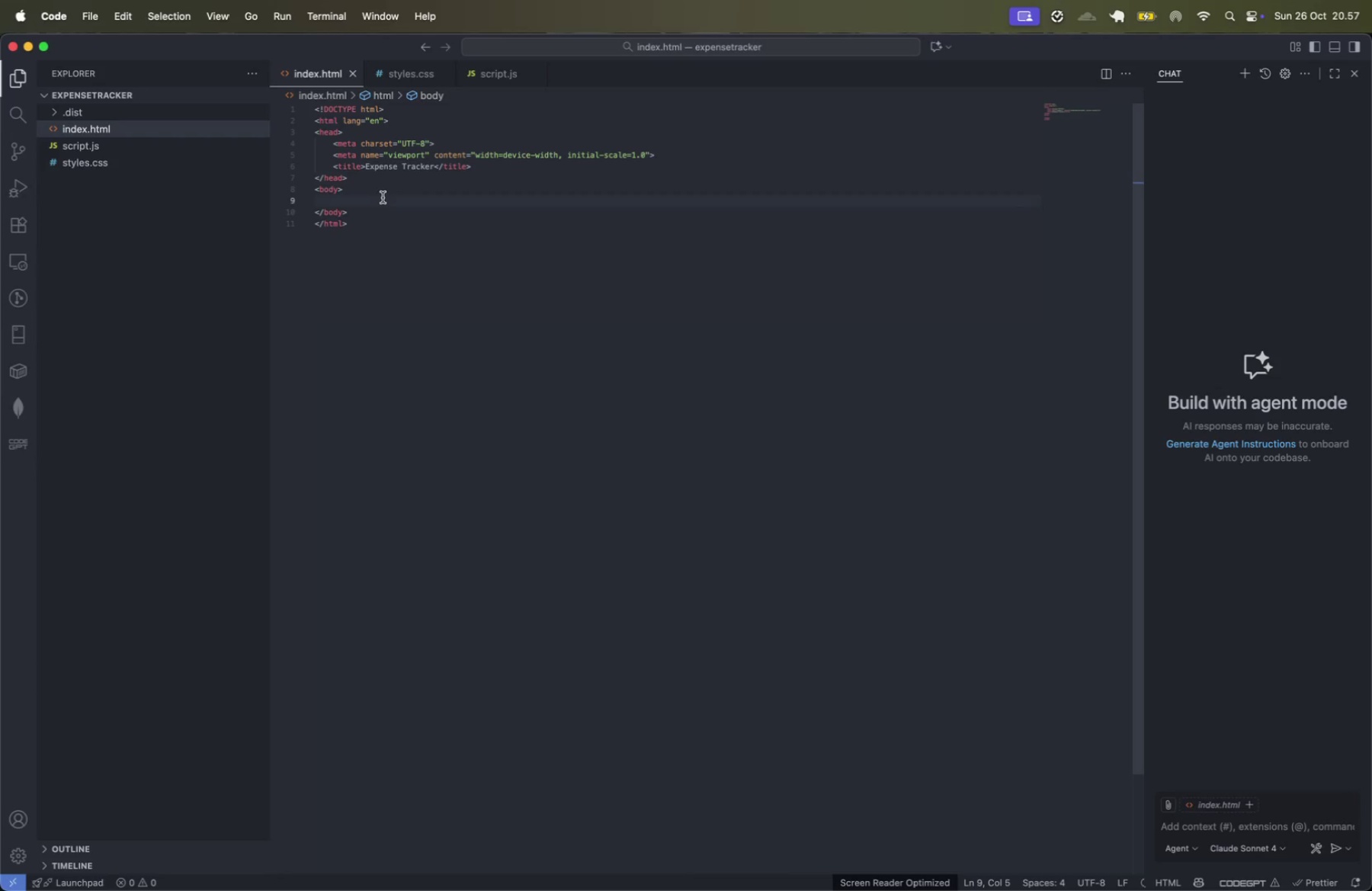 
key(Enter)
 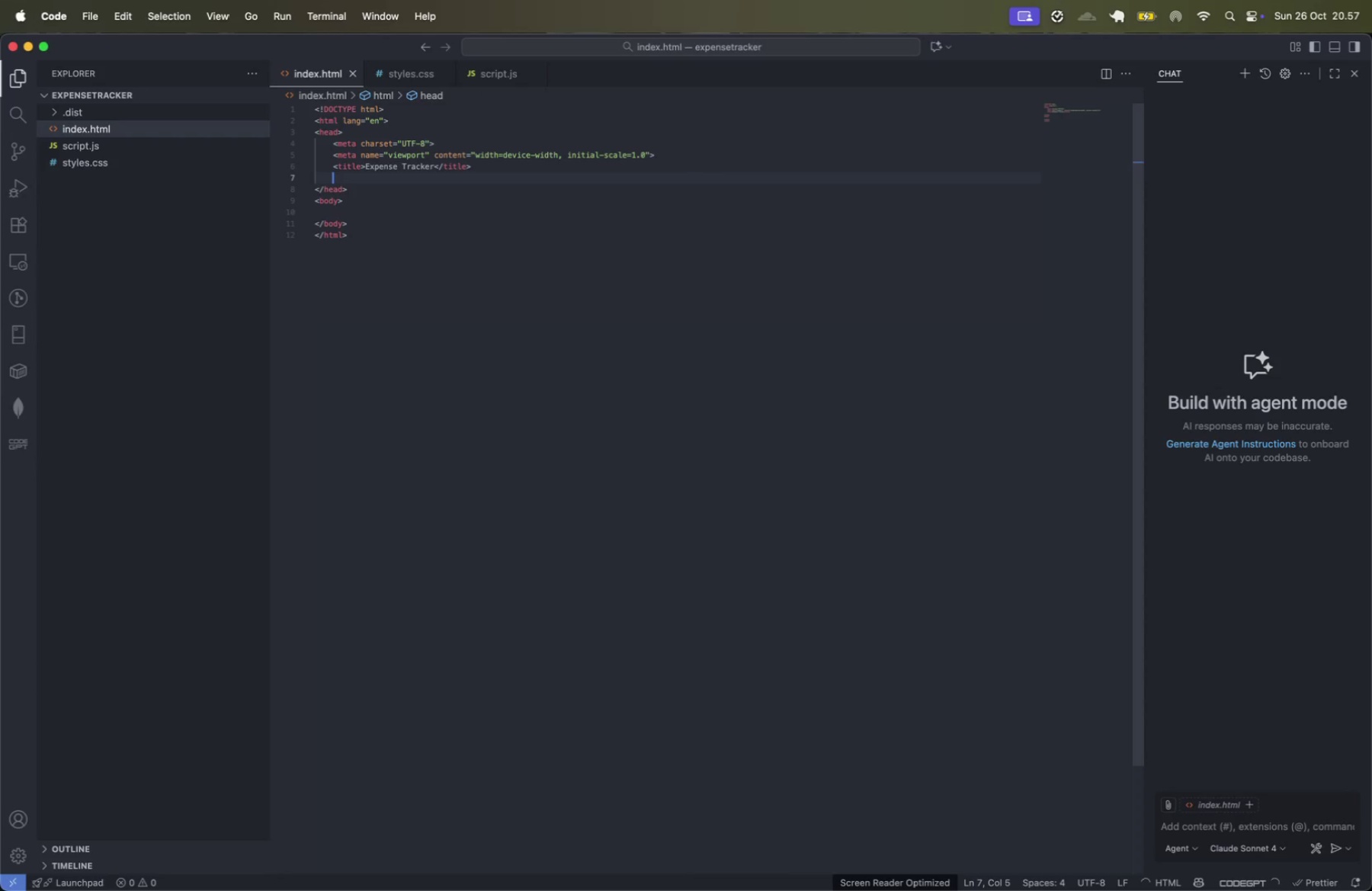 
type(<re)
key(Backspace)
key(Backspace)
key(Tab)
 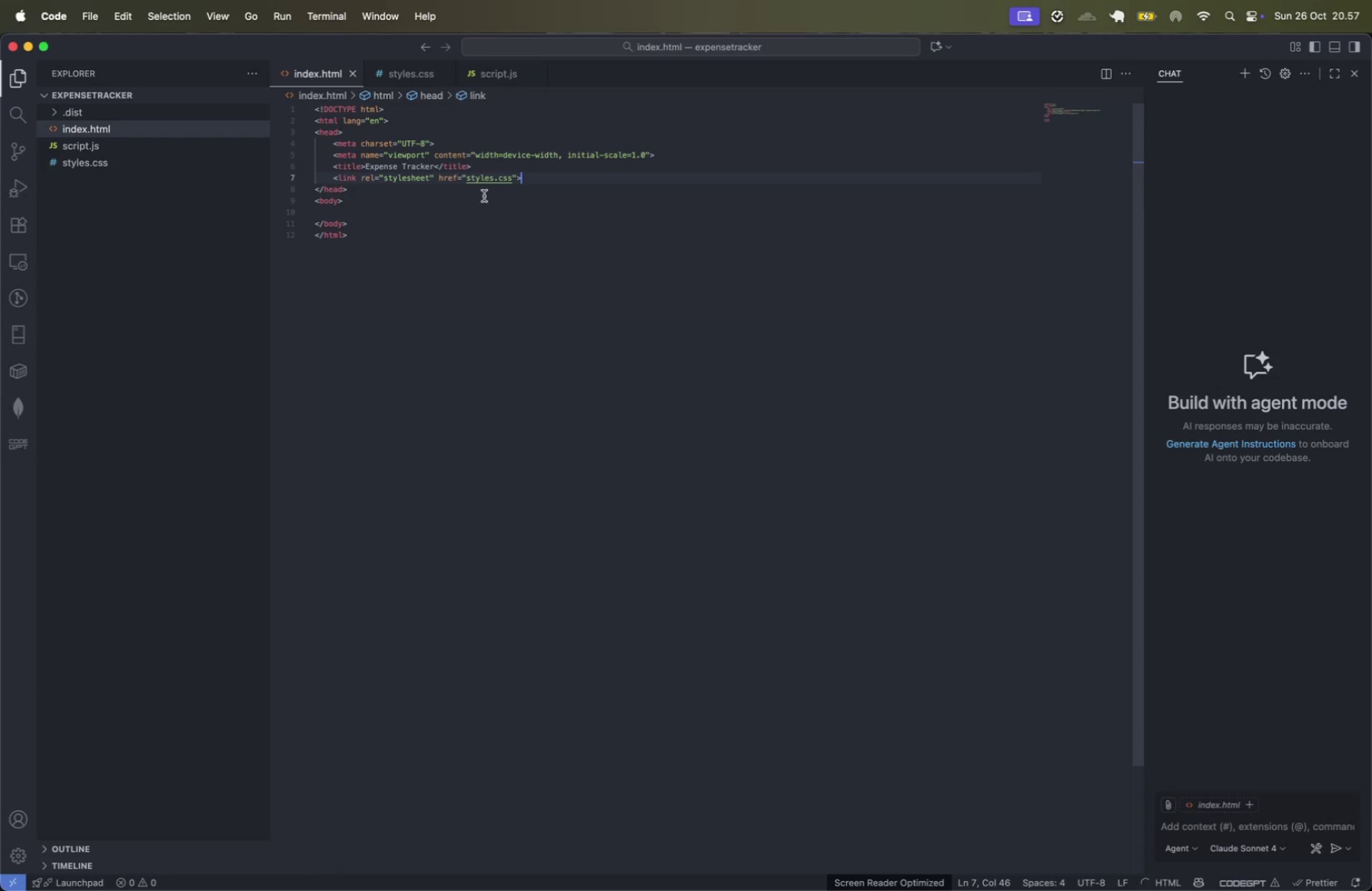 
left_click([493, 211])
 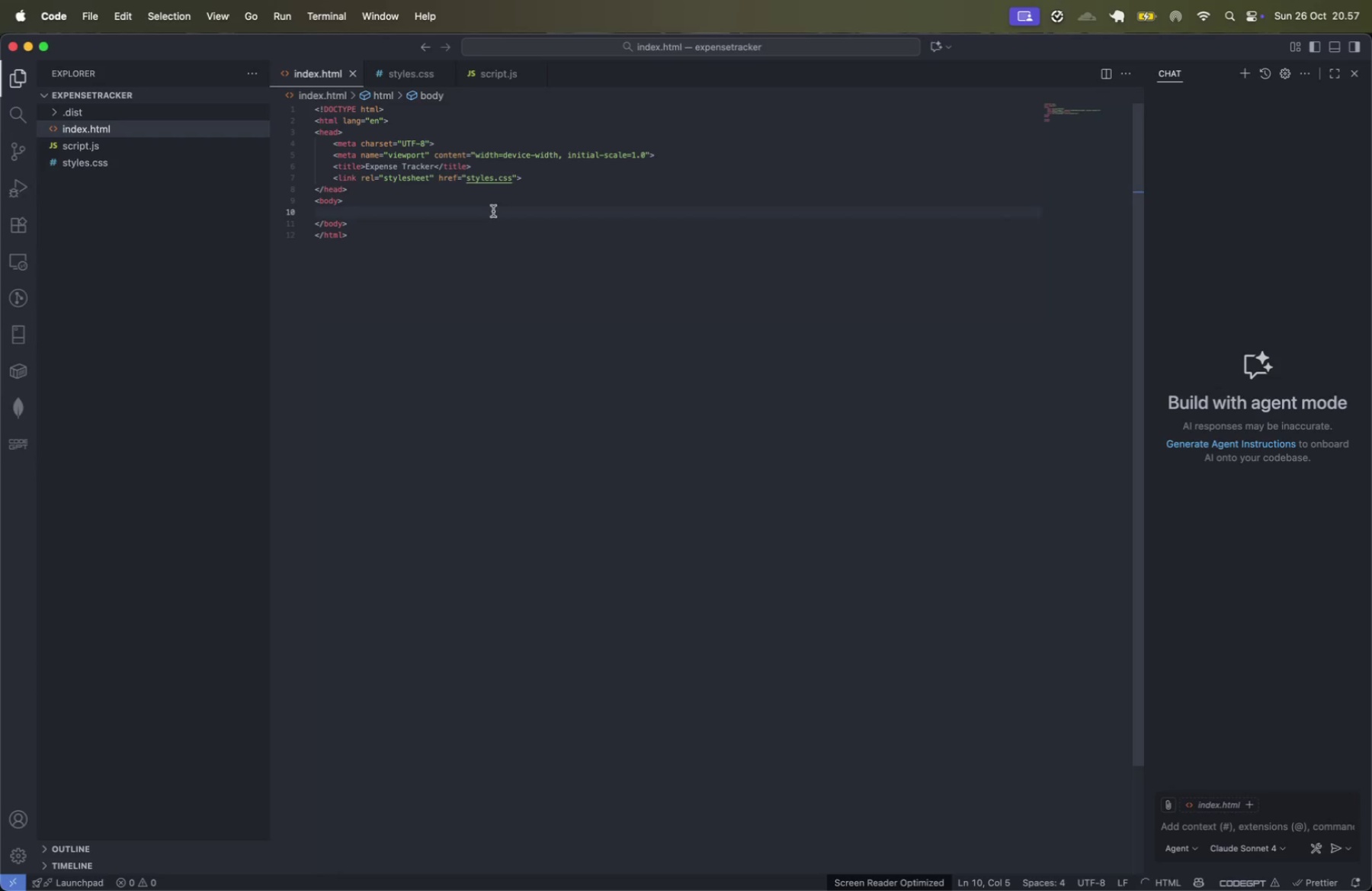 
key(Enter)
 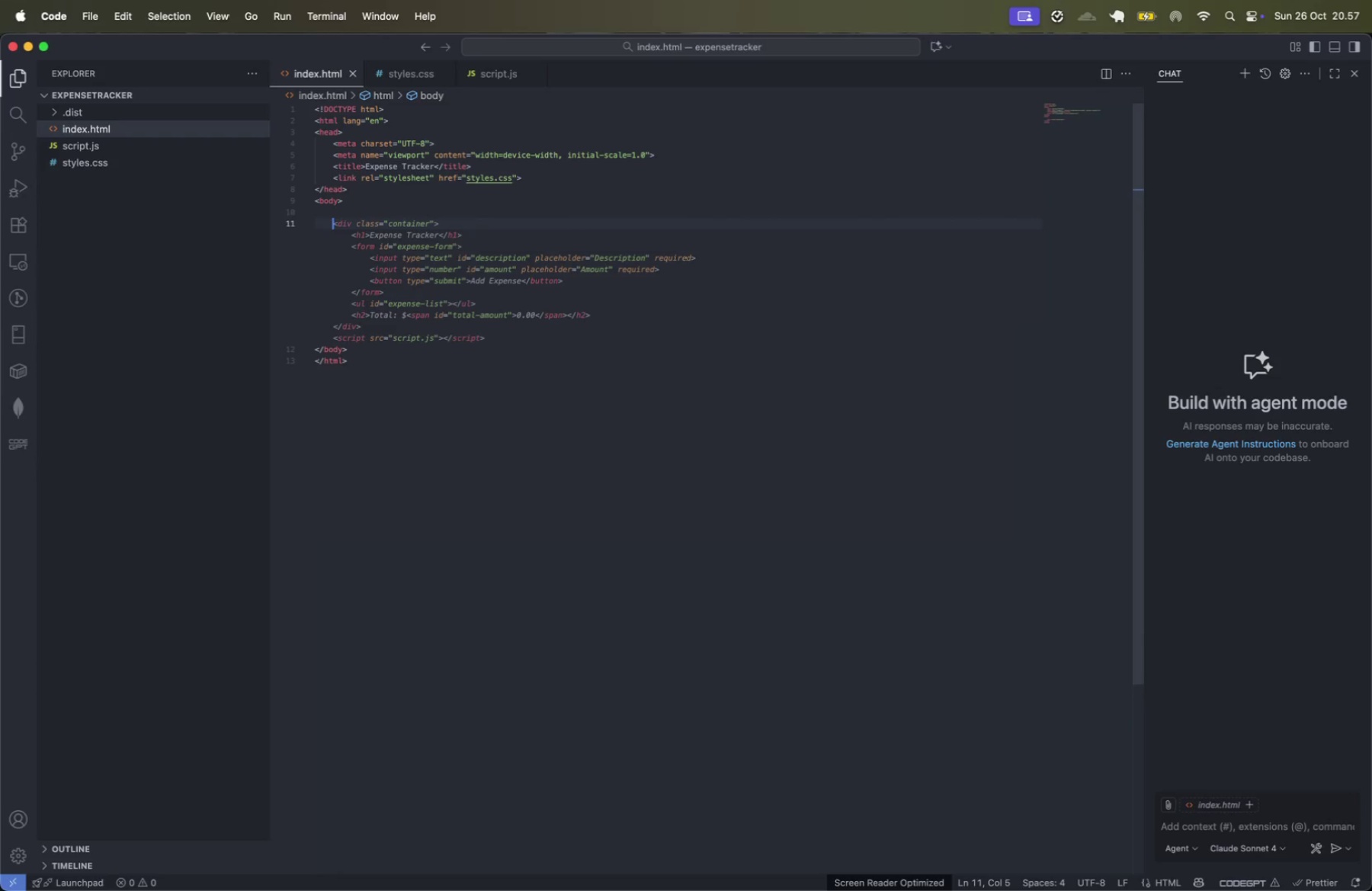 
key(Tab)
 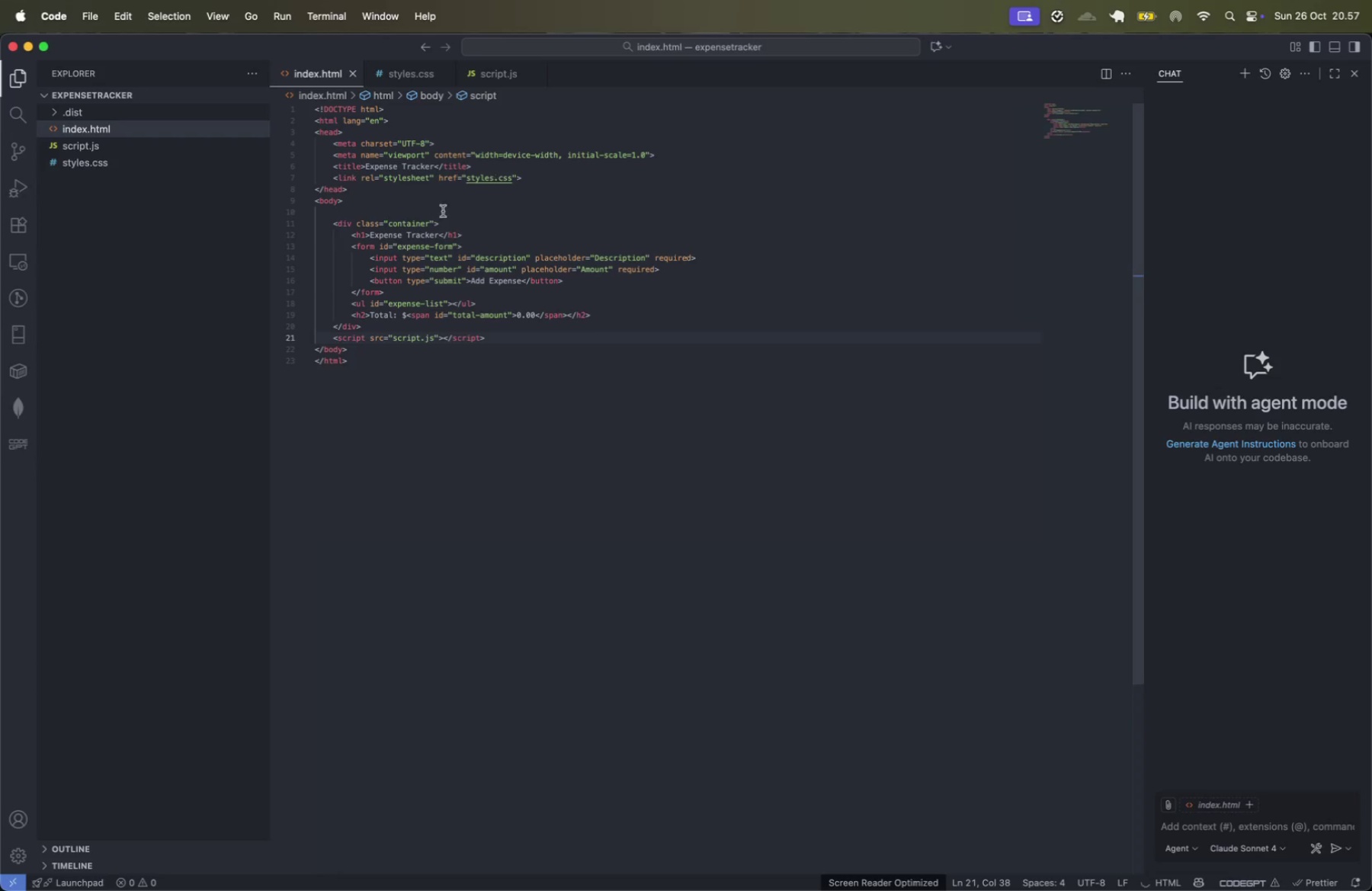 
left_click([419, 211])
 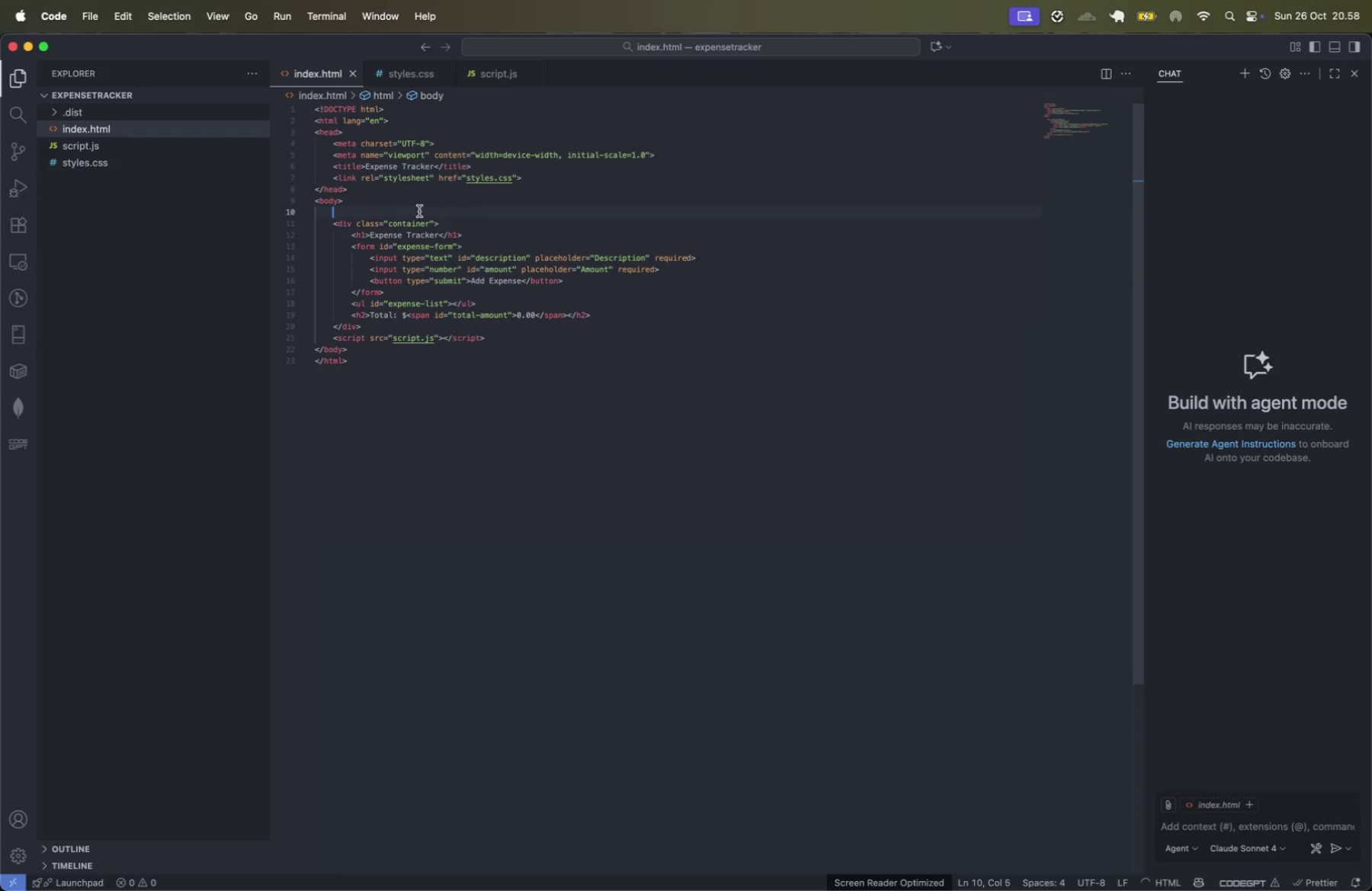 
key(Backspace)
 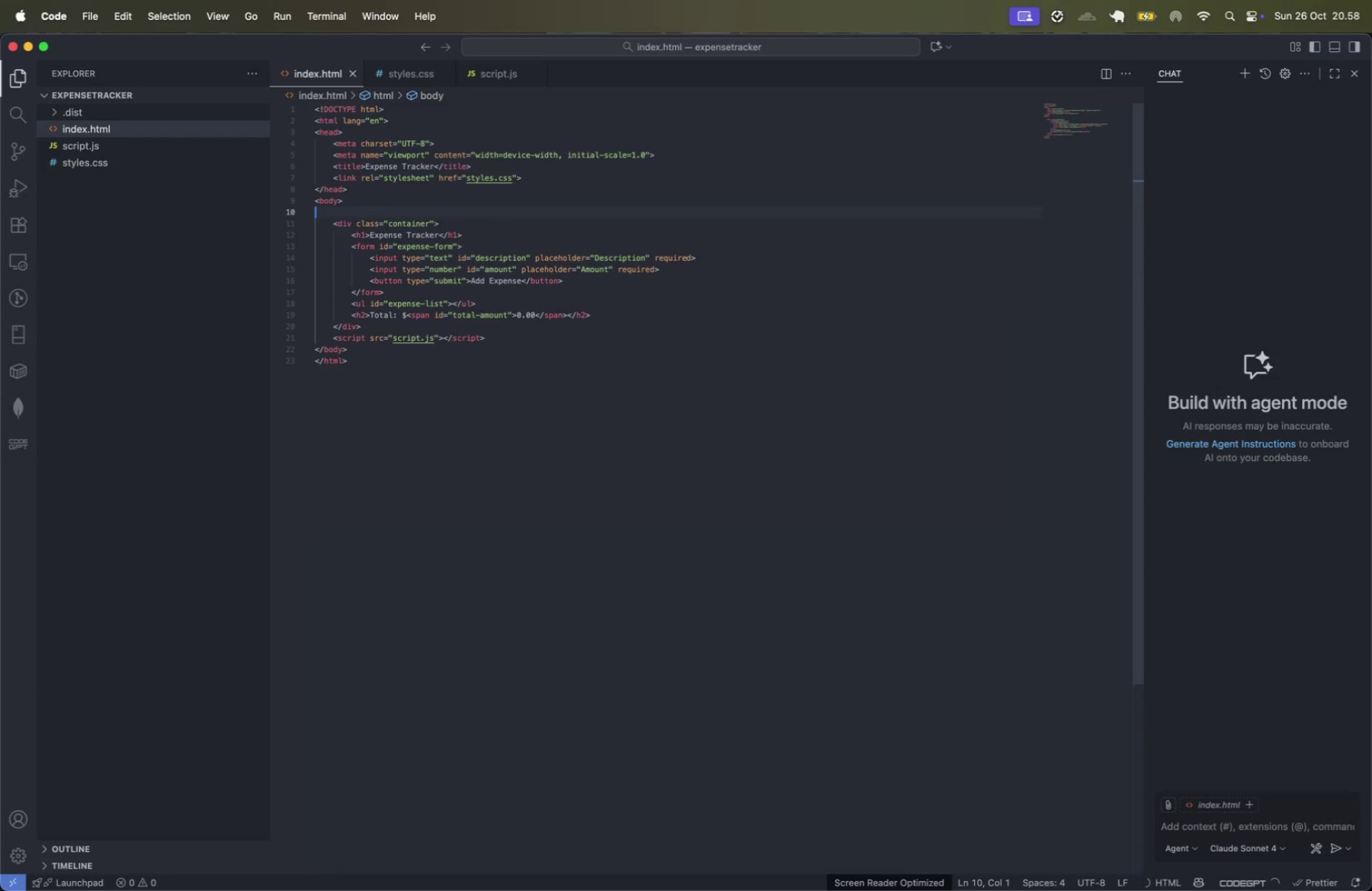 
key(Backspace)
 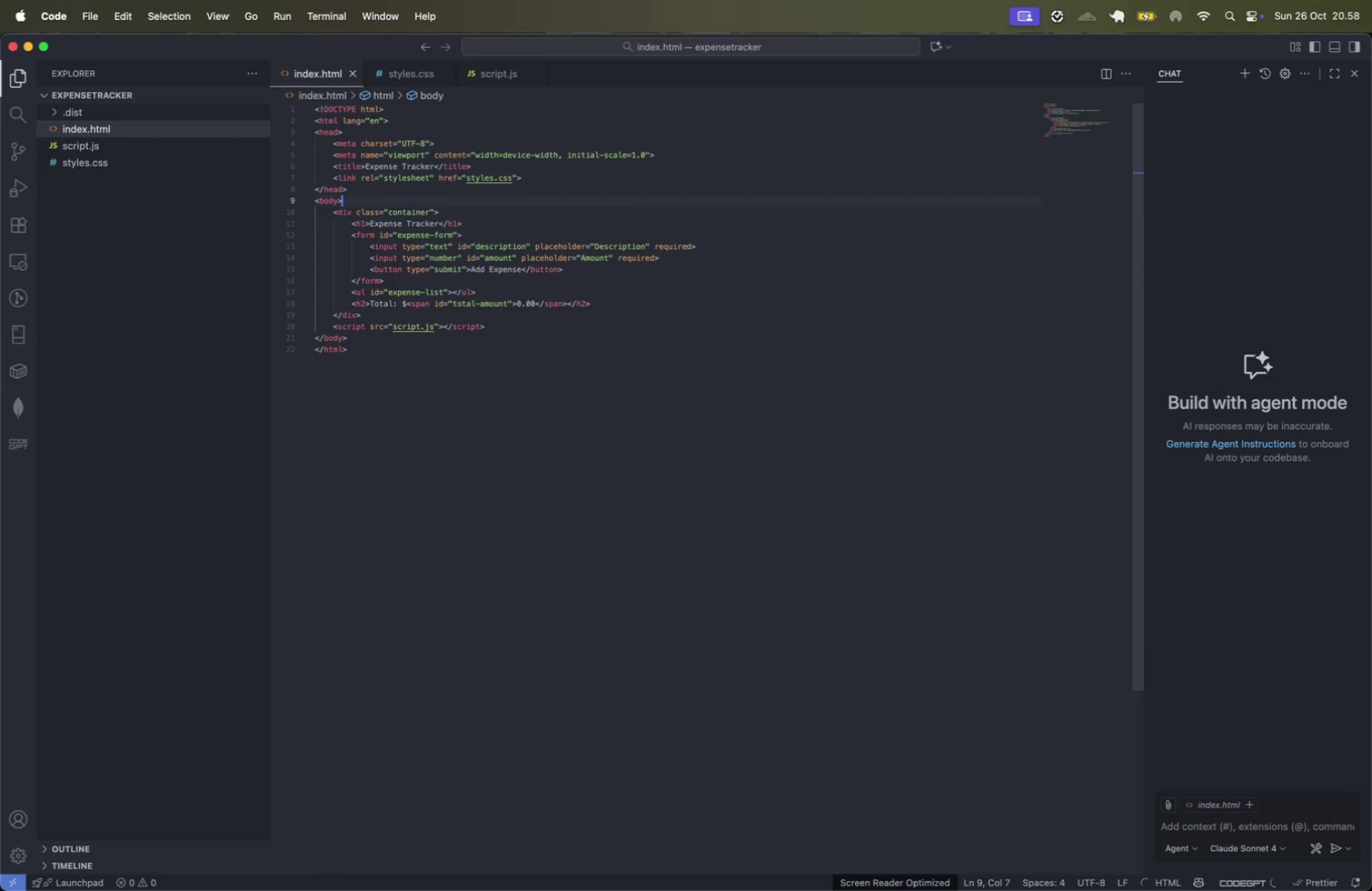 
key(Meta+CommandLeft)
 